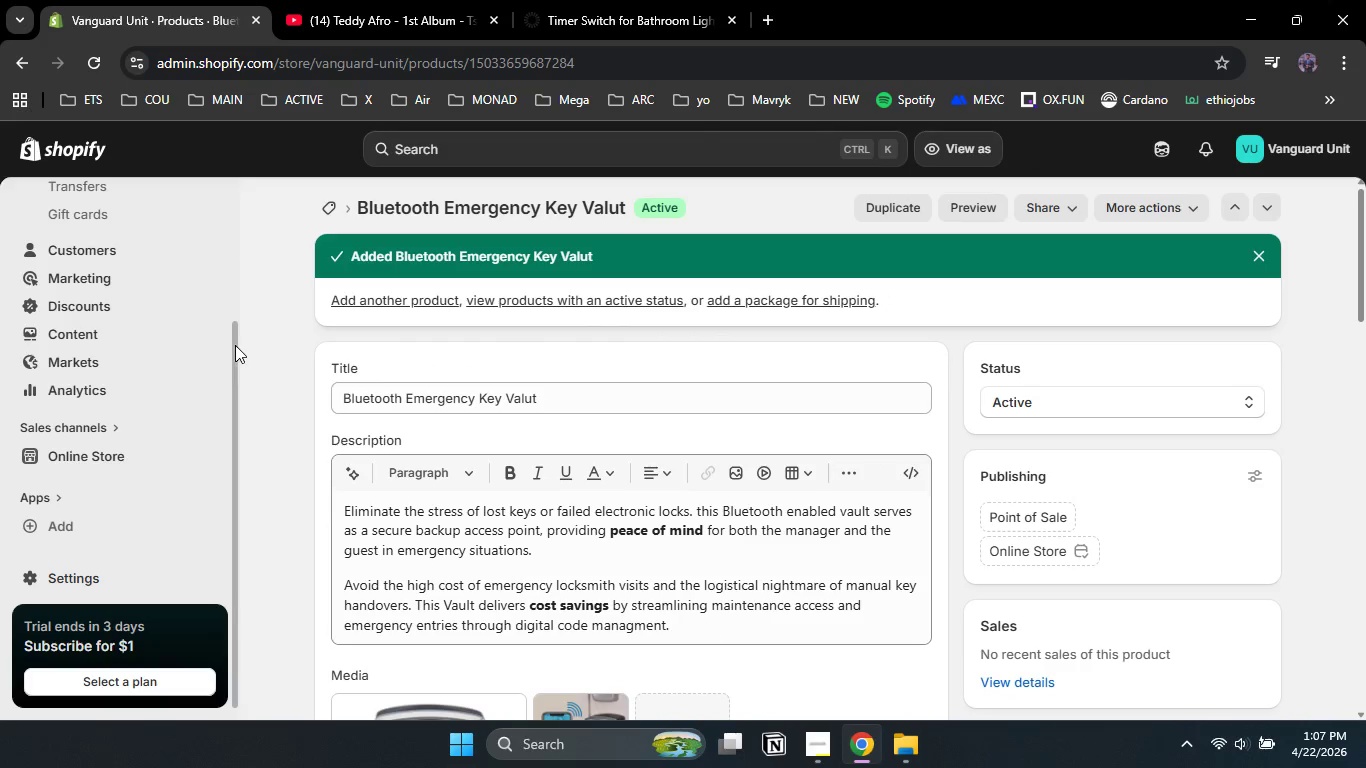 
left_click_drag(start_coordinate=[235, 345], to_coordinate=[235, 241])
 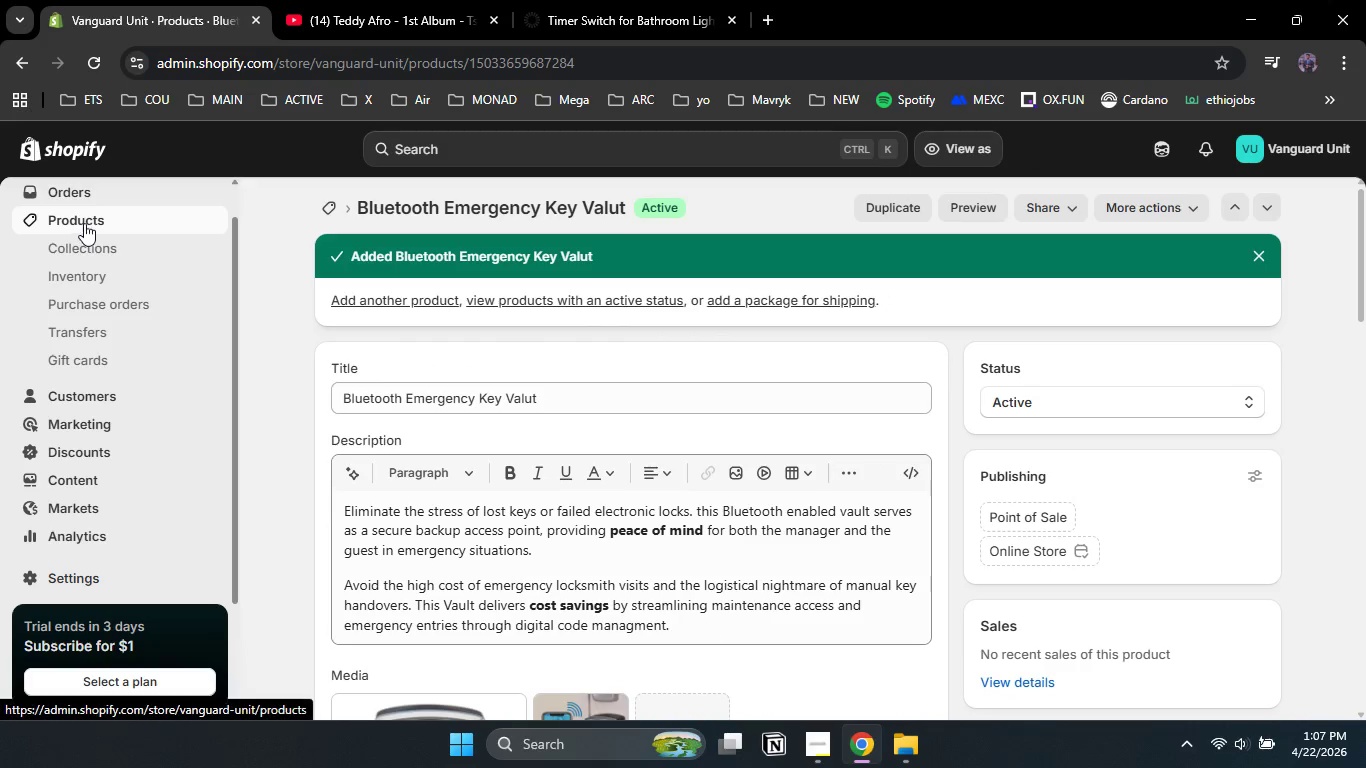 
left_click([84, 218])
 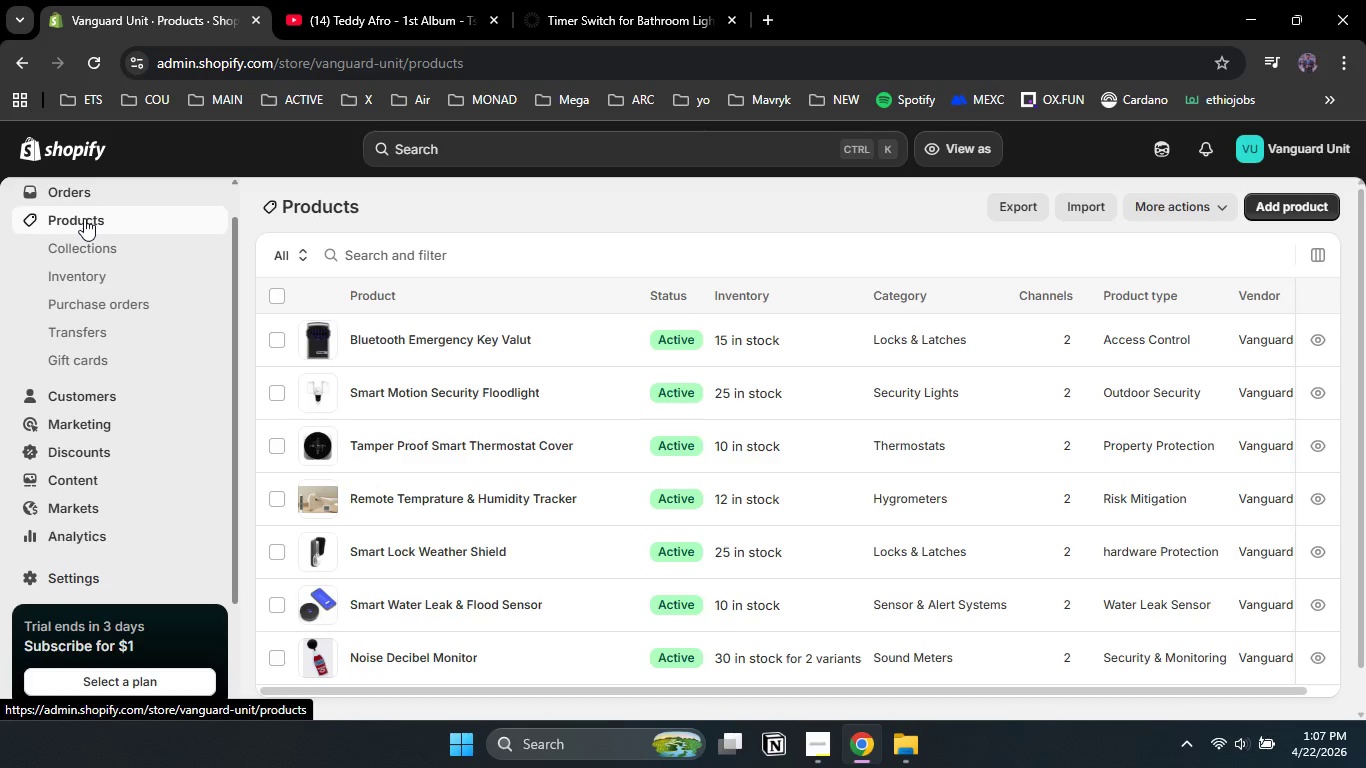 
wait(7.19)
 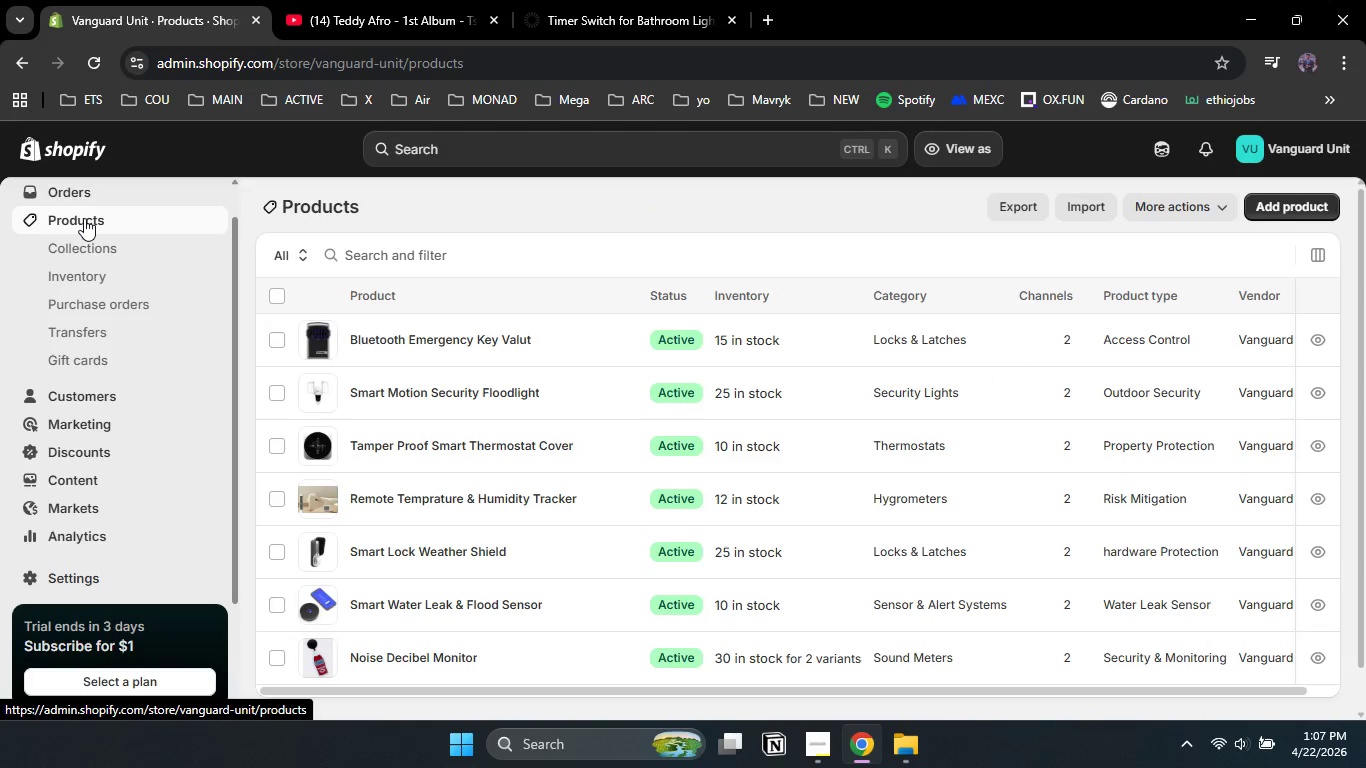 
left_click([1276, 210])
 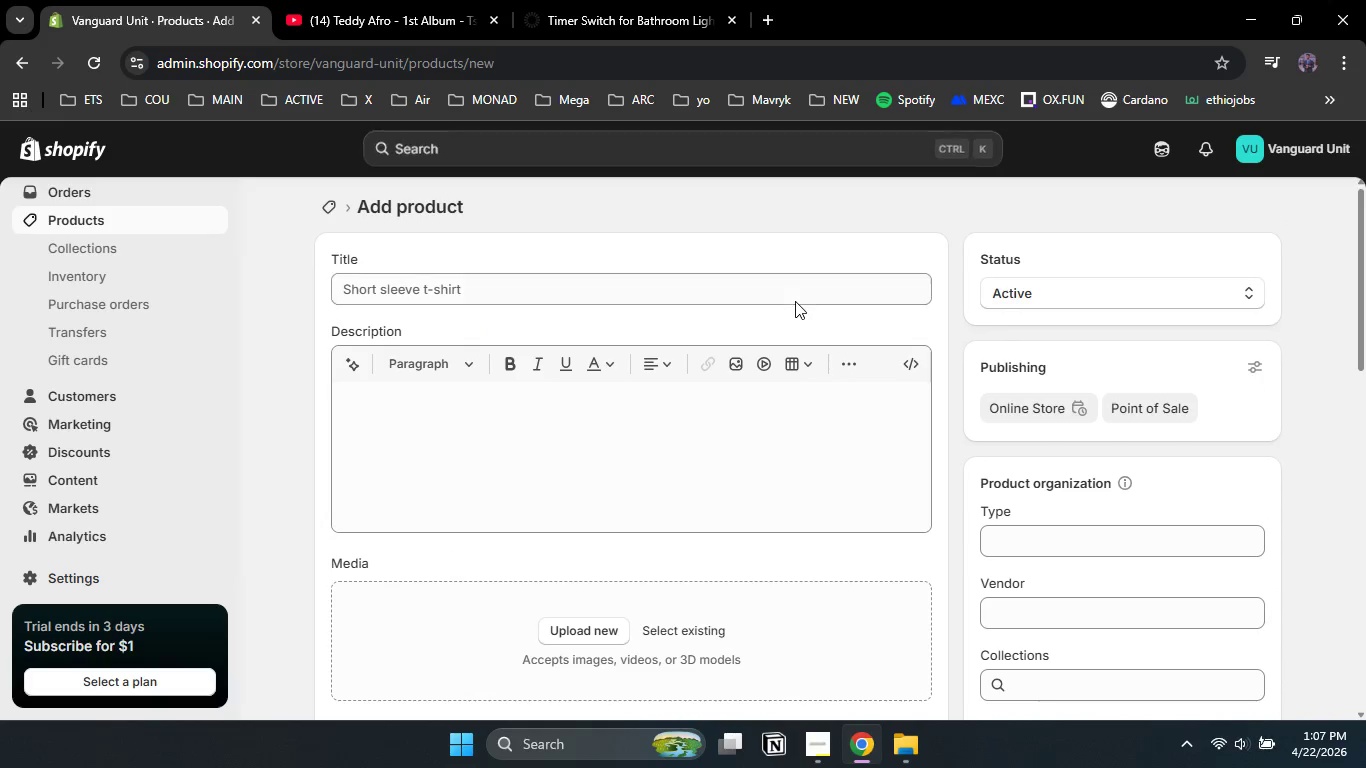 
left_click([774, 290])
 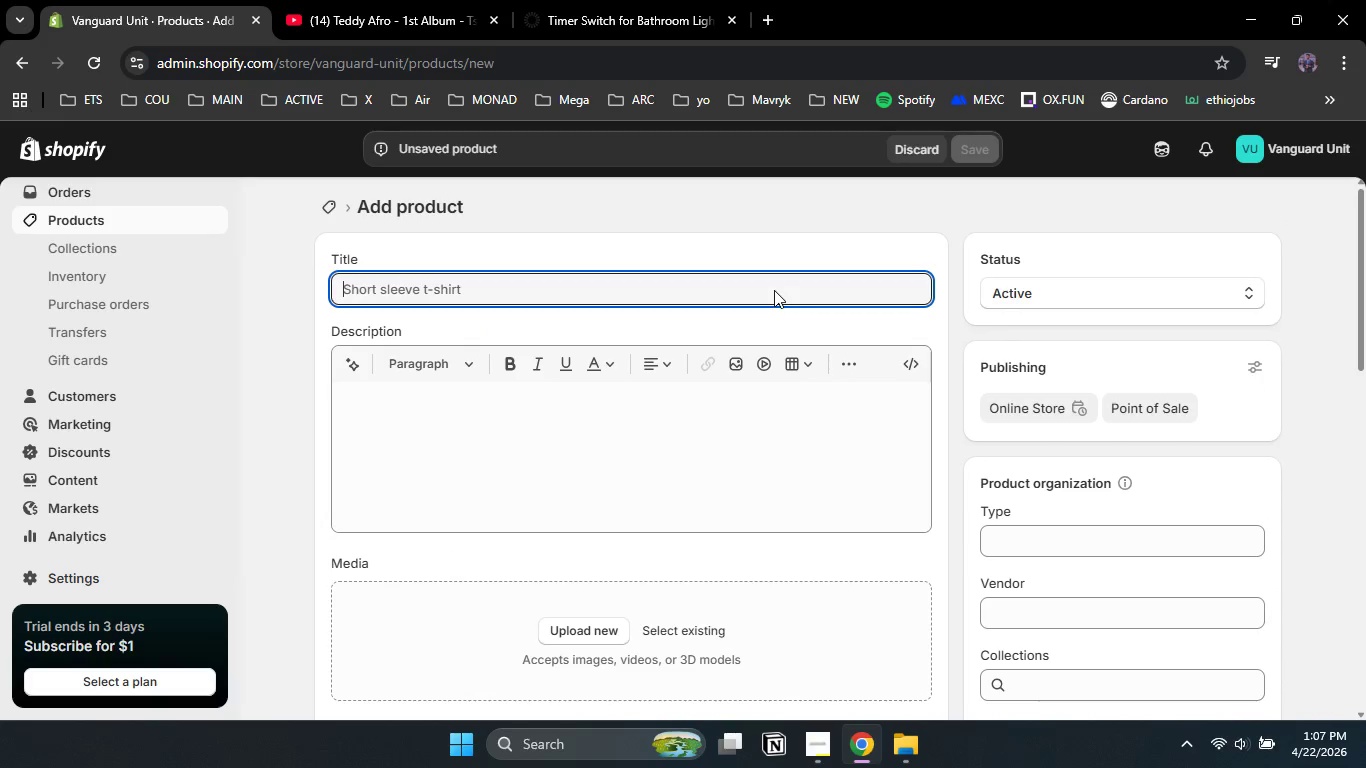 
type(Smart Smoke & CO Alarm Listner)
 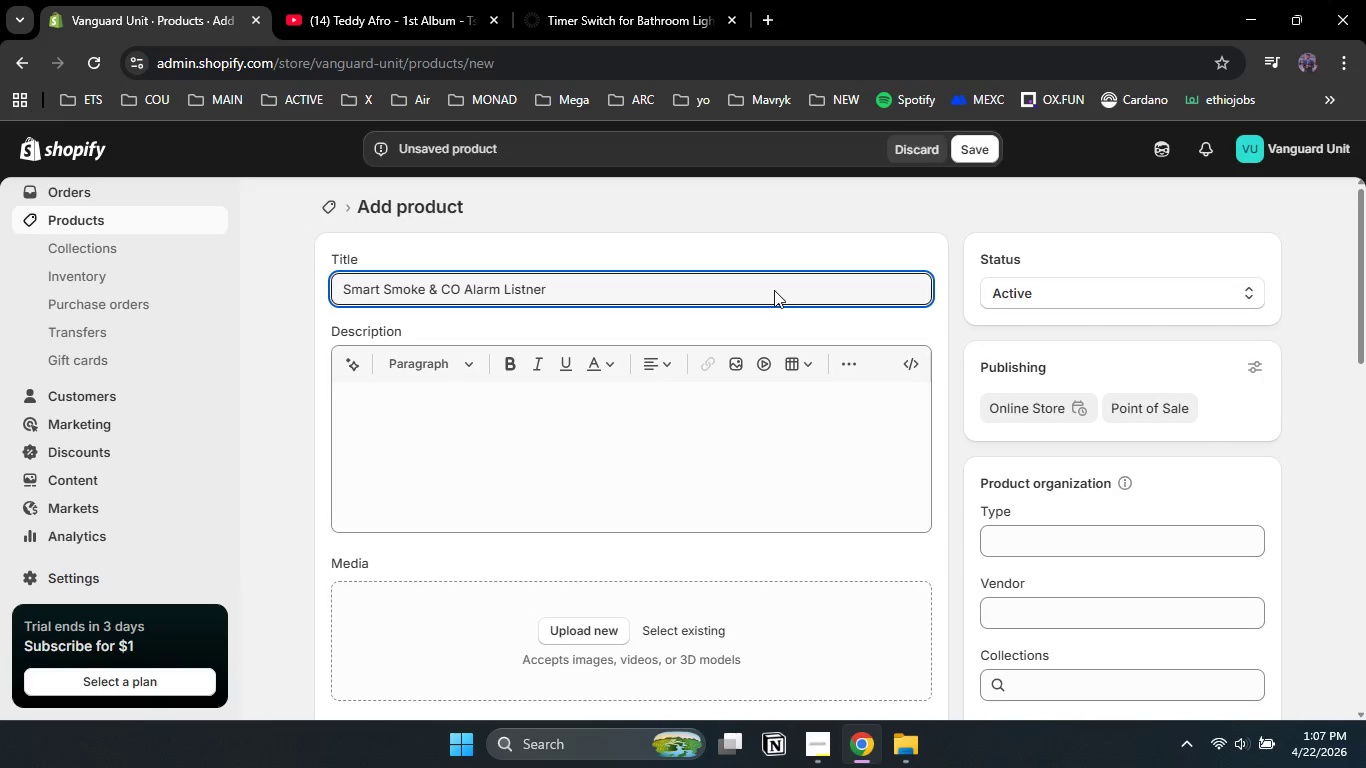 
key(ArrowLeft)
 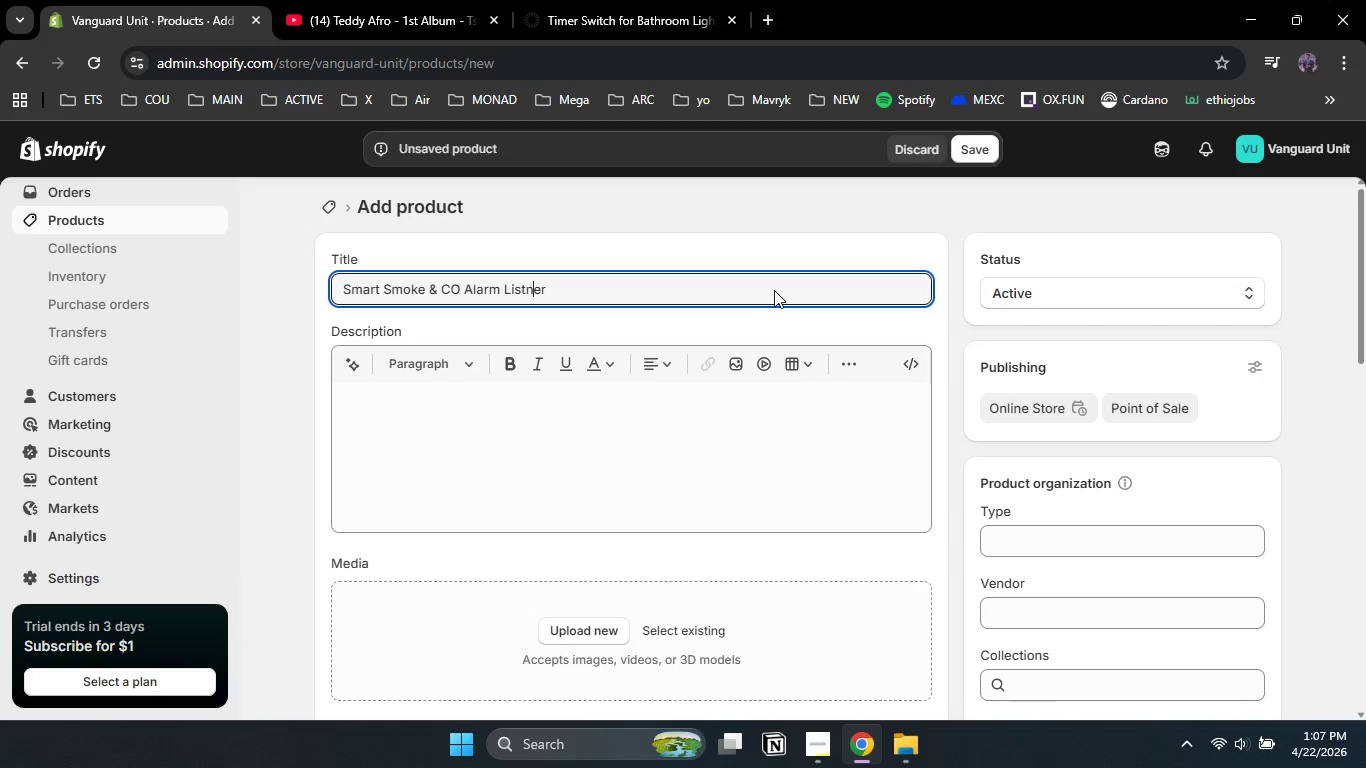 
key(ArrowLeft)
 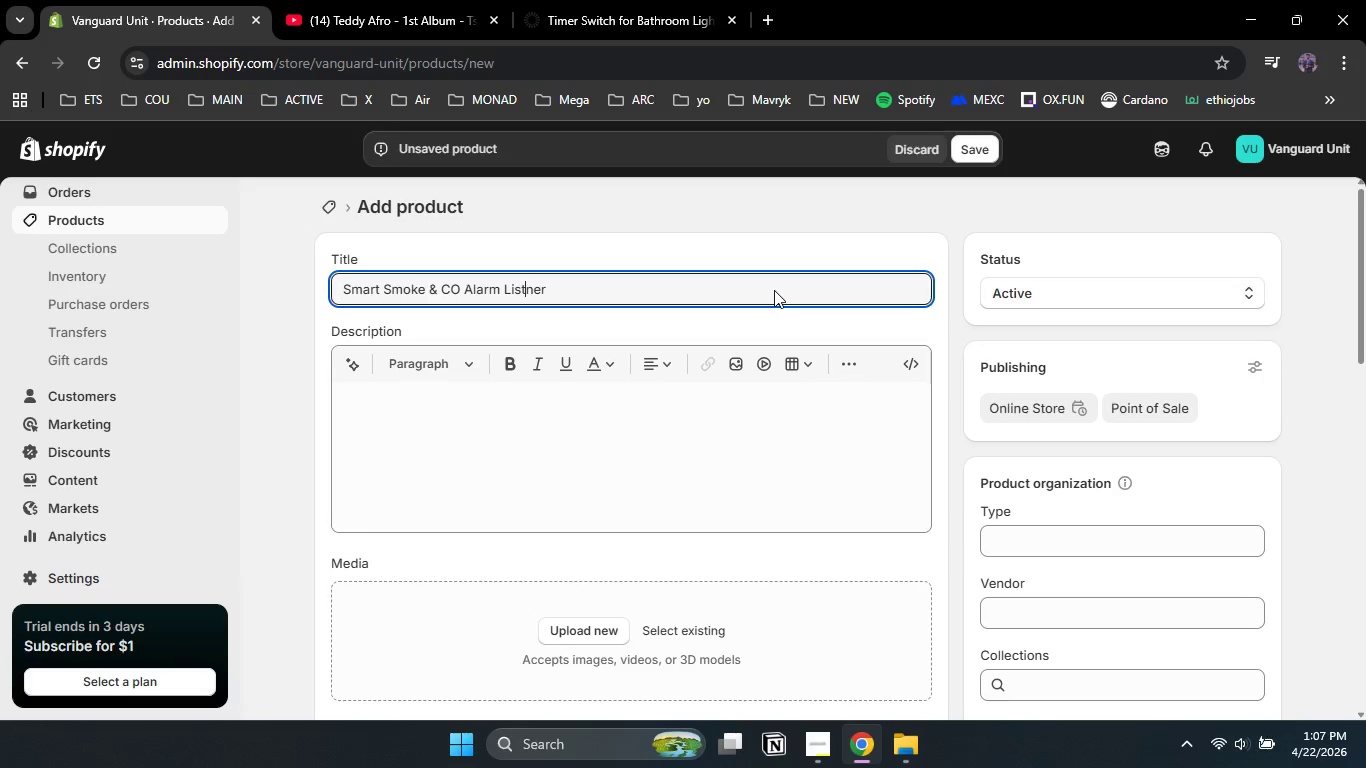 
key(ArrowLeft)
 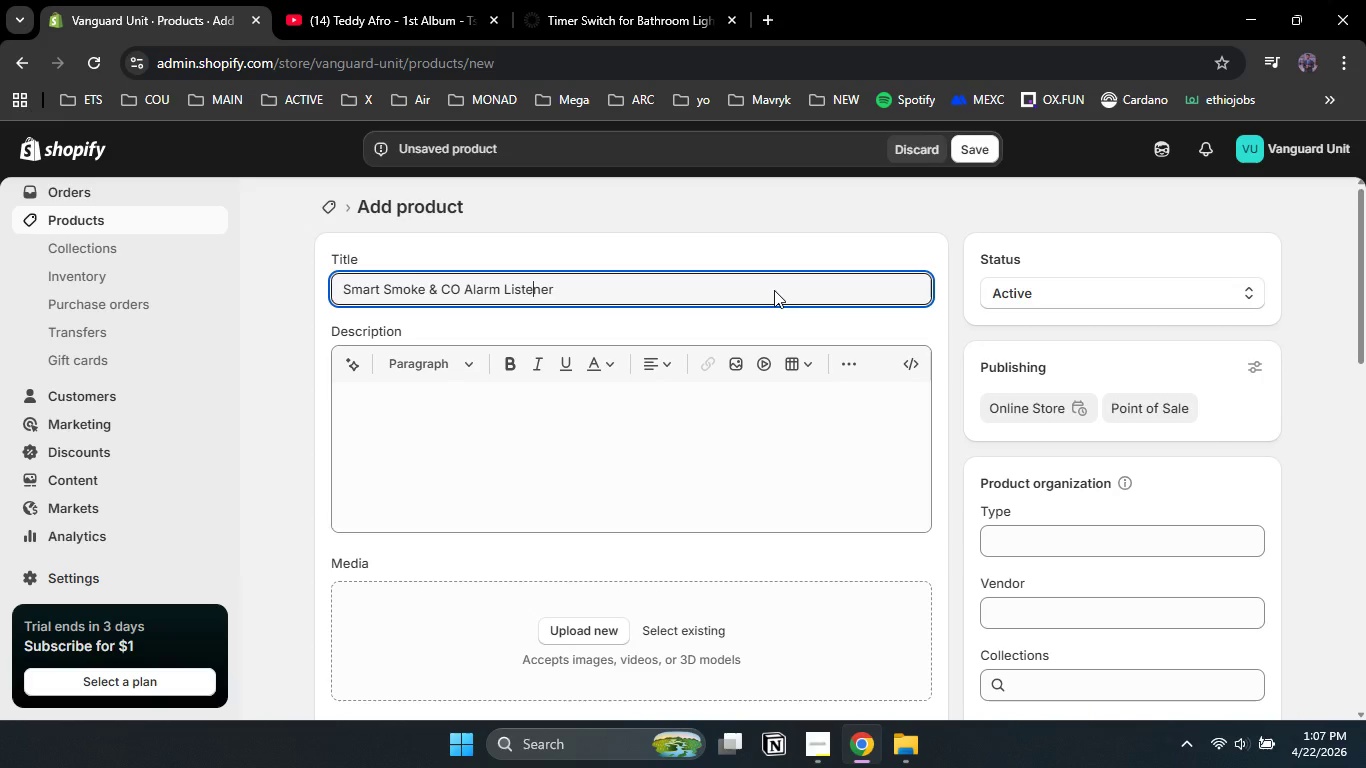 
key(E)
 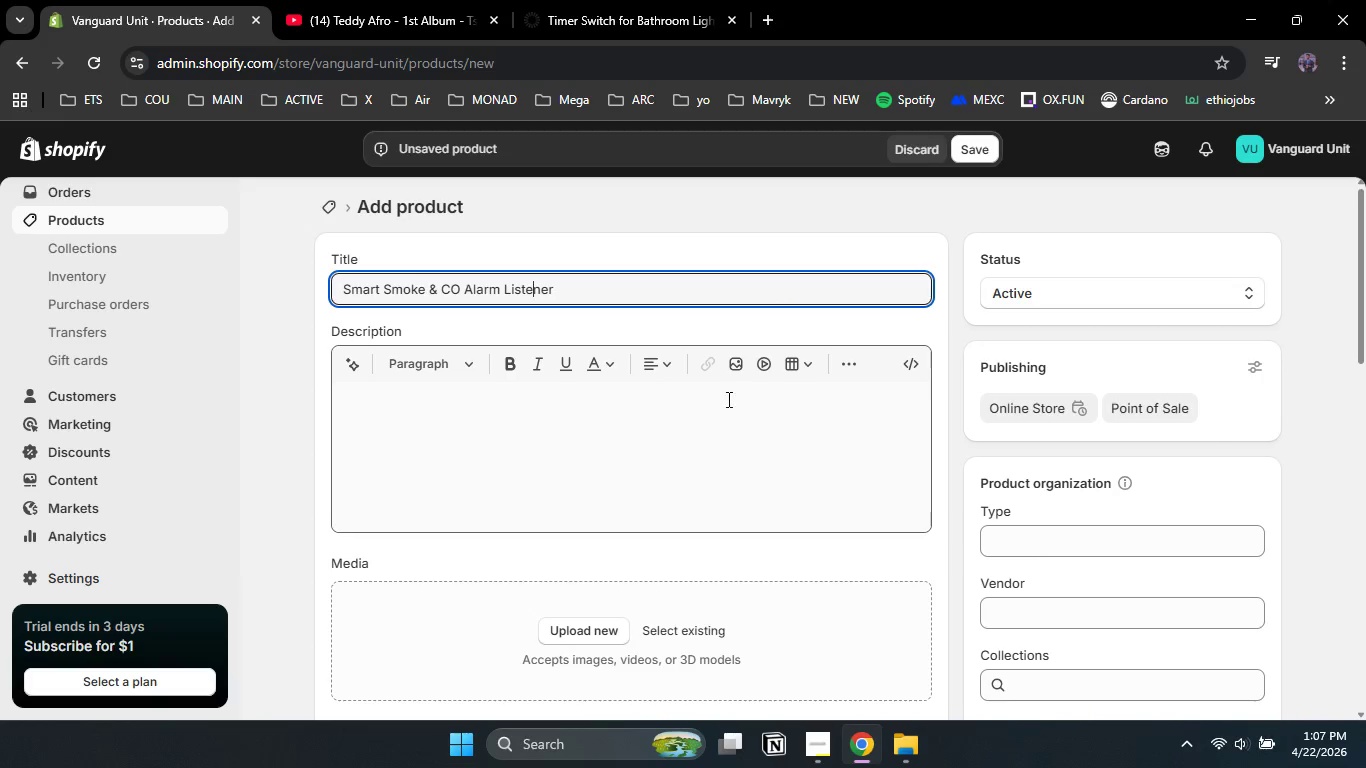 
left_click([632, 444])
 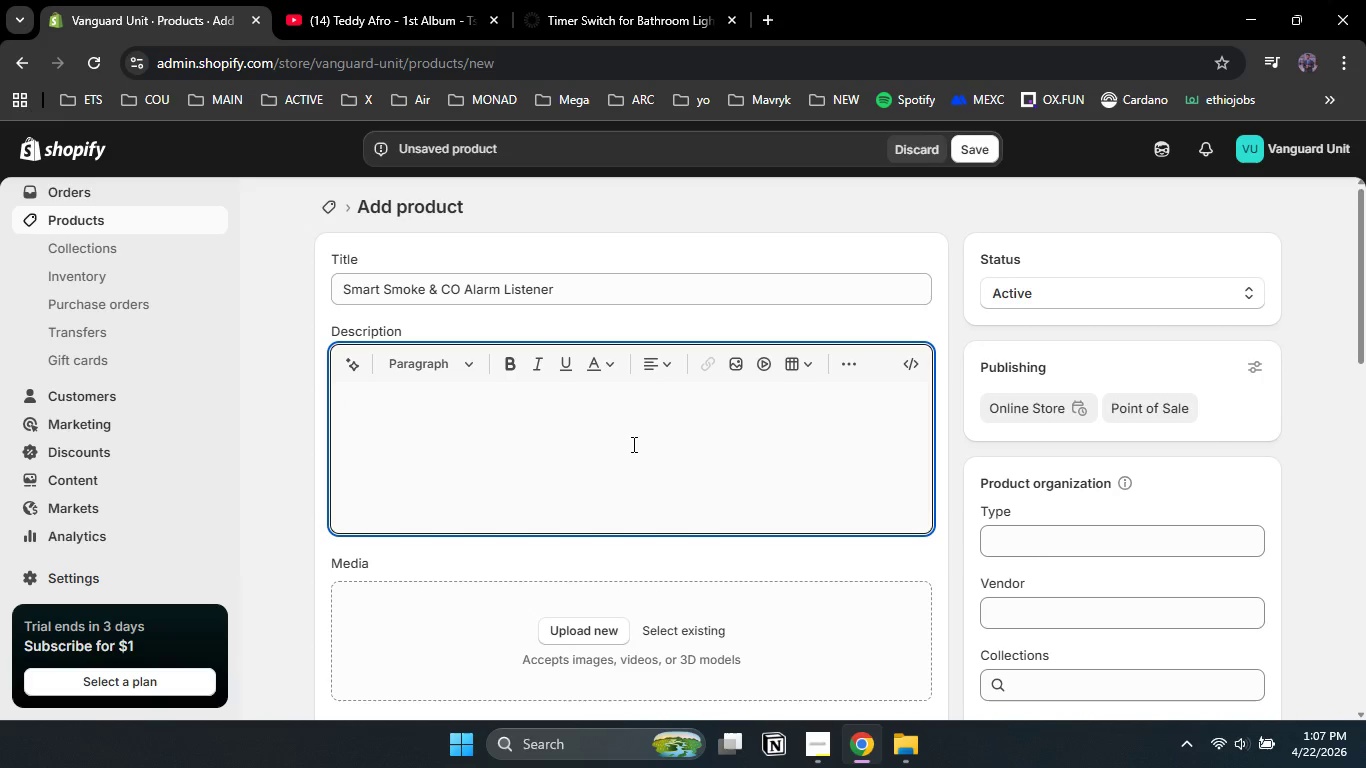 
type(Upgrade your exista)
key(Backspace)
type(ing saft)
key(Backspace)
type(ety infrusstrucy)
key(Backspace)
type(ture )
 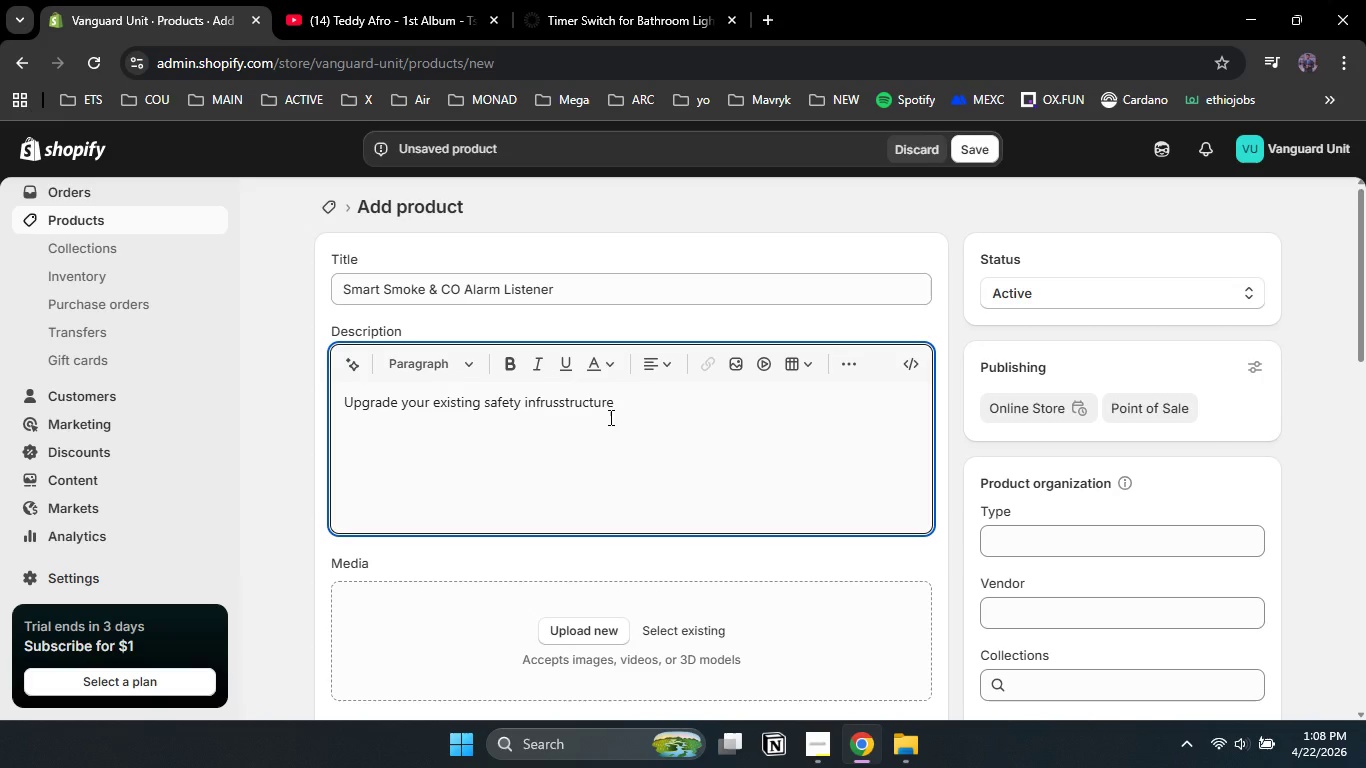 
double_click([588, 402])
 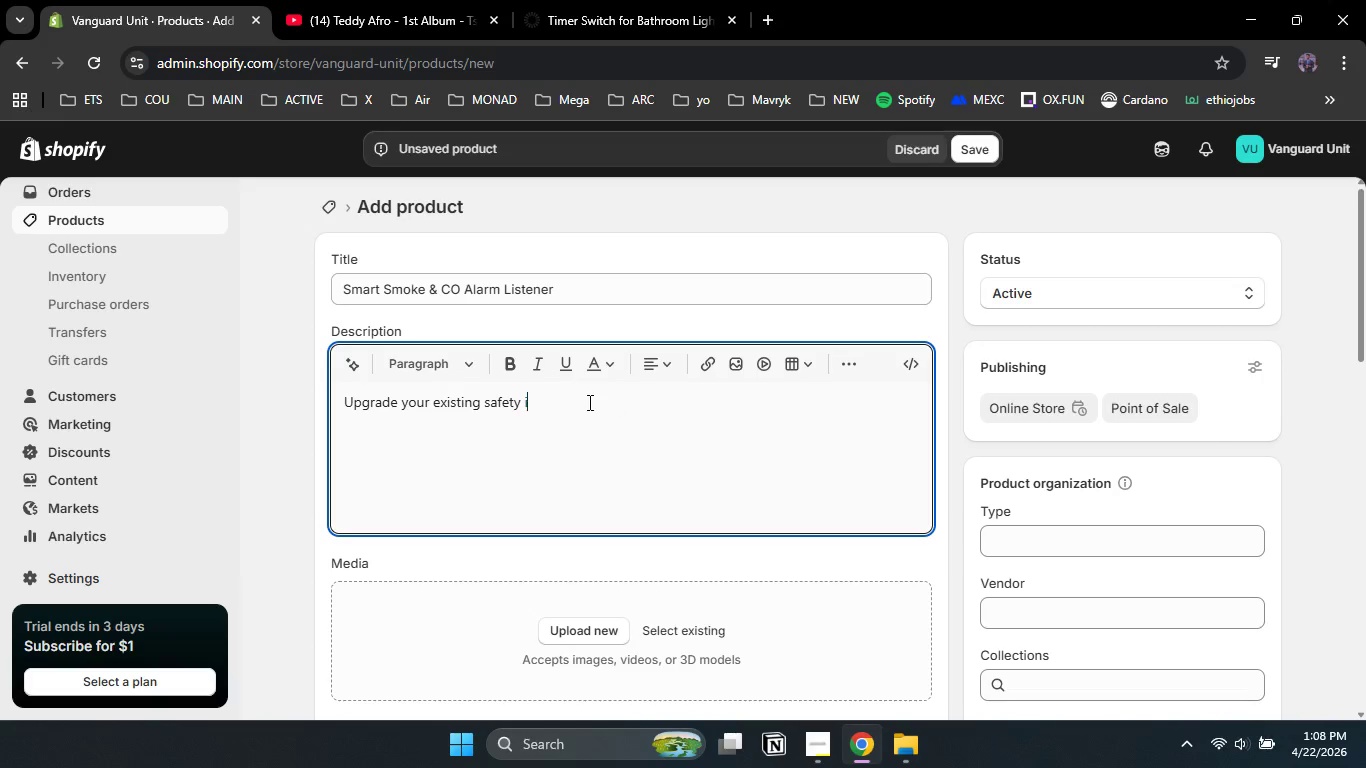 
type(infrastructure without expensive rewiring. Y)
key(Backspace)
type(This listener al)
 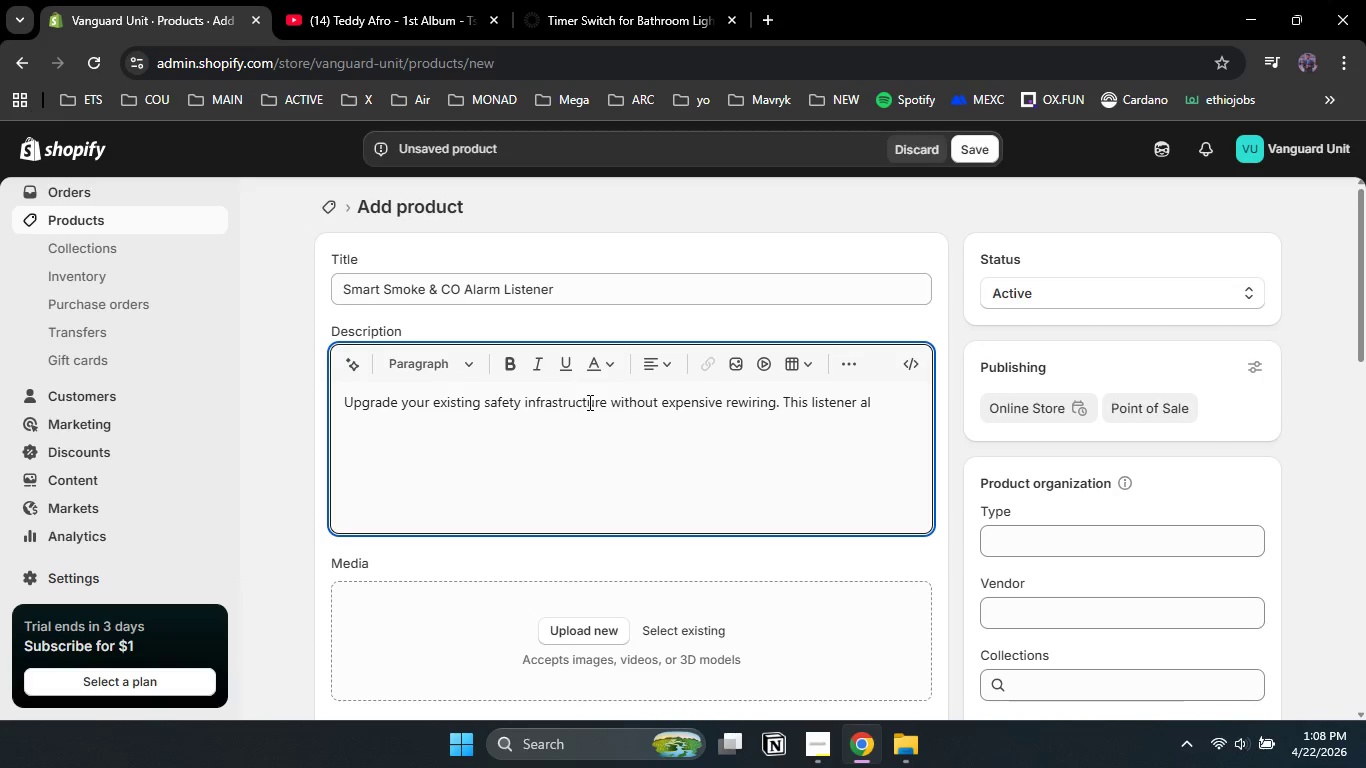 
wait(7.36)
 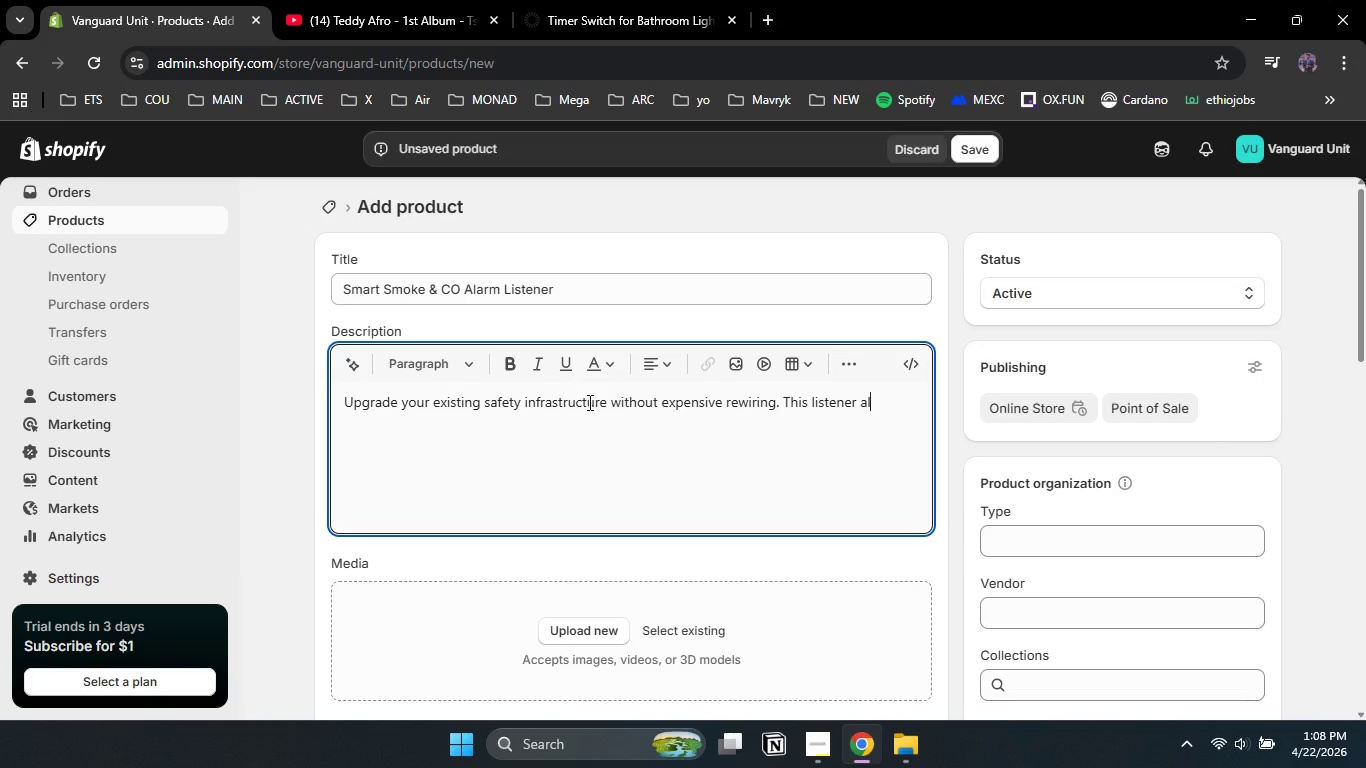 
type(erts )
 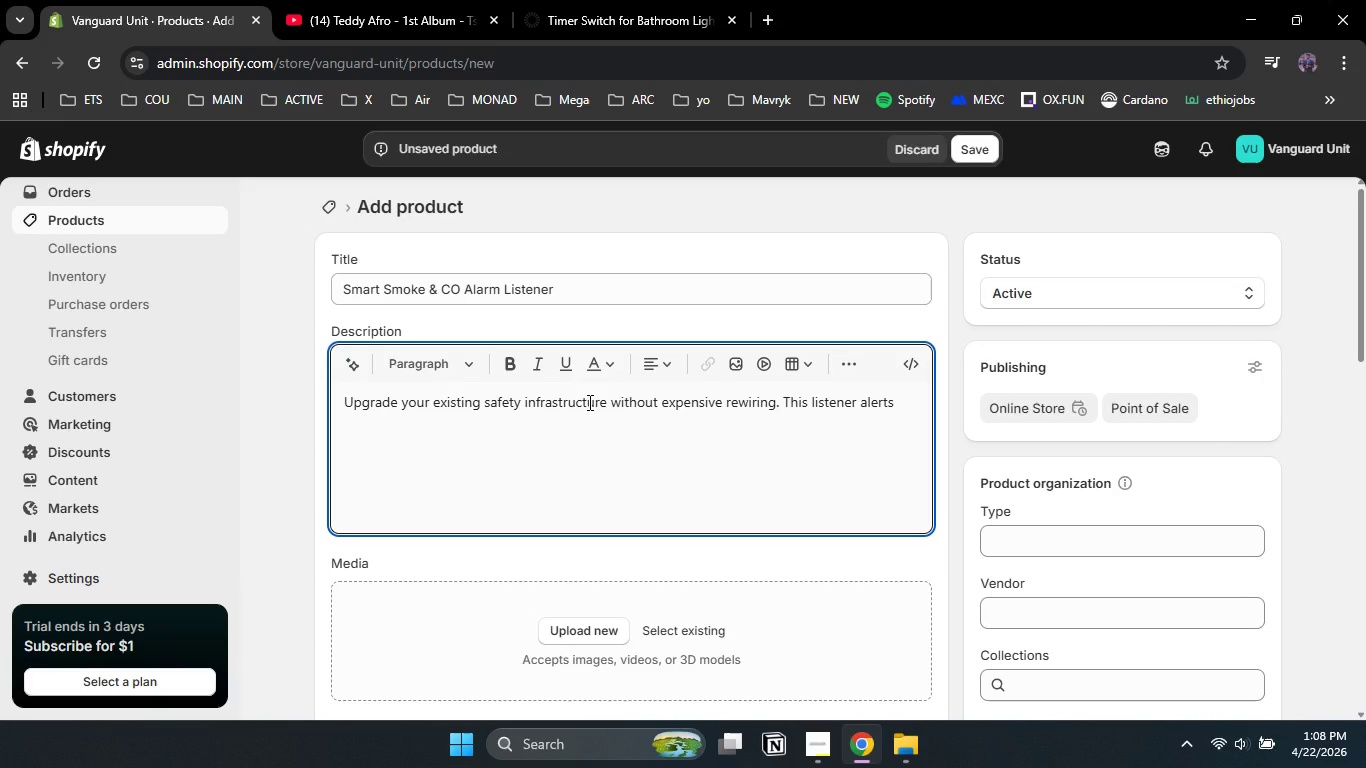 
type(your phone )
 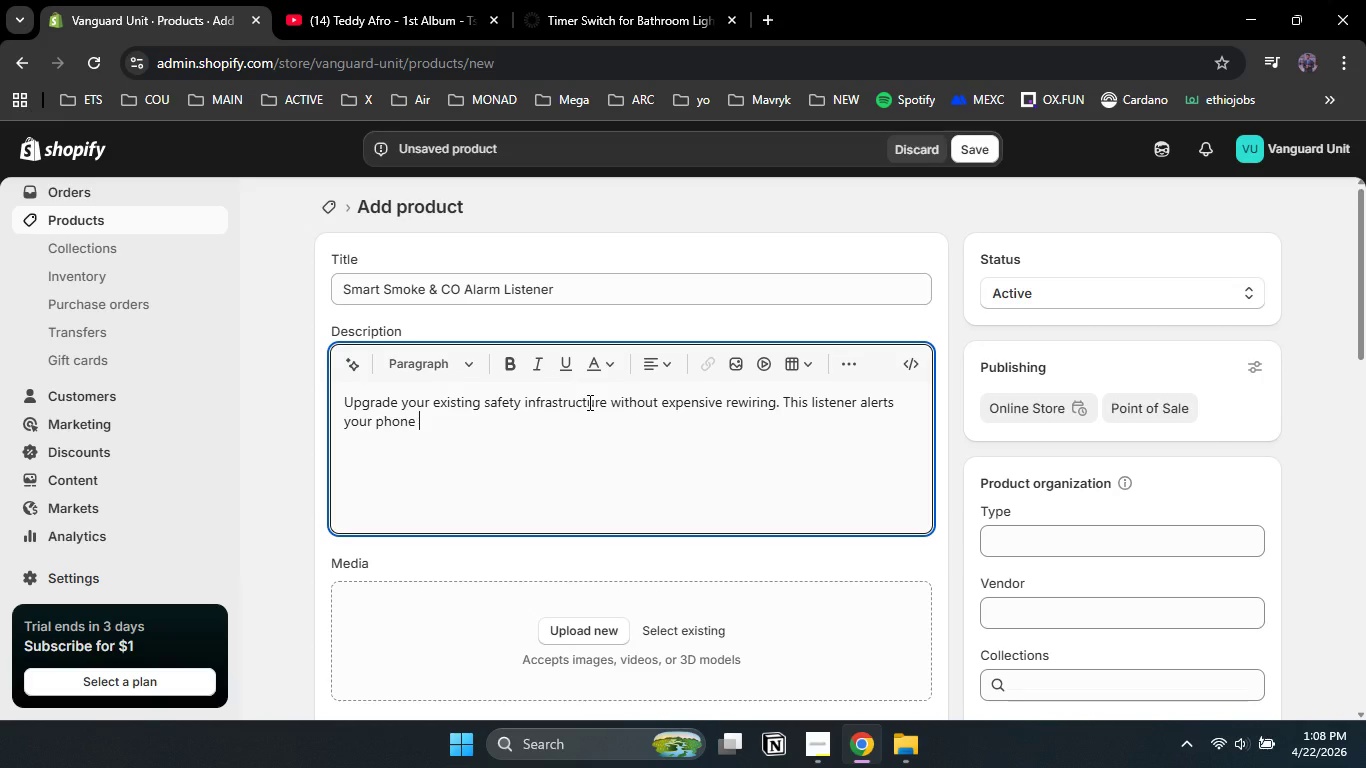 
type(the moment your smoke or CO alarms trigger, Offering total peacce)
key(Backspace)
key(Backspace)
type(e of mind for off site managers.)
 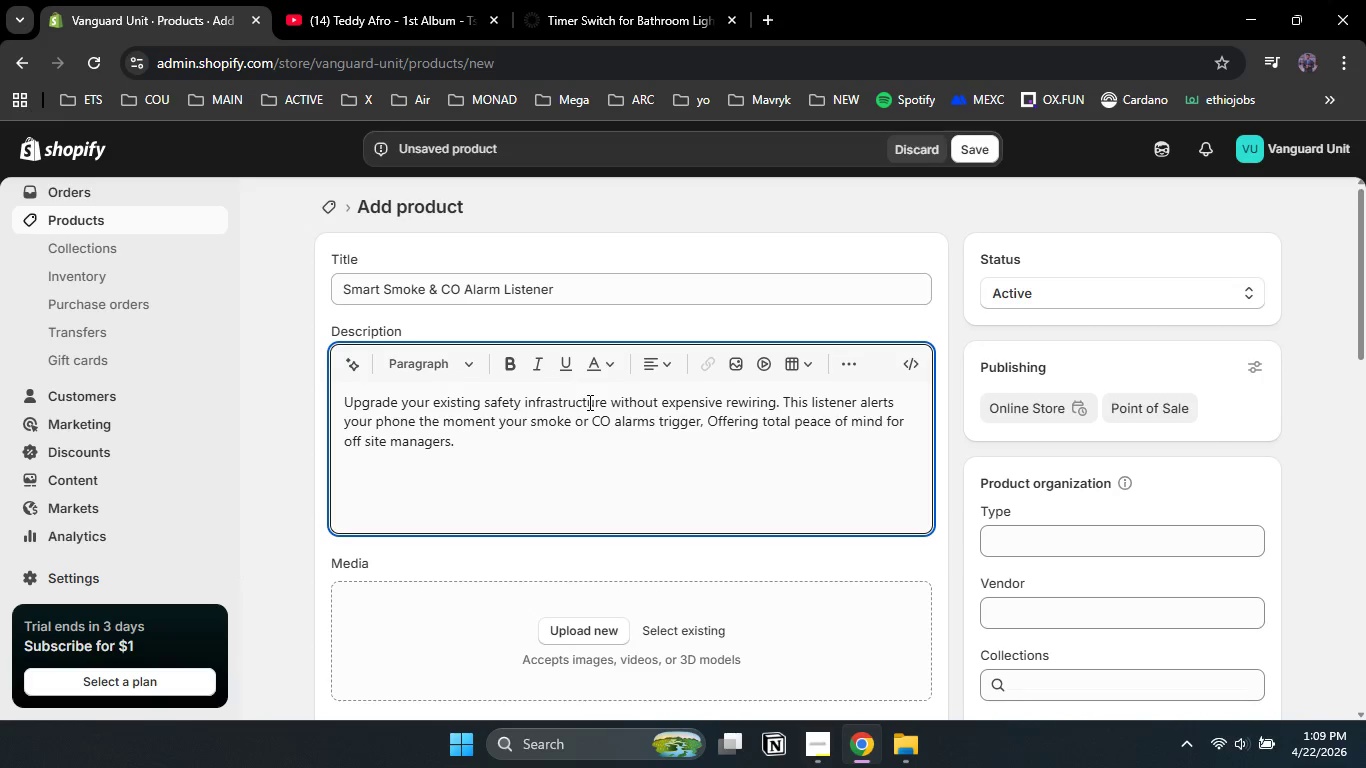 
left_click_drag(start_coordinate=[795, 423], to_coordinate=[880, 419])
 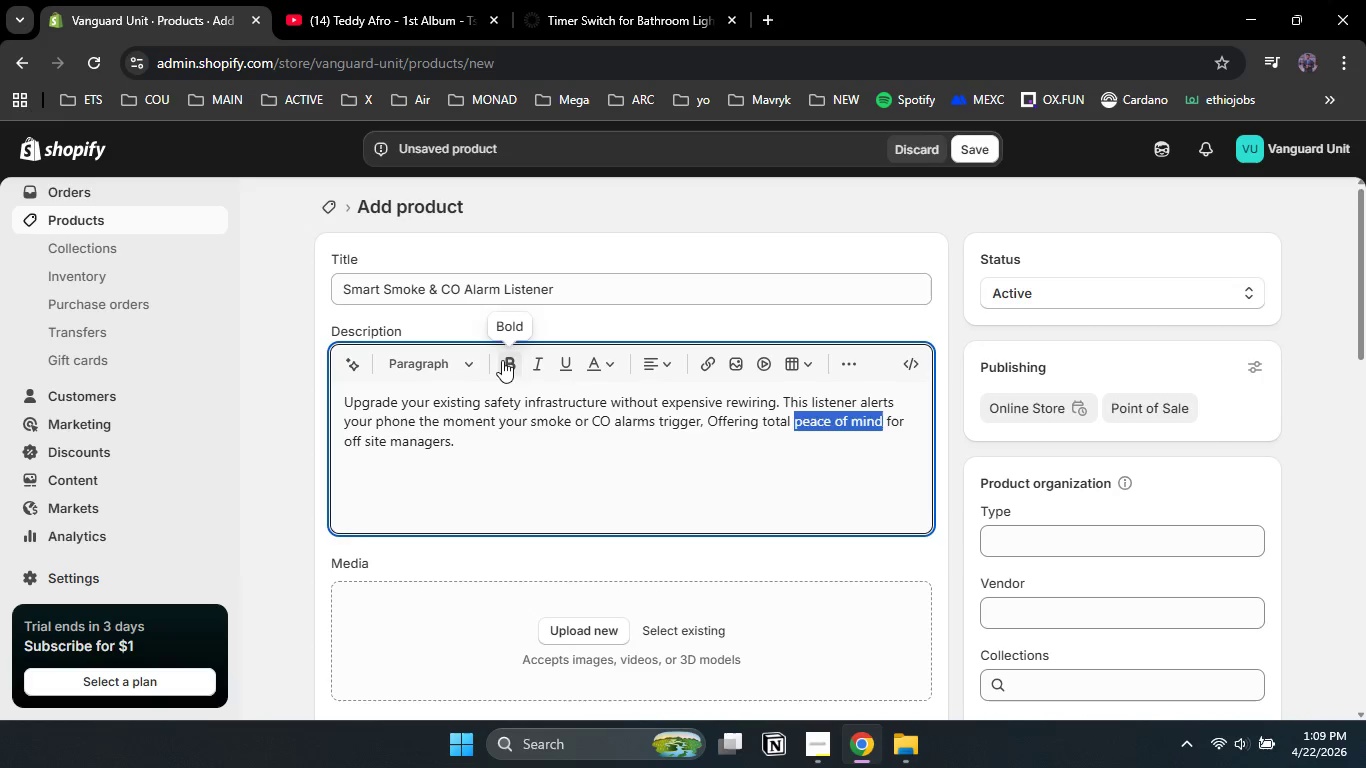 
left_click([502, 359])
 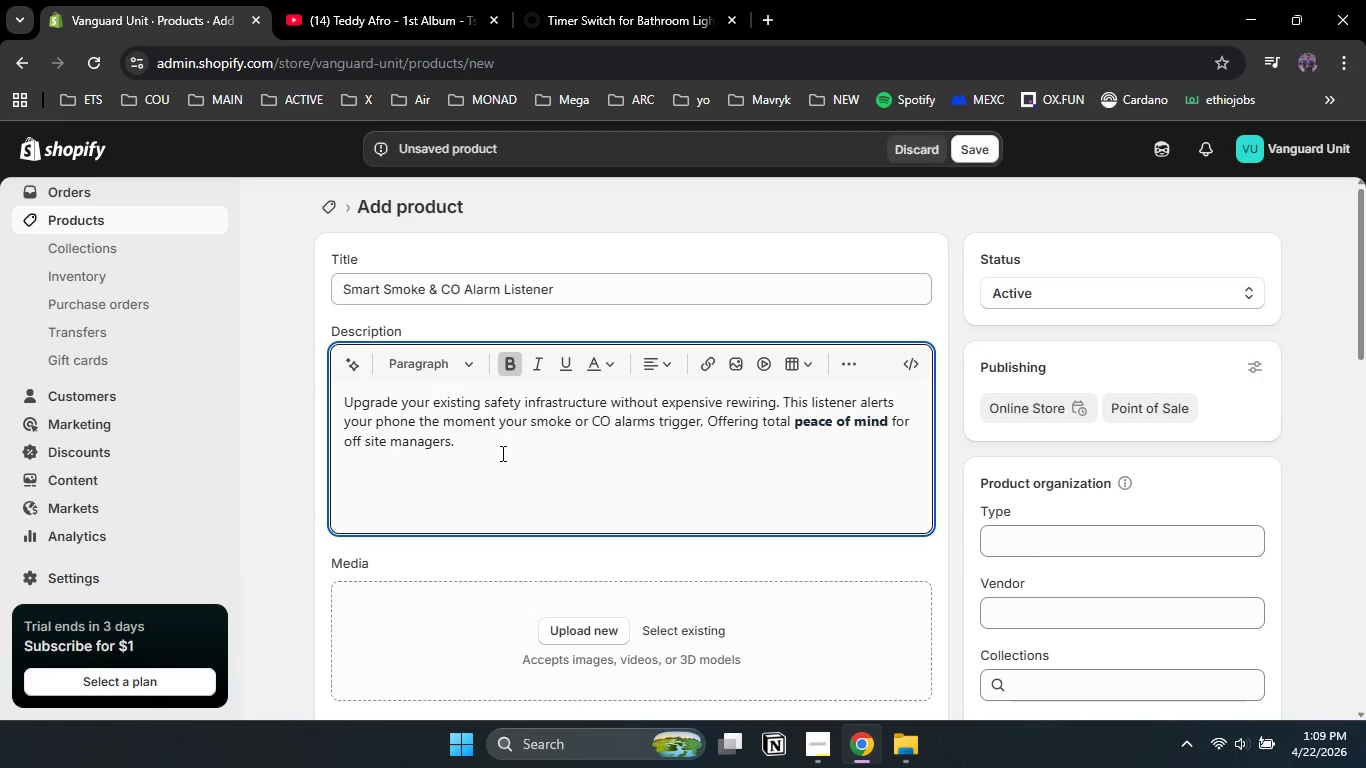 
left_click([501, 453])
 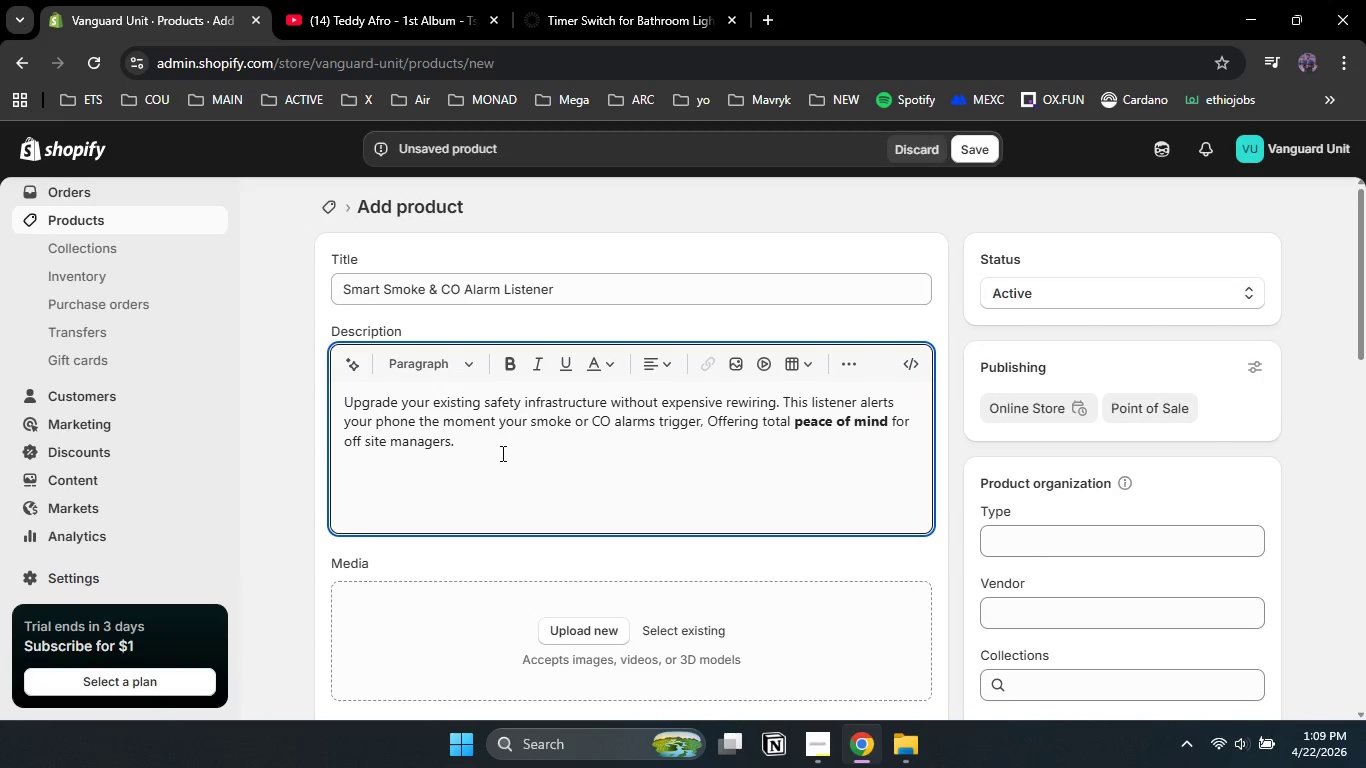 
key(Enter)
 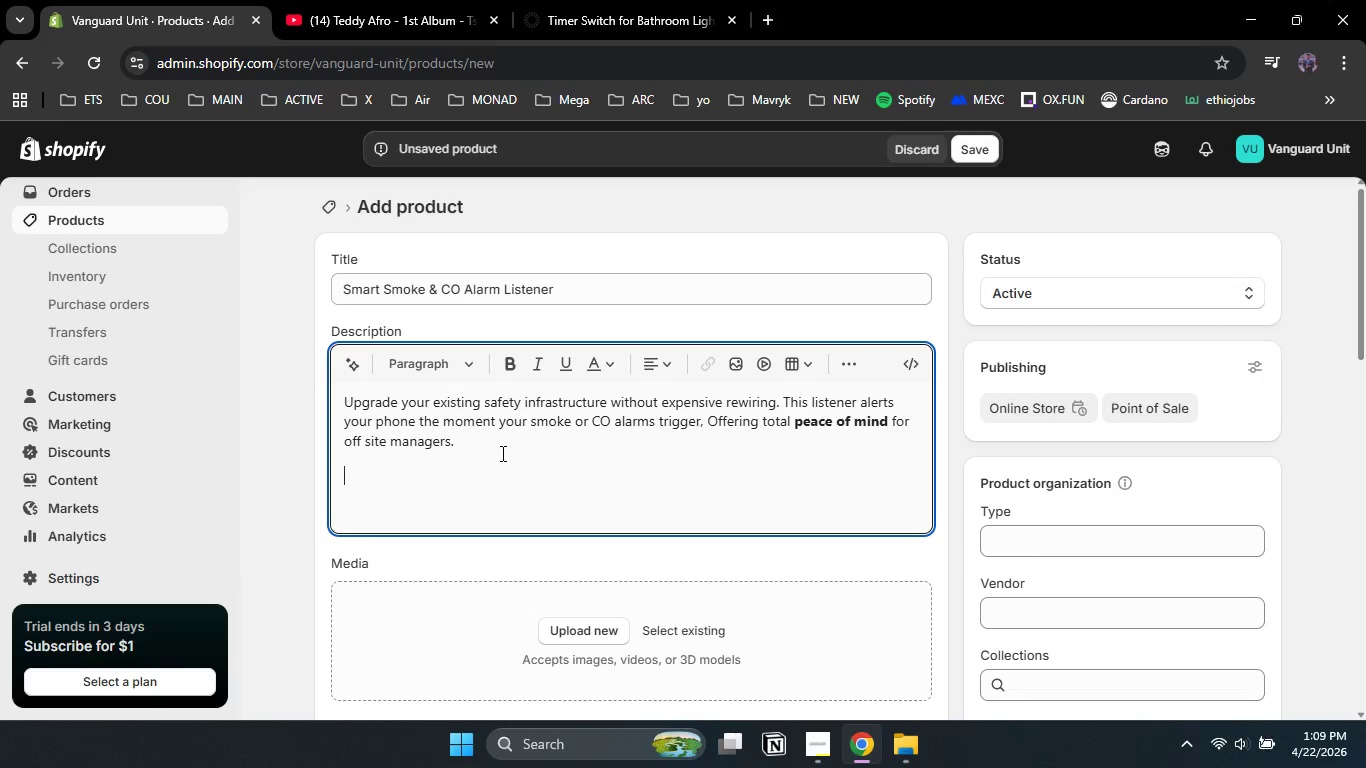 
type(By responding instantly to pot)
 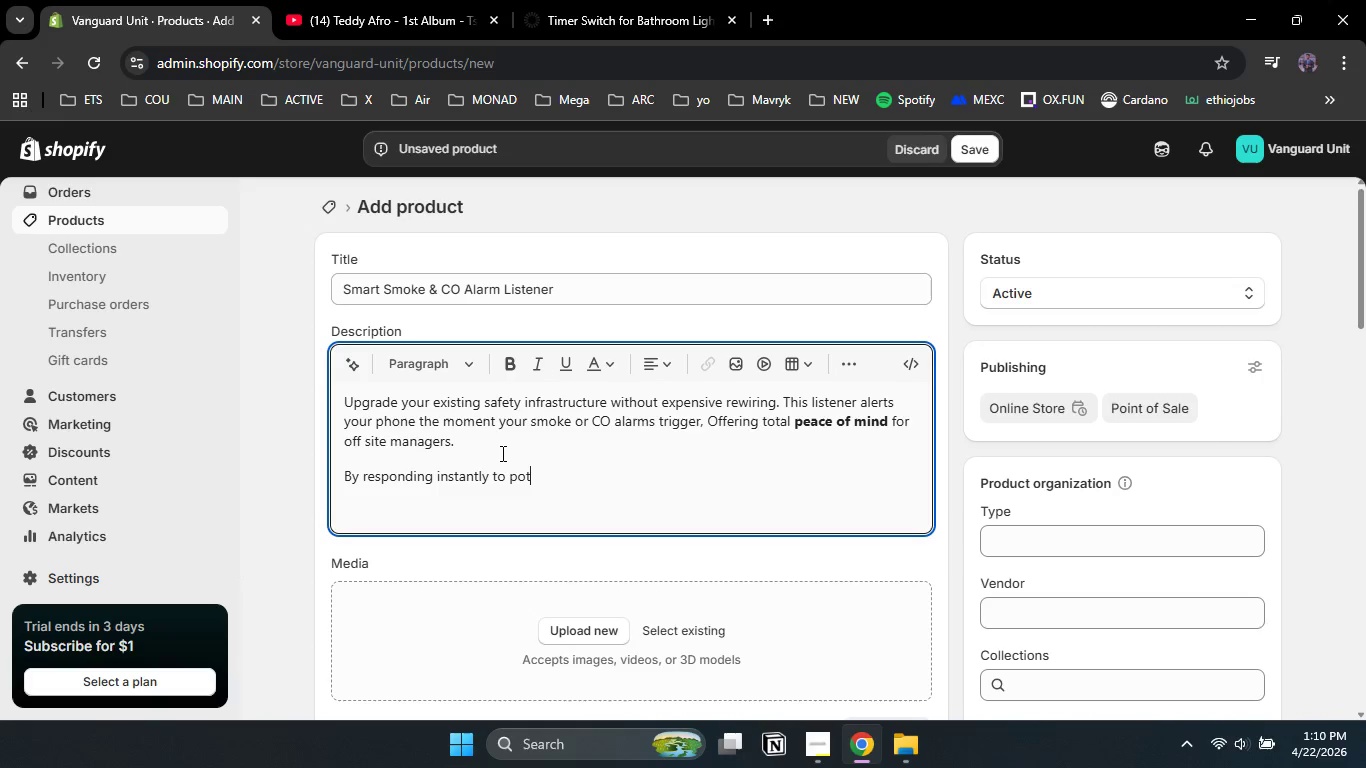 
key(E)
 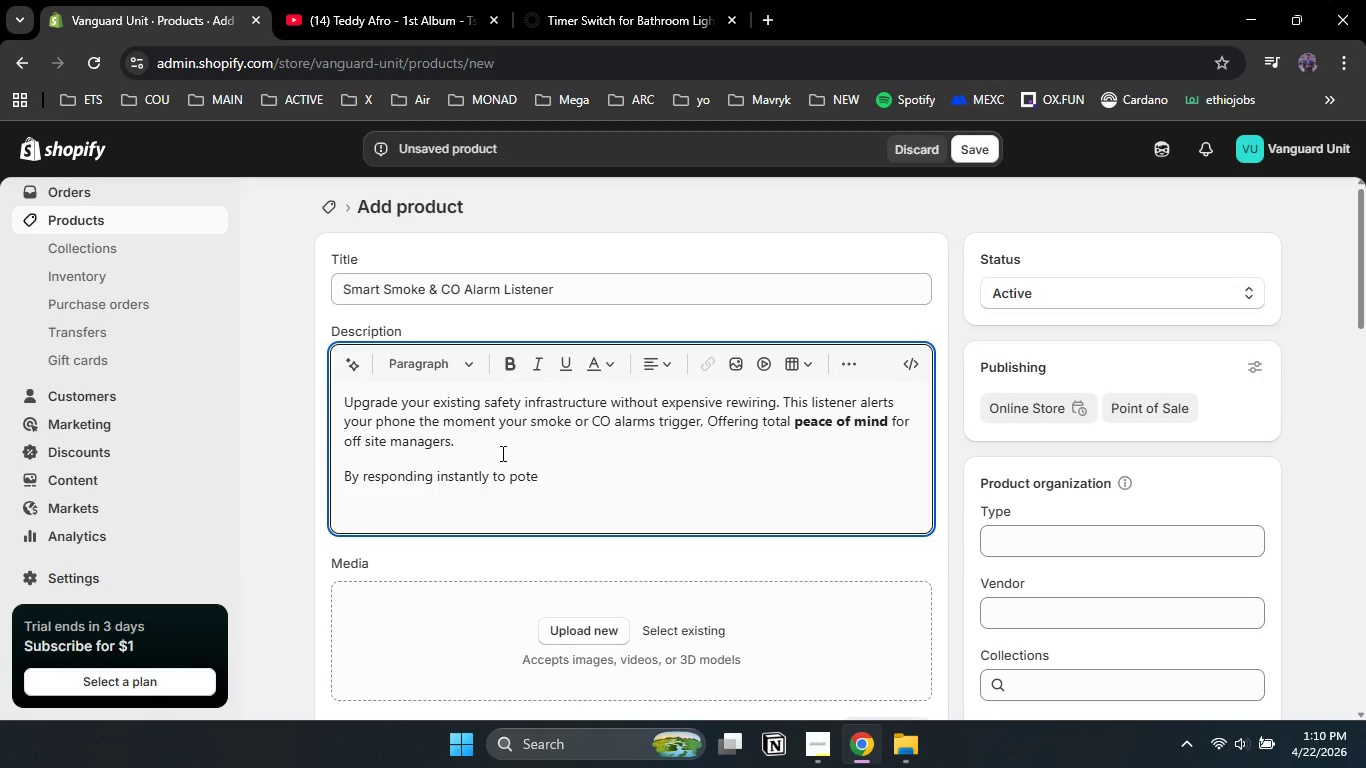 
type(ntial fire or gas threats, you can prevent total asset loss. This device offers a low cost entry to smart safty)
key(Backspace)
key(Backspace)
type(ety )
key(Backspace)
type(, resulting in massive potential cost saving and enhanced tenat protection.)
 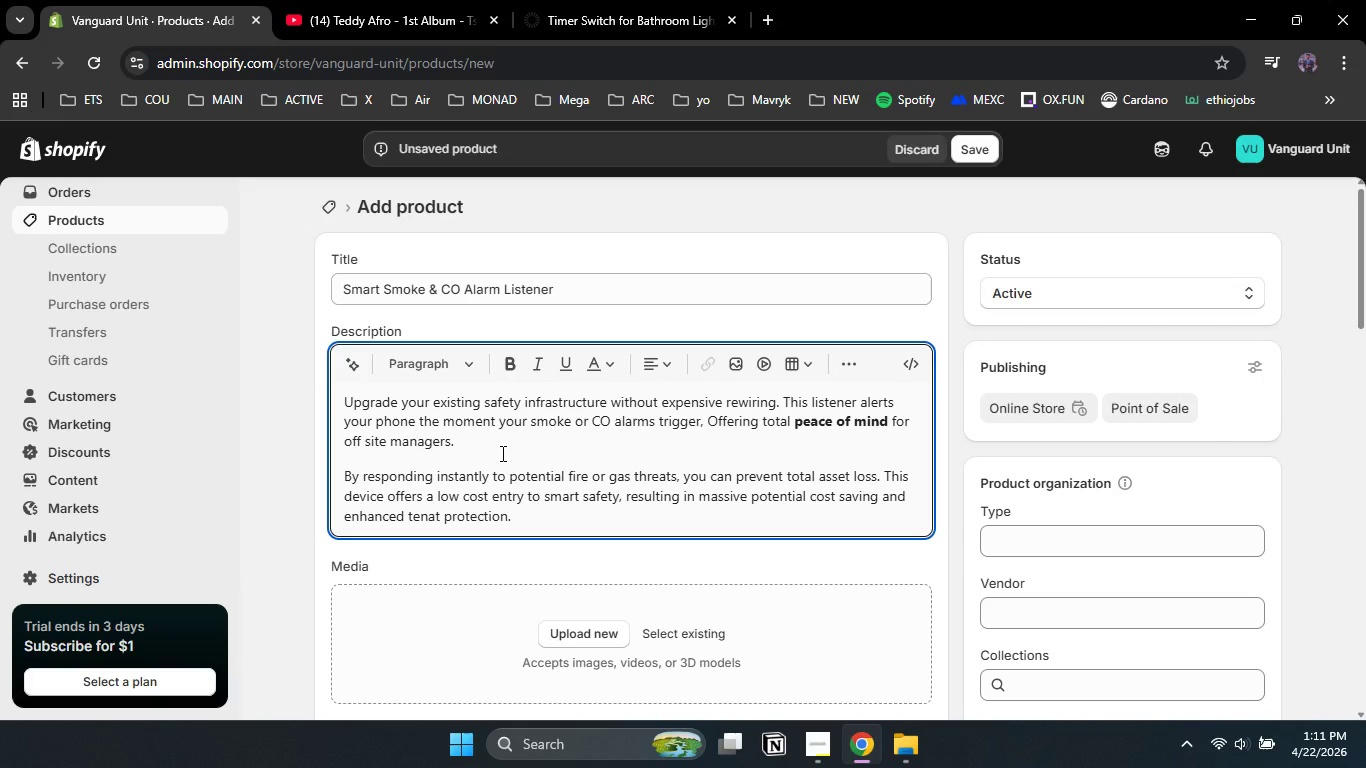 
left_click_drag(start_coordinate=[811, 491], to_coordinate=[876, 495])
 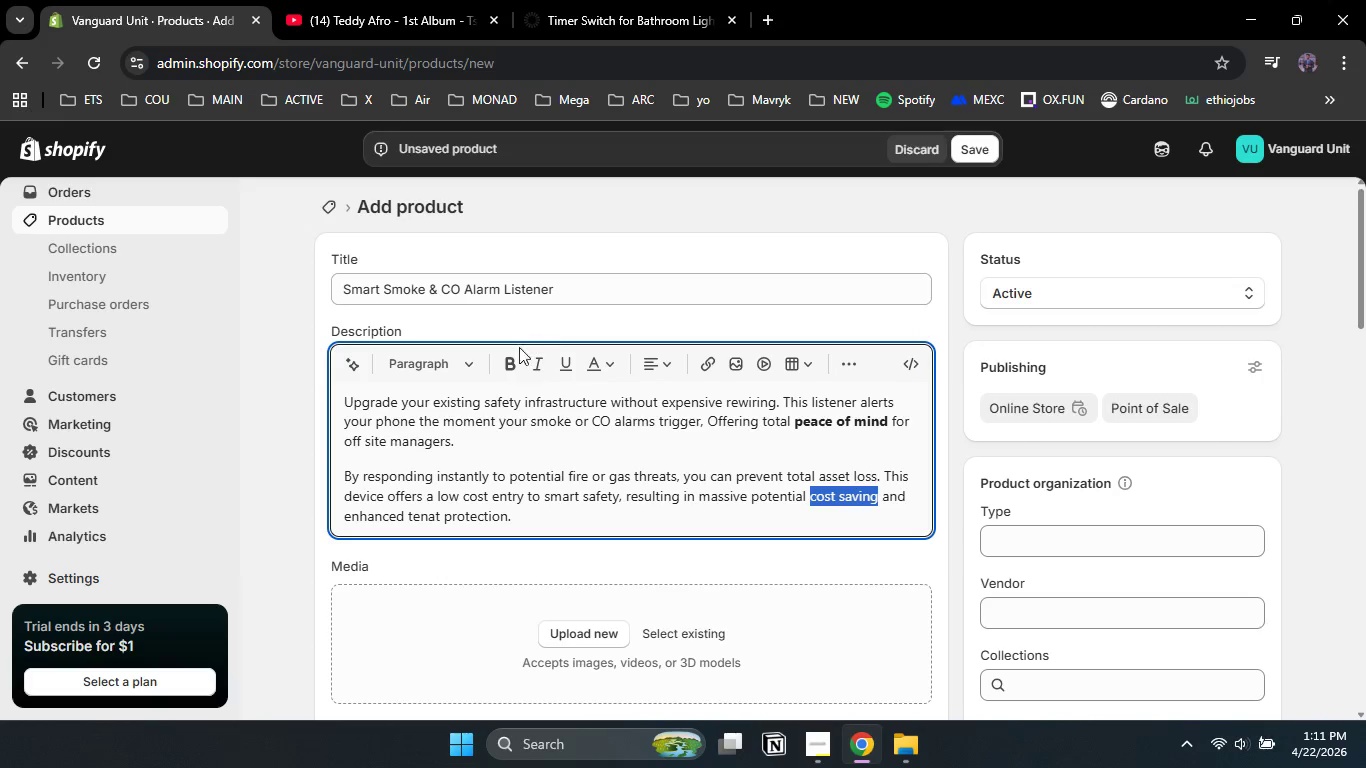 
left_click([511, 353])
 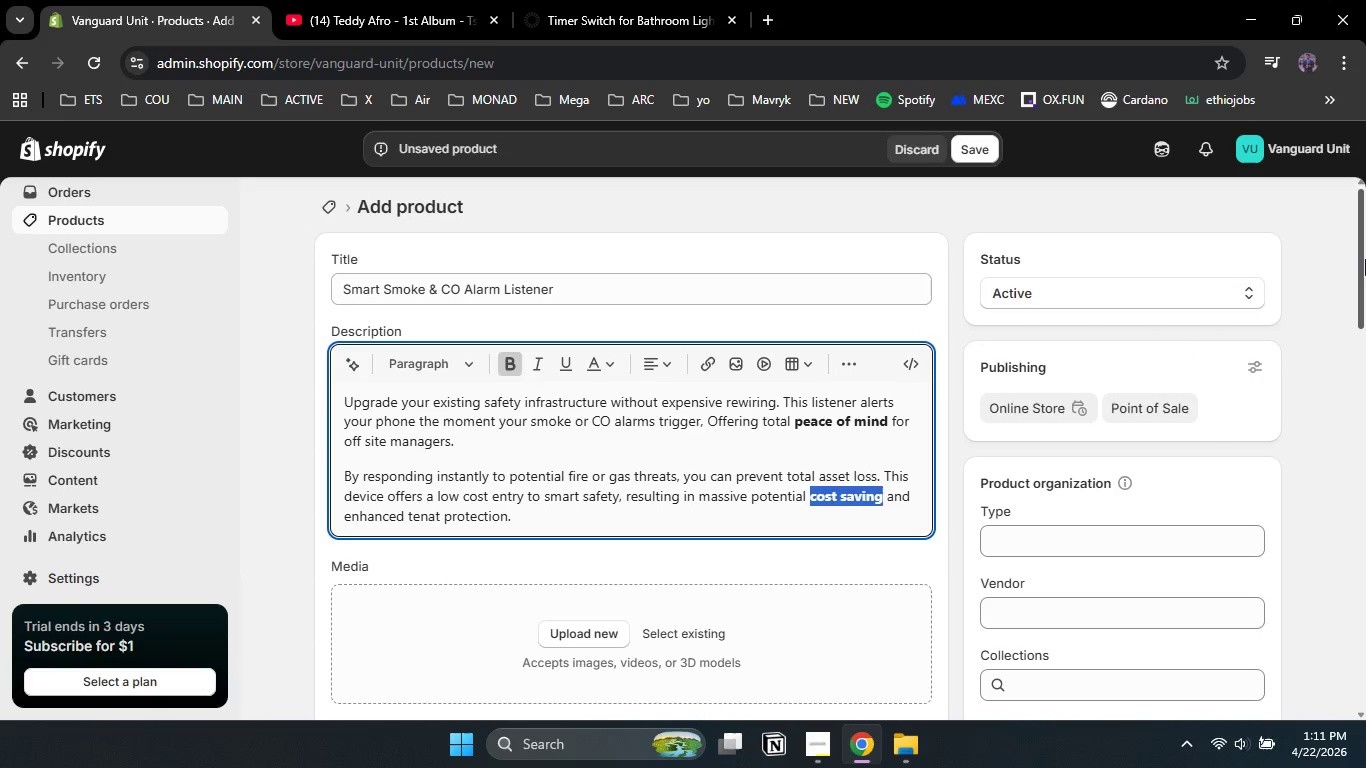 
left_click_drag(start_coordinate=[1365, 259], to_coordinate=[1365, 369])
 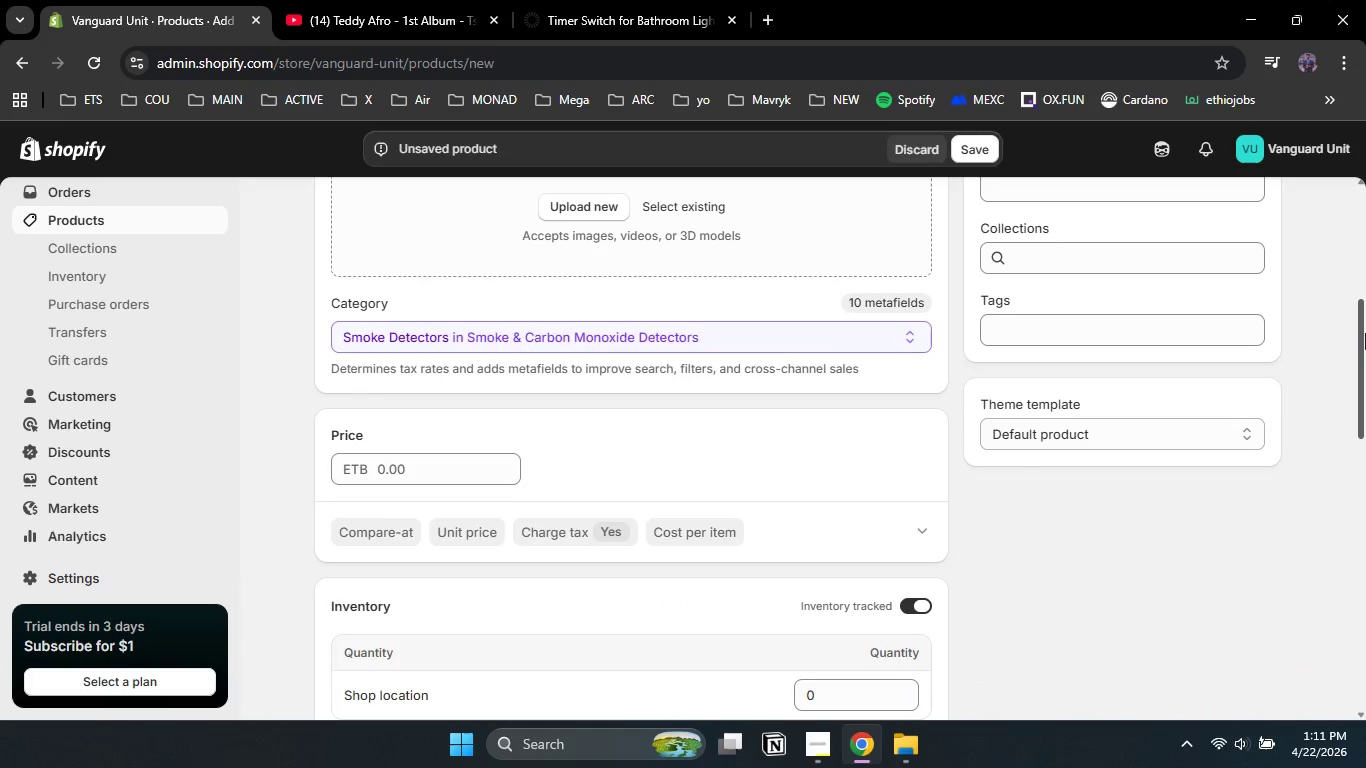 
left_click_drag(start_coordinate=[1365, 334], to_coordinate=[1365, 294])
 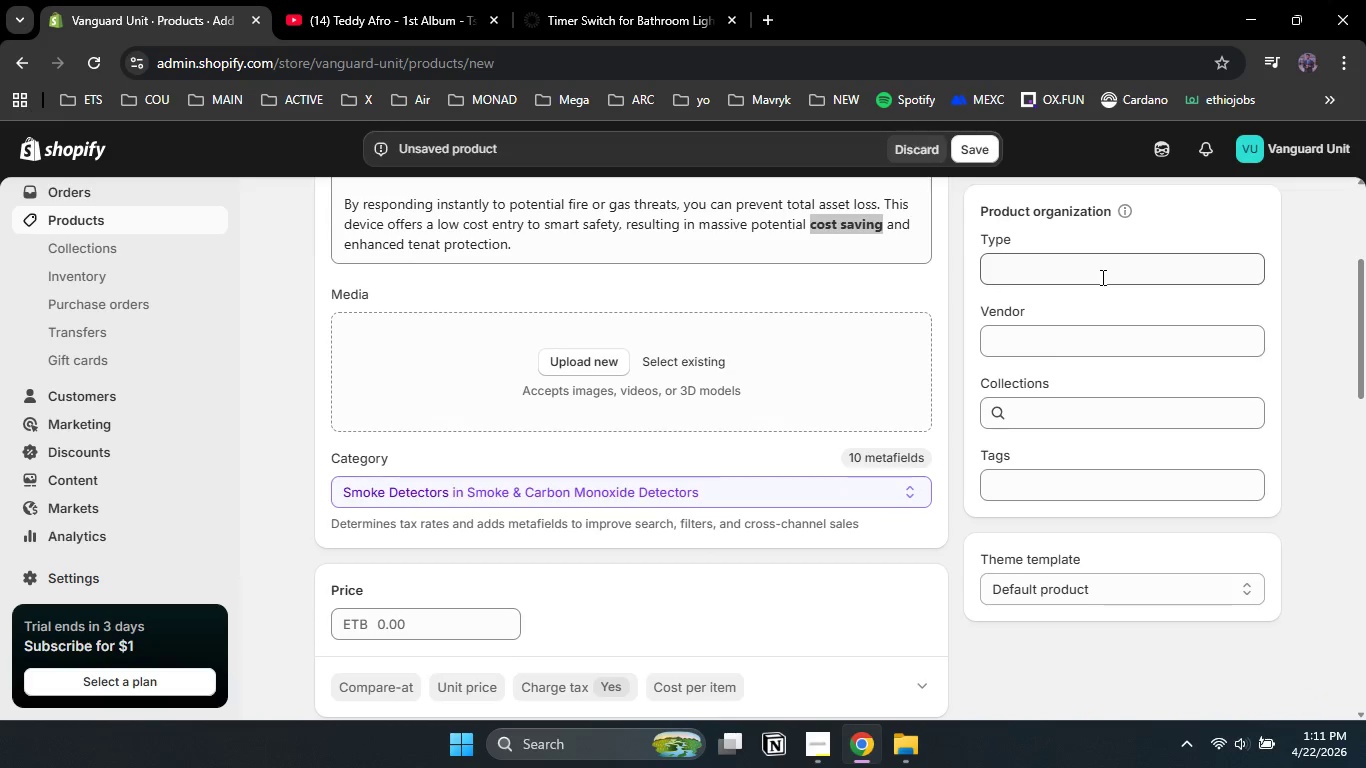 
left_click([1101, 277])
 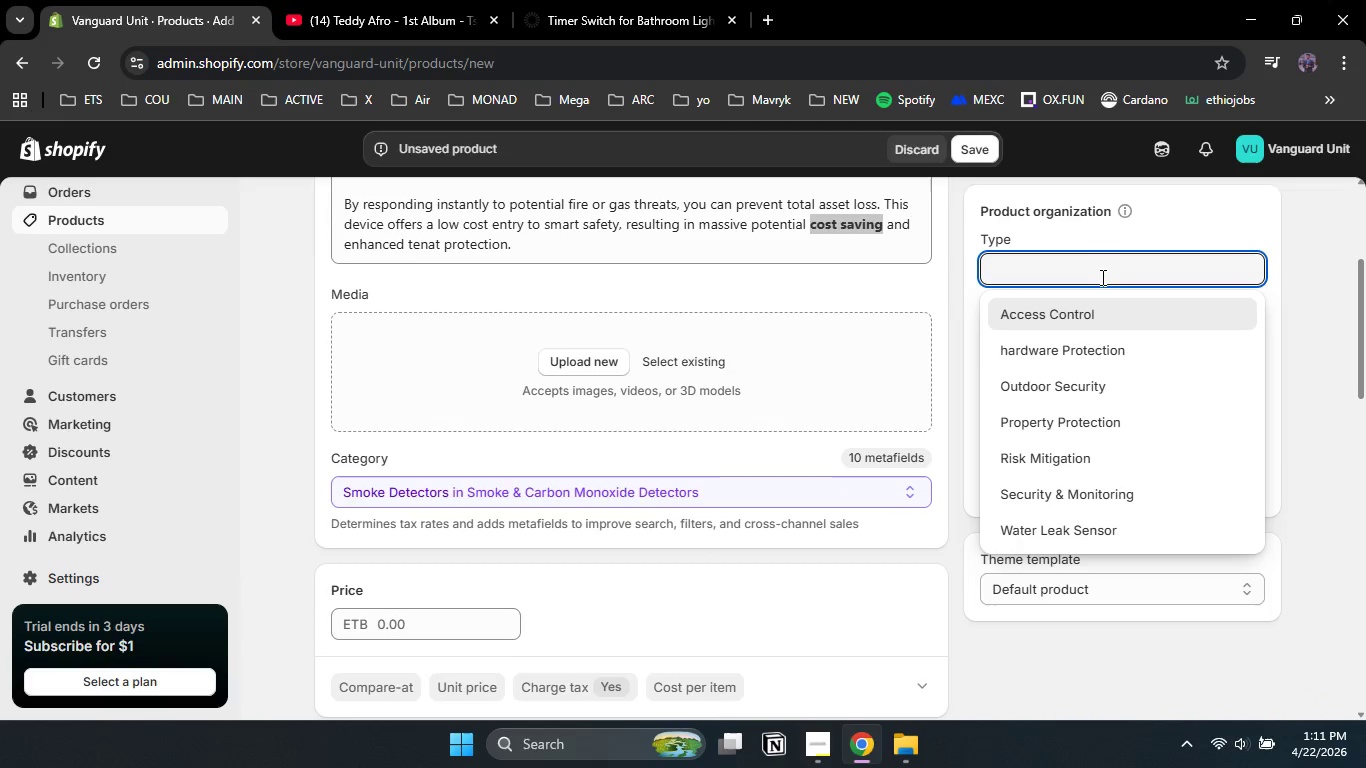 
type(Safty Mo)
 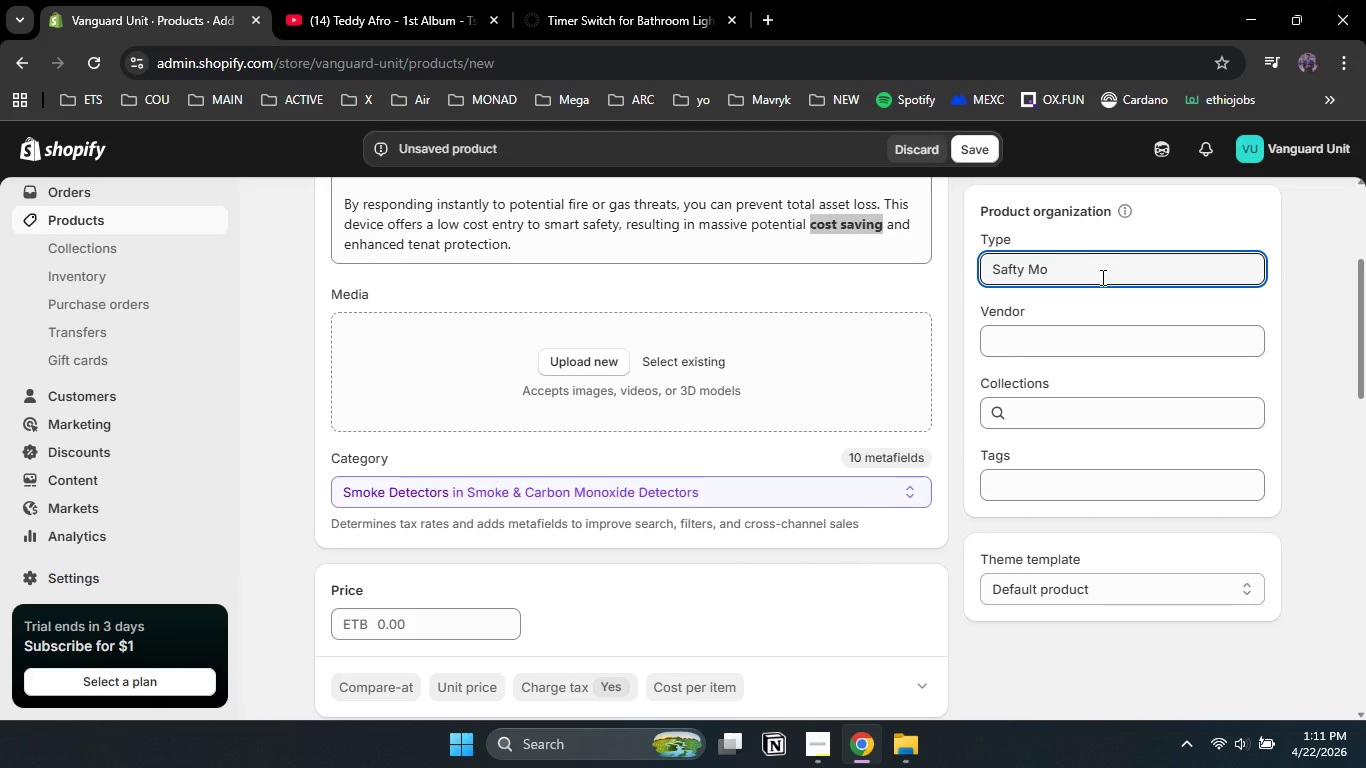 
type(nito)
key(Backspace)
key(Backspace)
type(toring)
 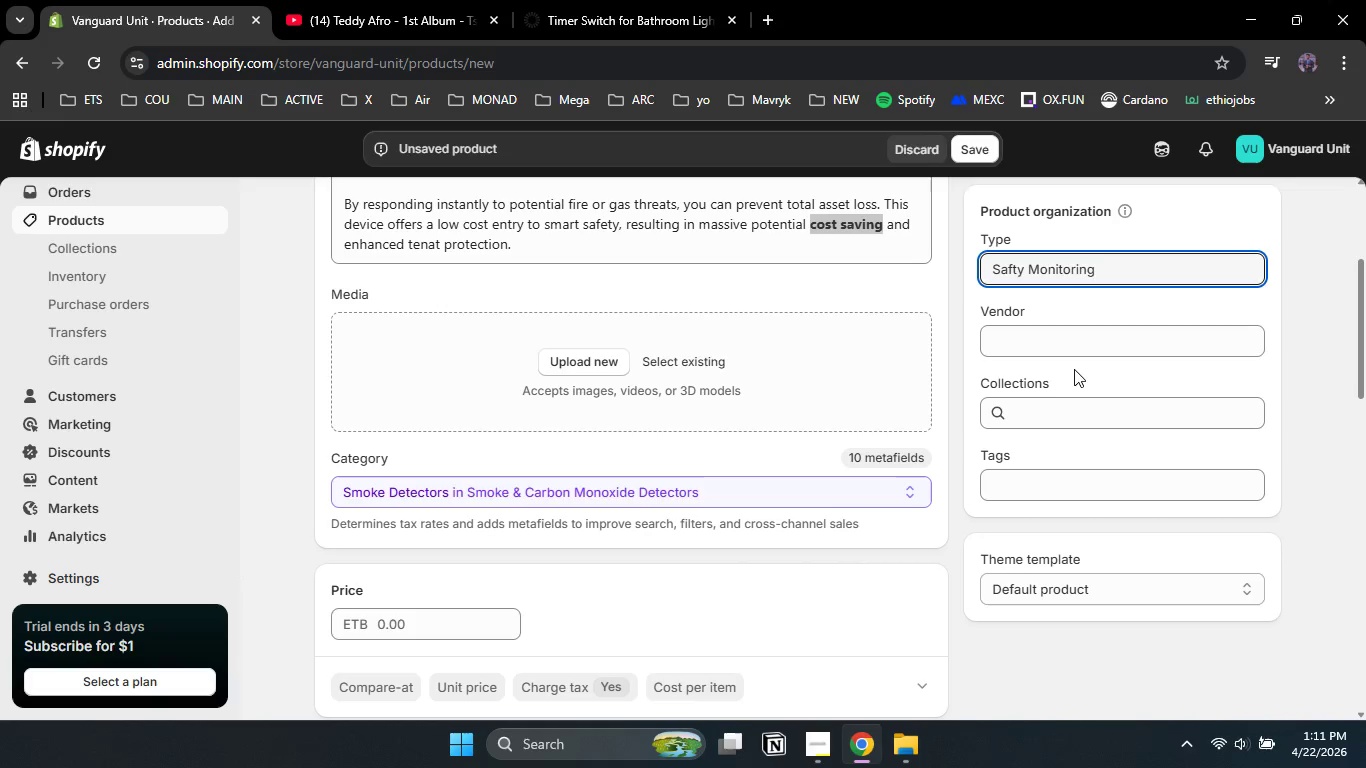 
left_click([1036, 340])
 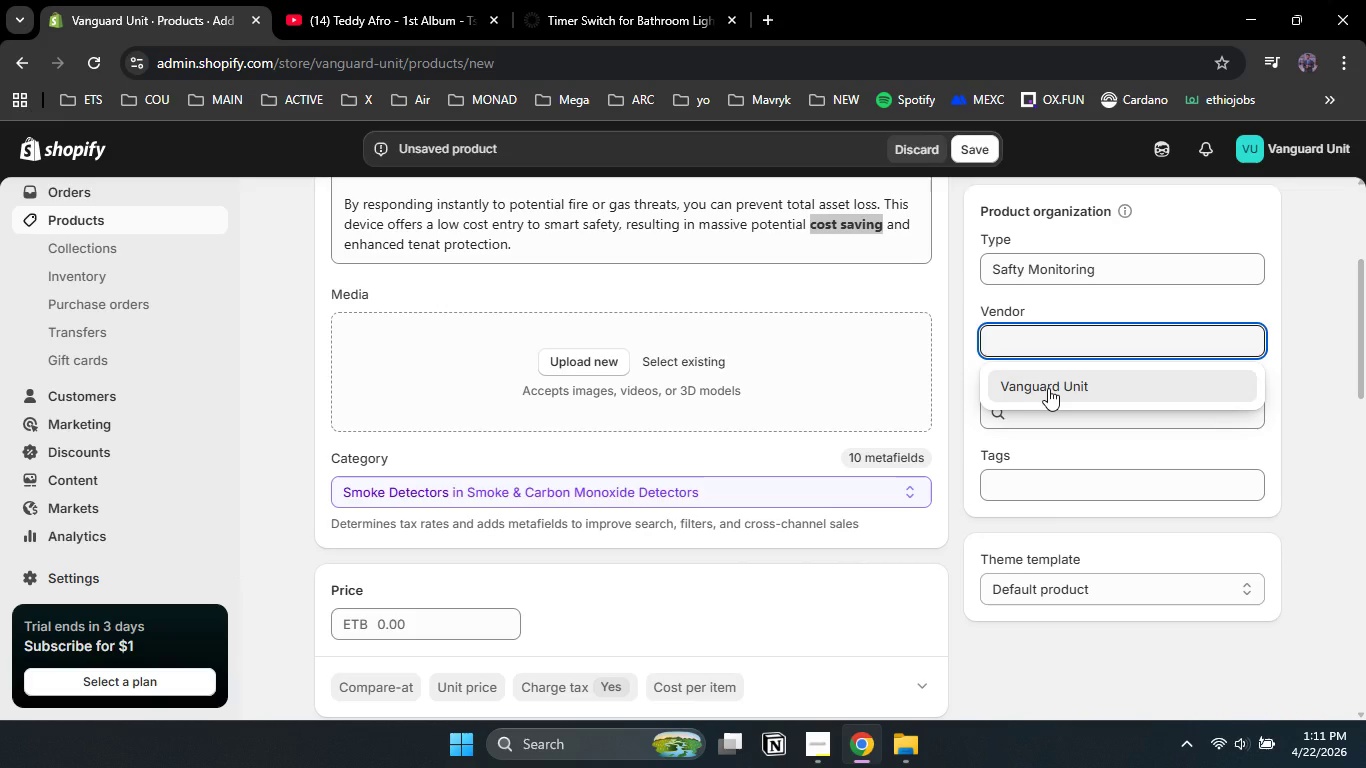 
left_click([1048, 388])
 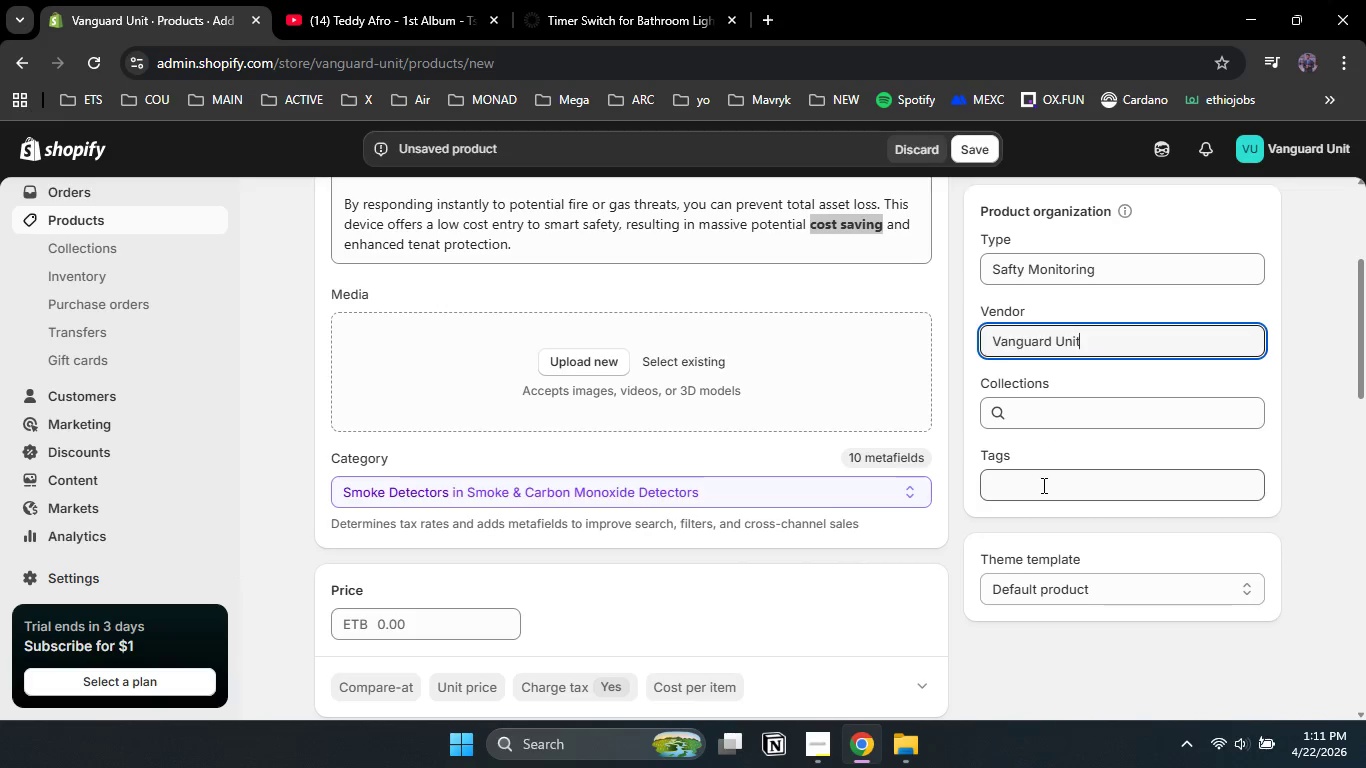 
left_click([1042, 485])
 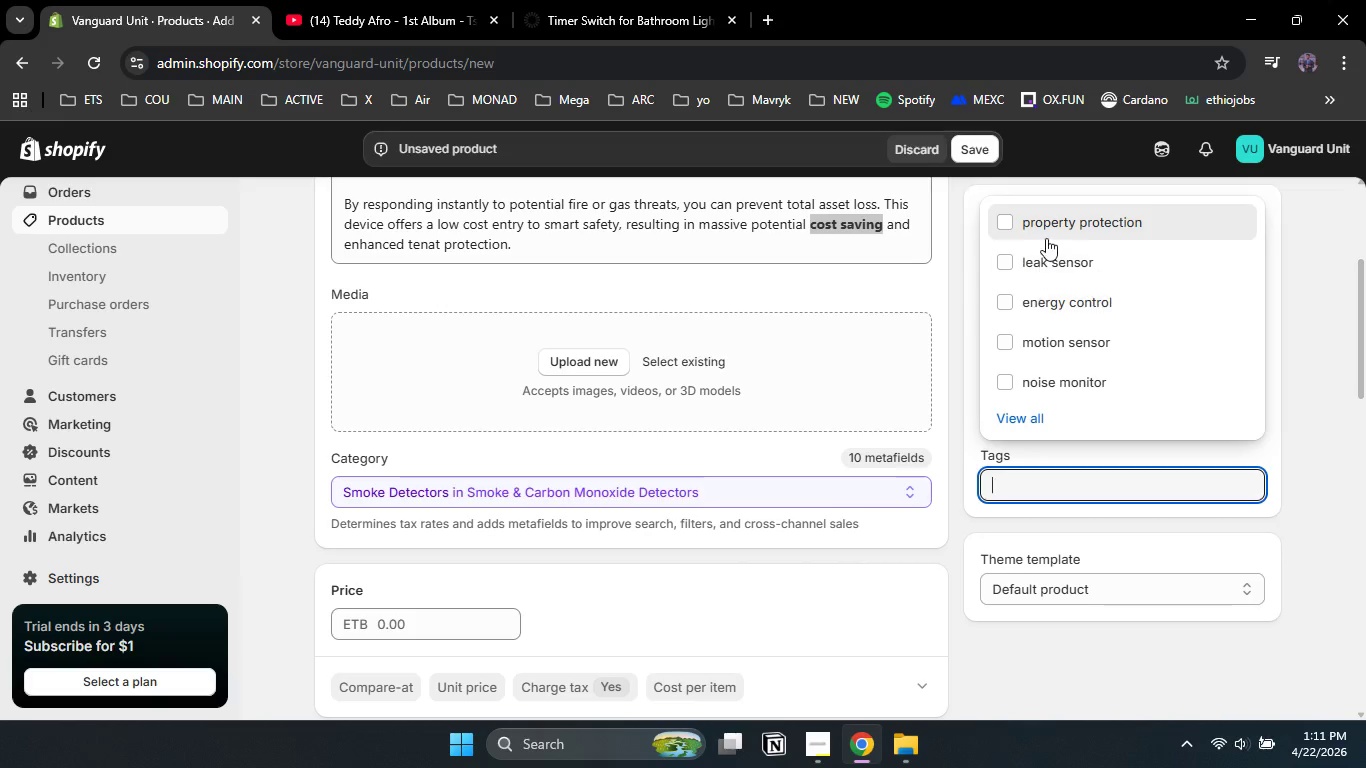 
left_click([1046, 219])
 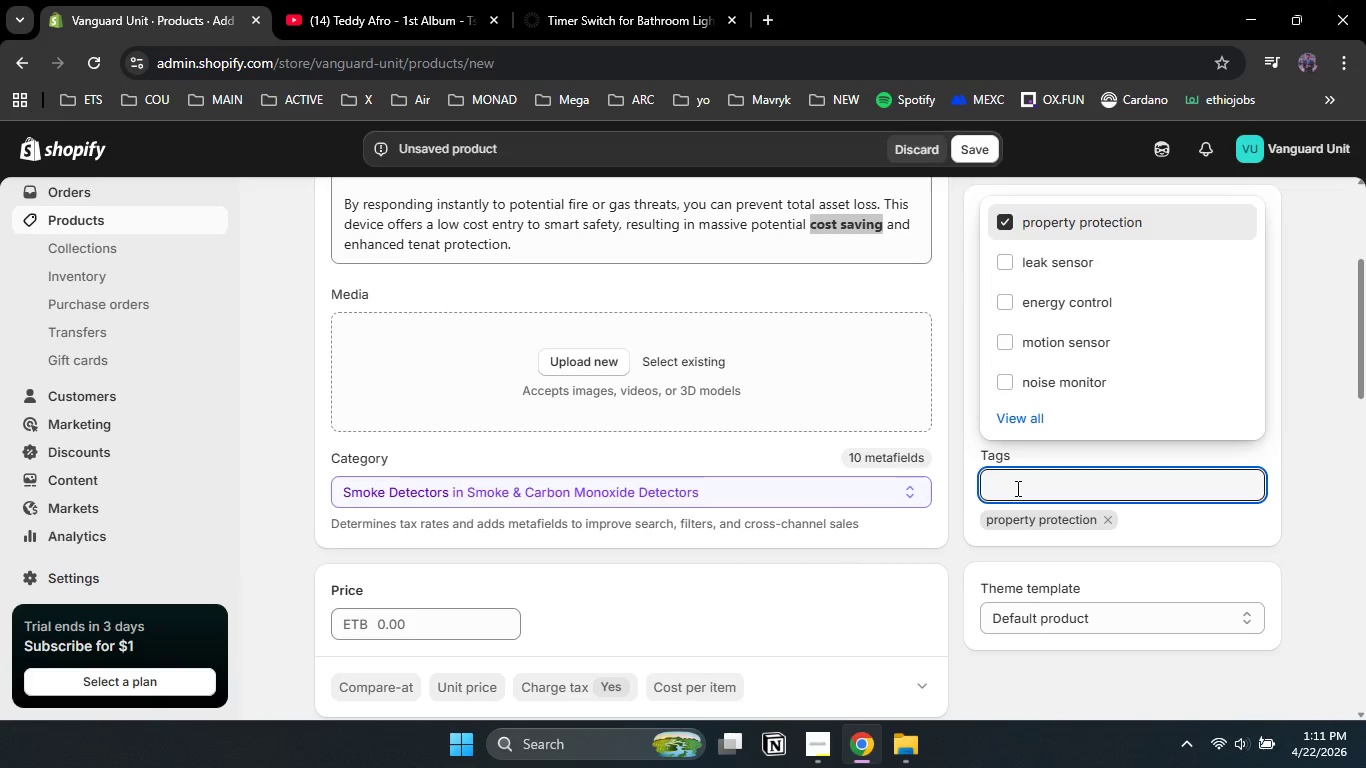 
left_click([1016, 488])
 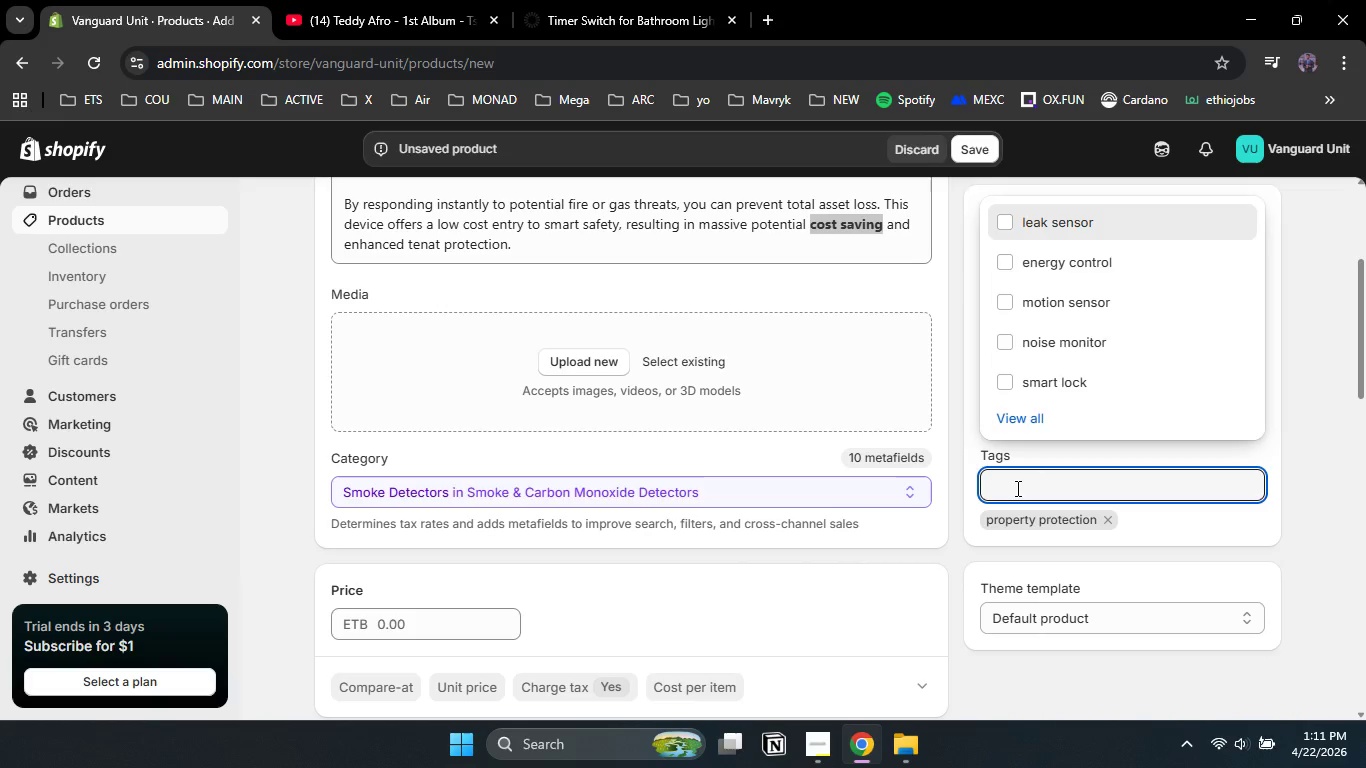 
type(safty )
key(Backspace)
key(Backspace)
key(Backspace)
 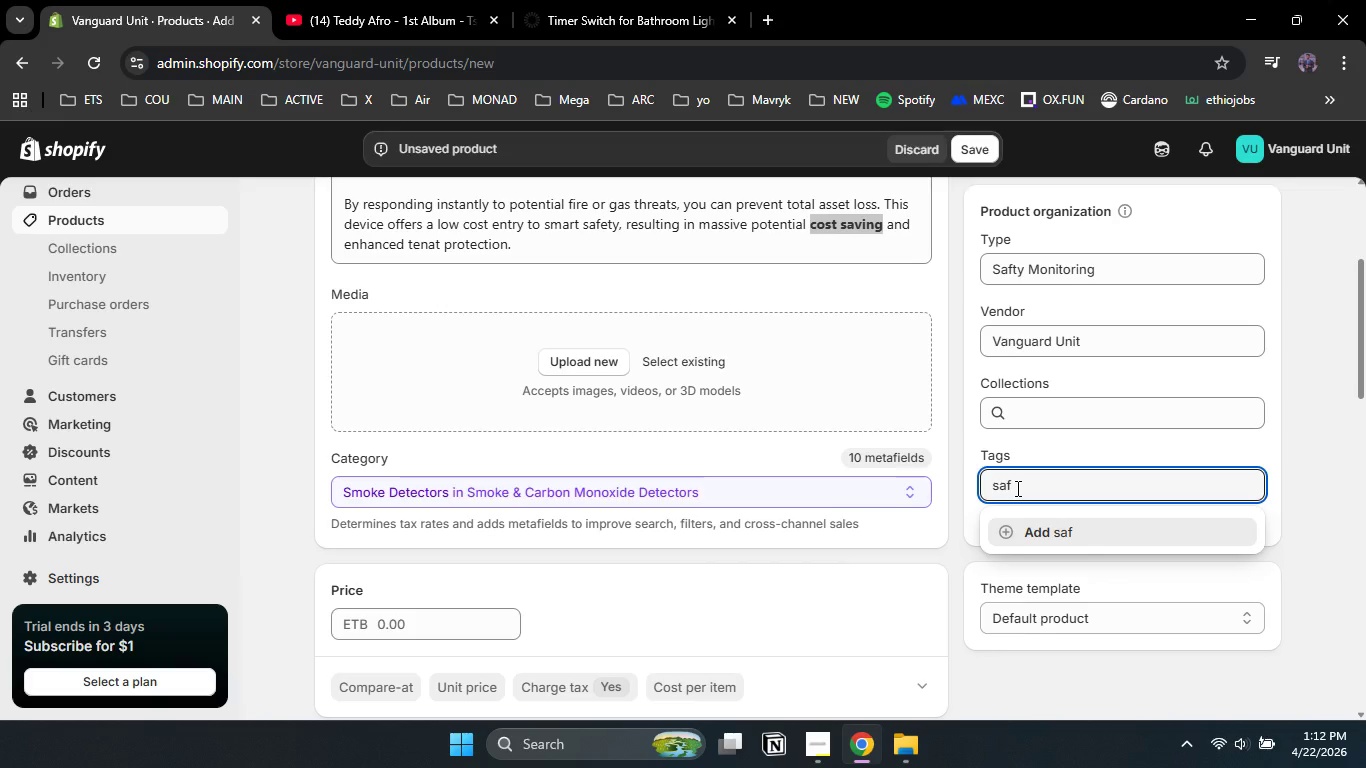 
type(ety sensor)
 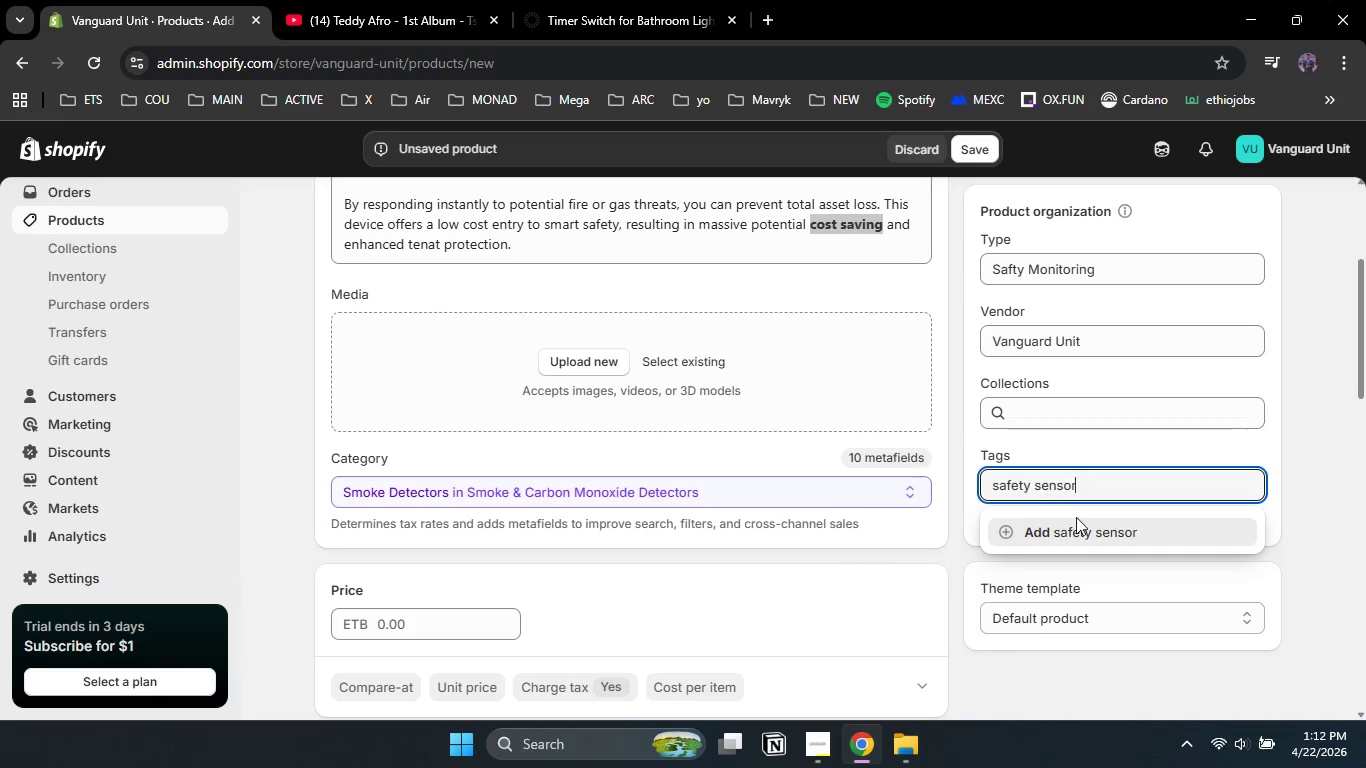 
left_click([1100, 526])
 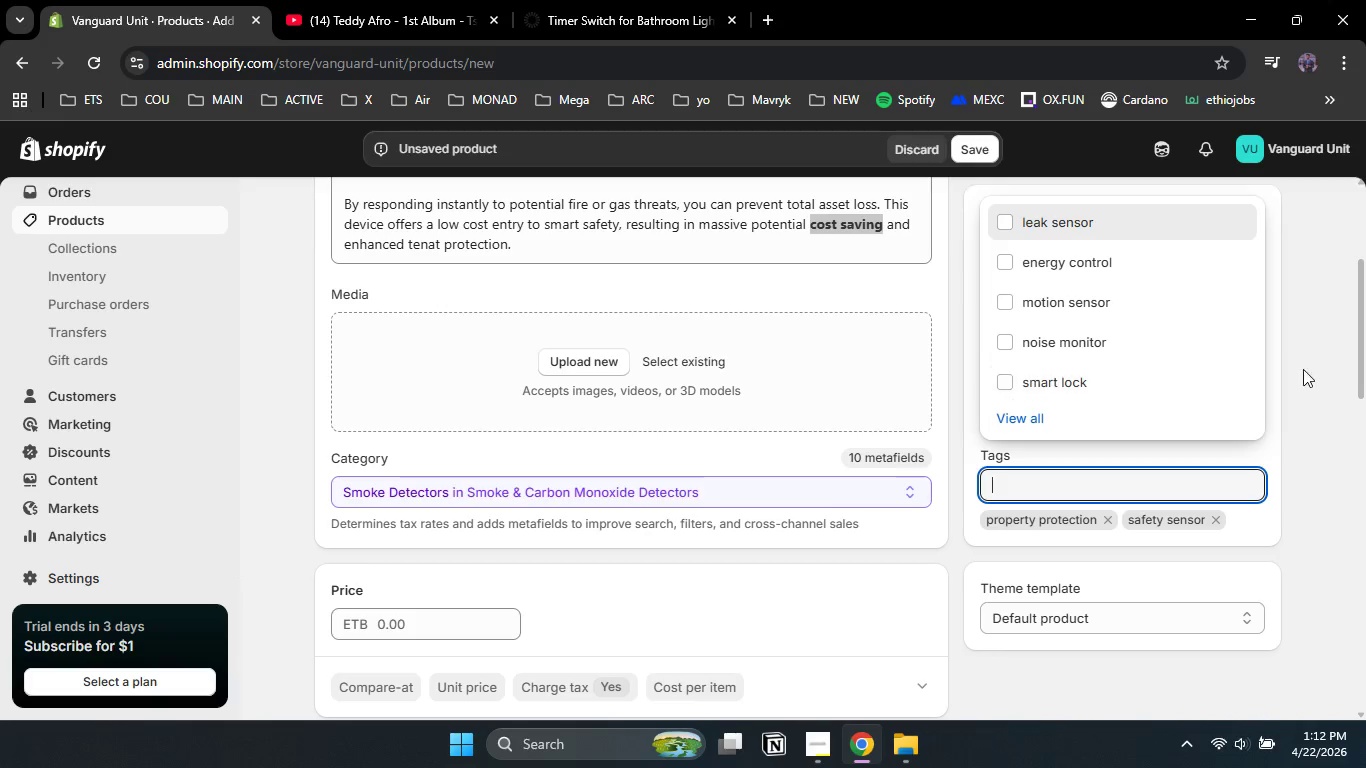 
left_click([1344, 358])
 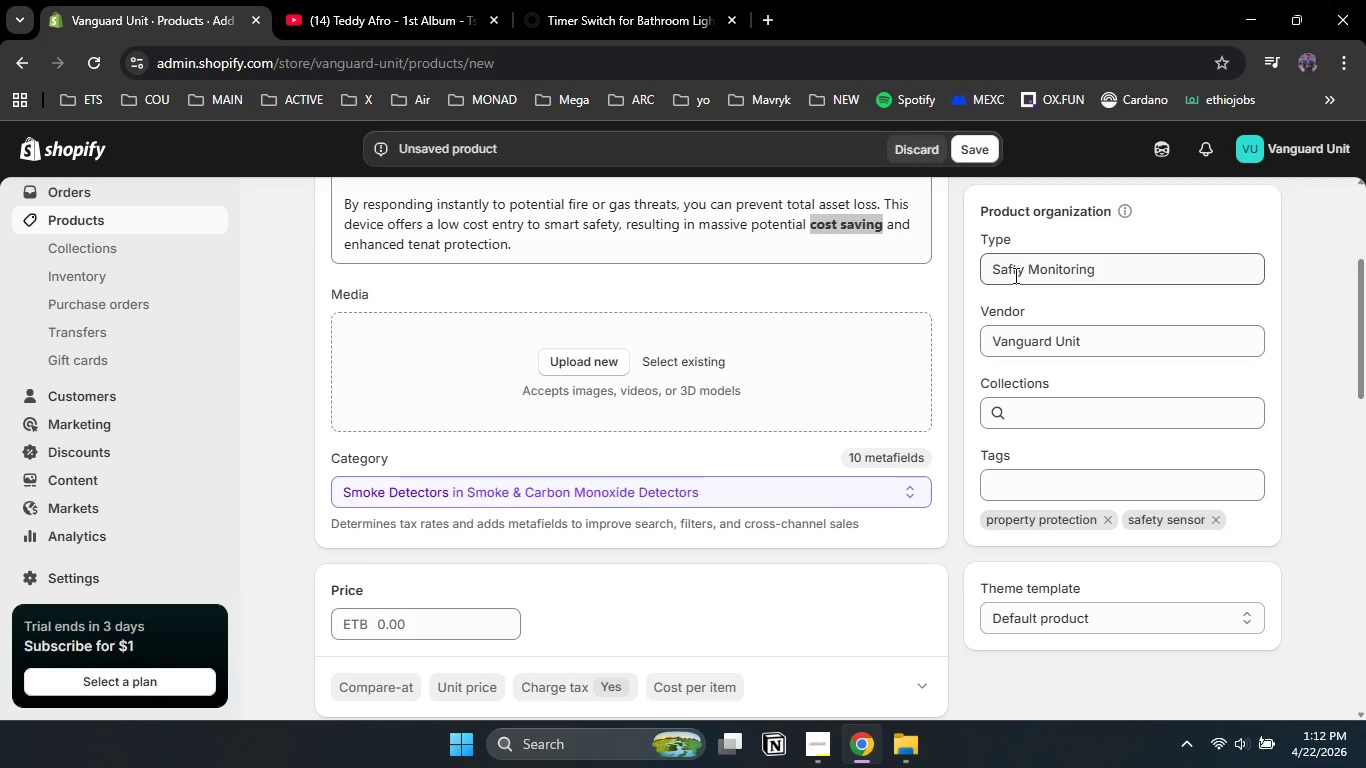 
left_click([1014, 275])
 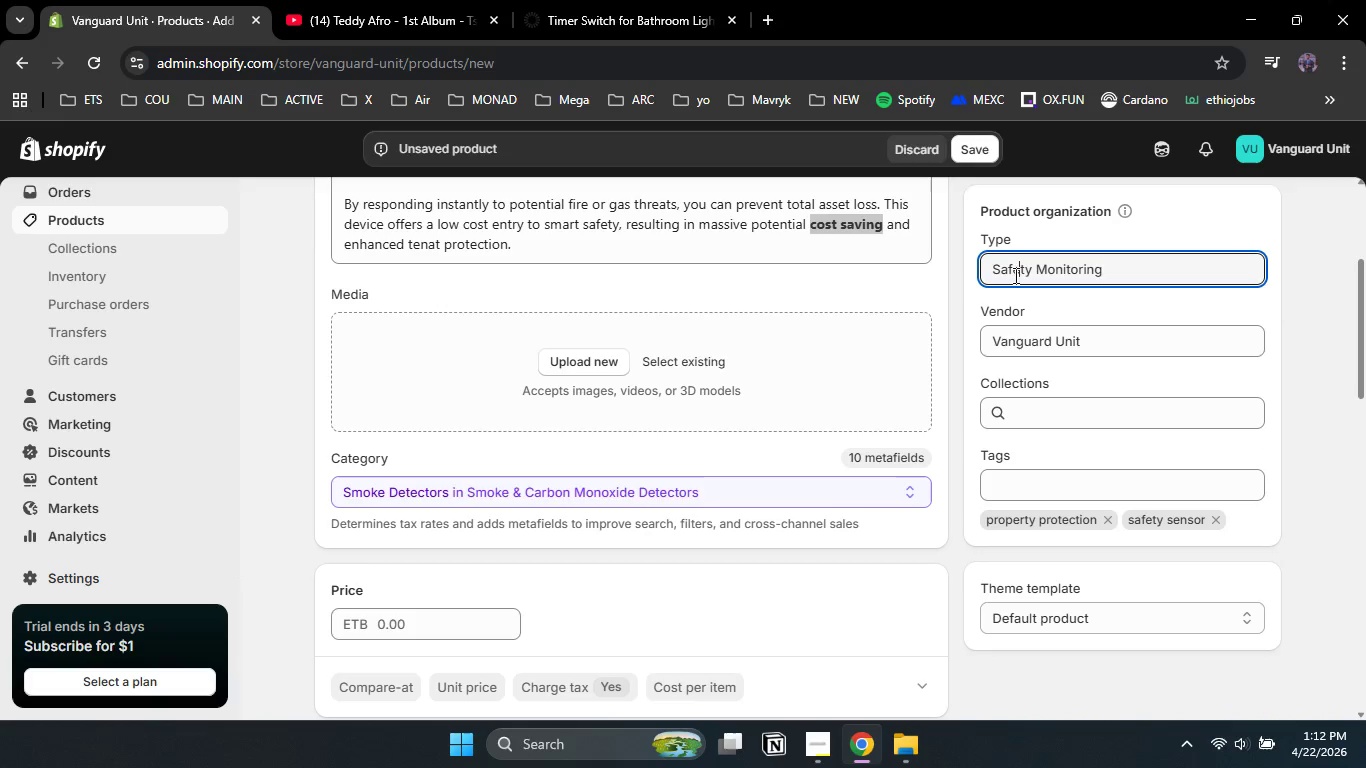 
key(E)
 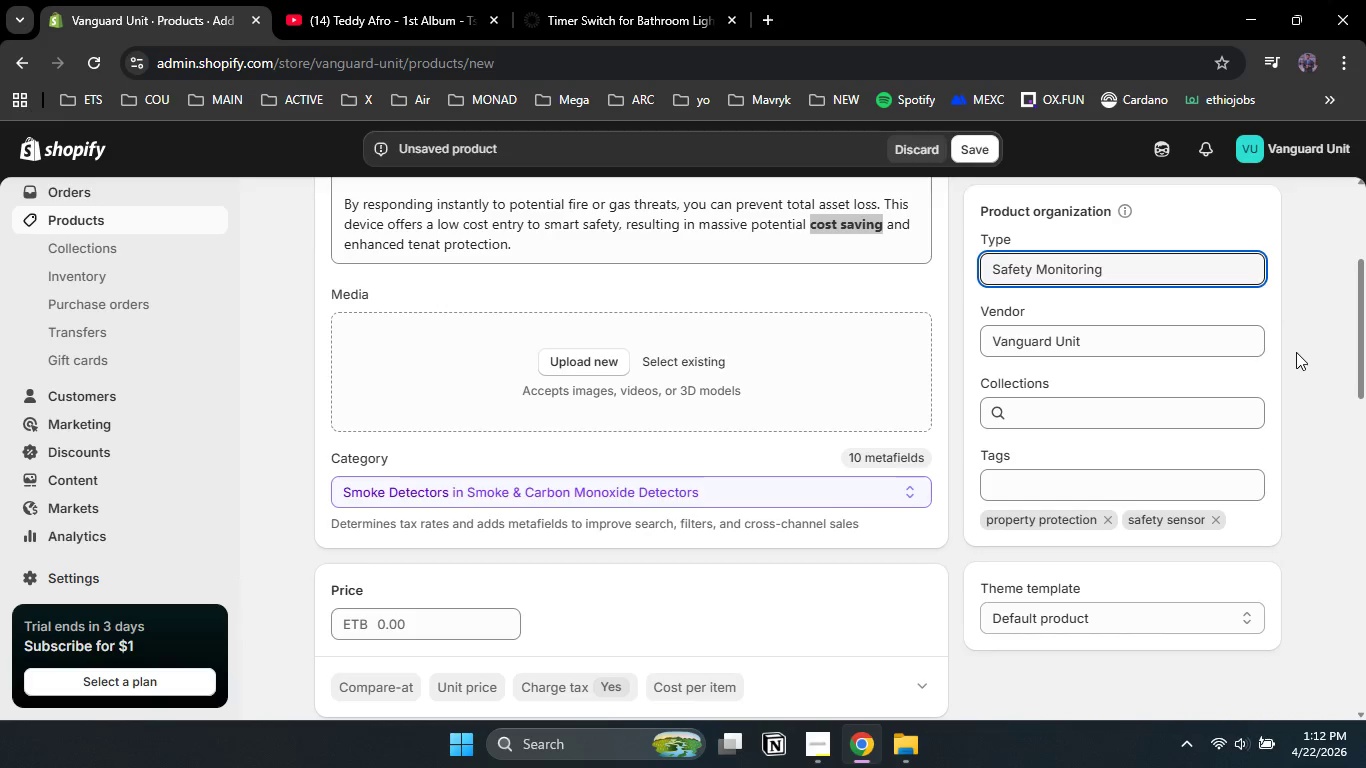 
left_click([1296, 352])
 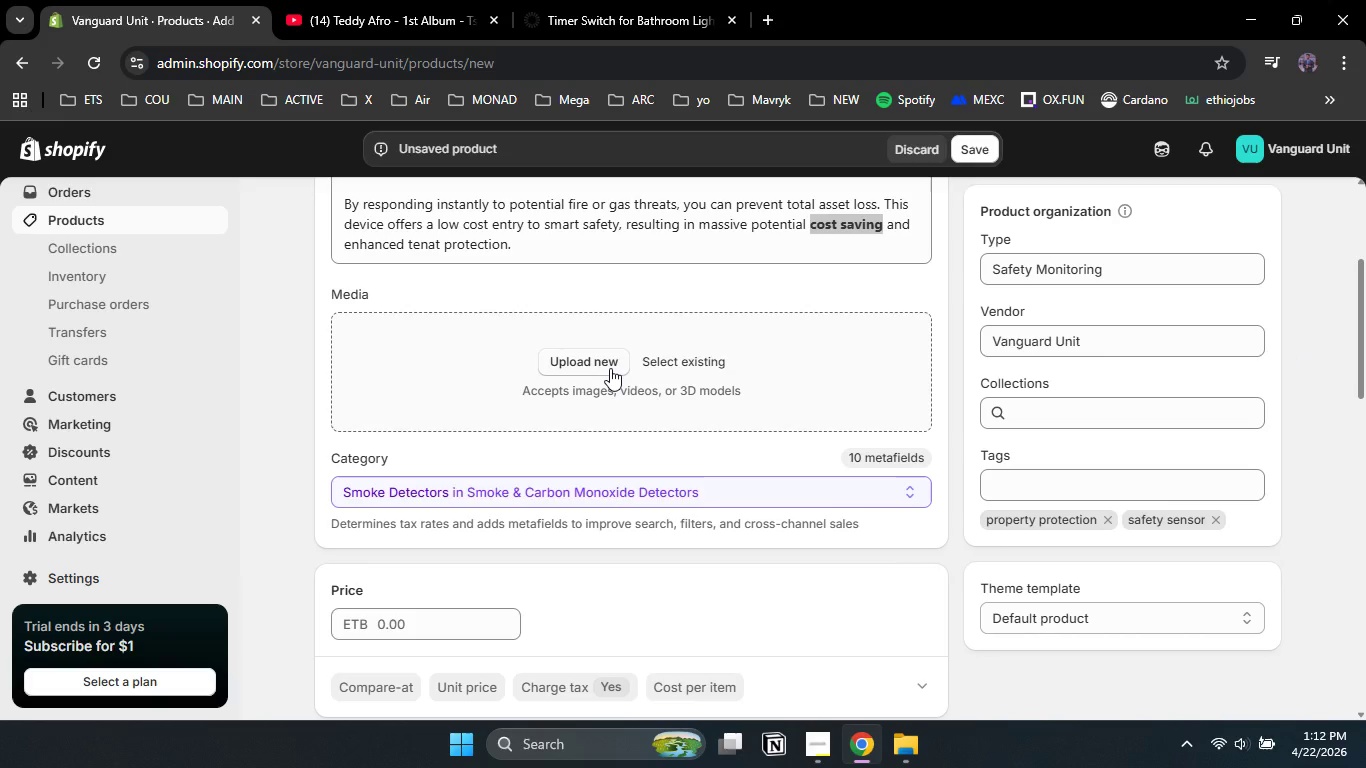 
left_click([610, 368])
 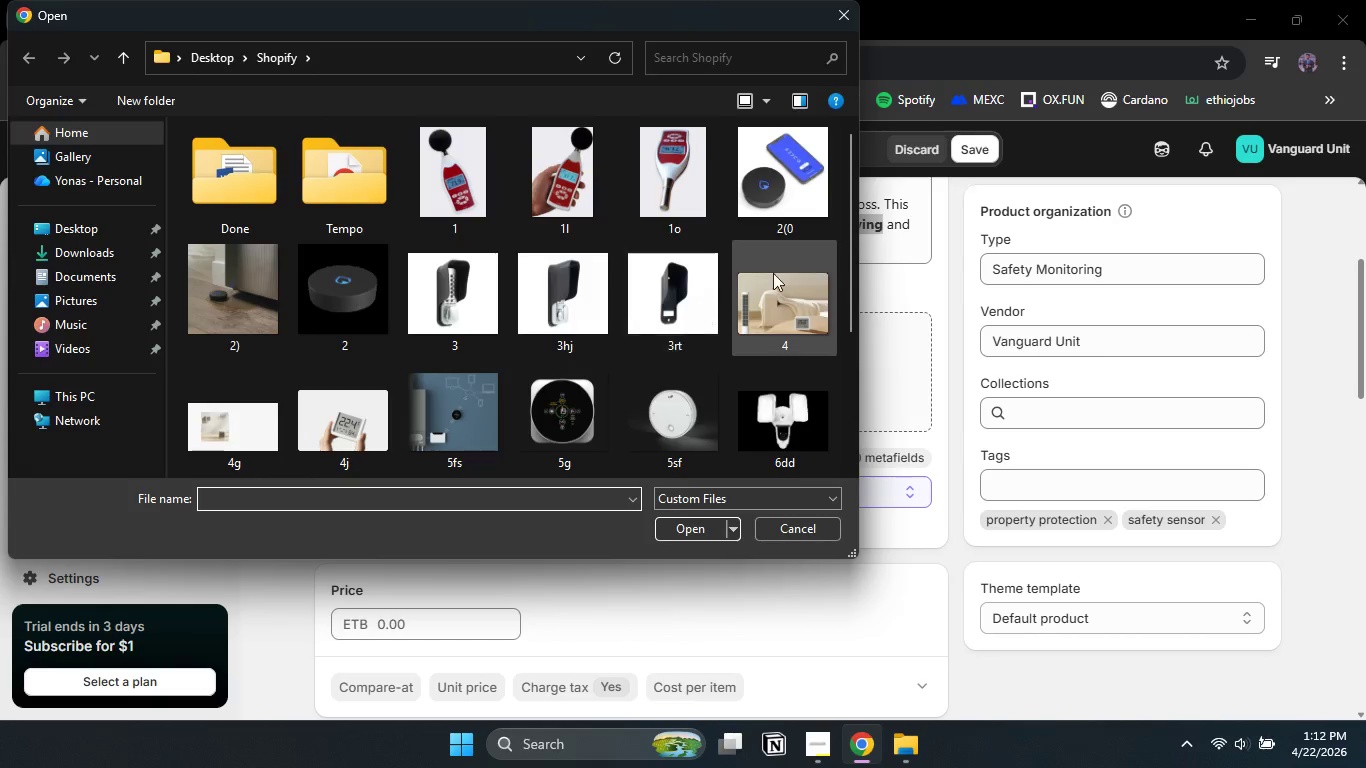 
left_click_drag(start_coordinate=[846, 284], to_coordinate=[853, 425])
 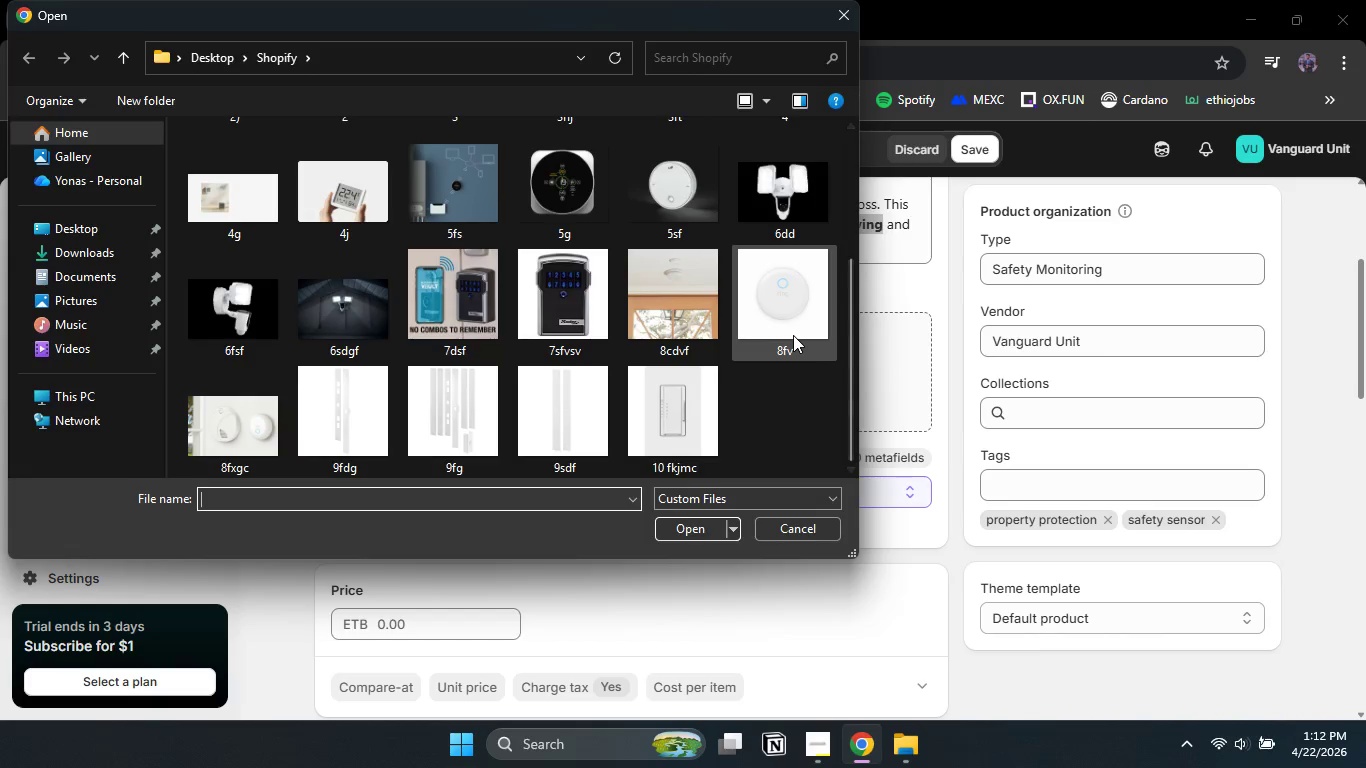 
left_click([793, 335])
 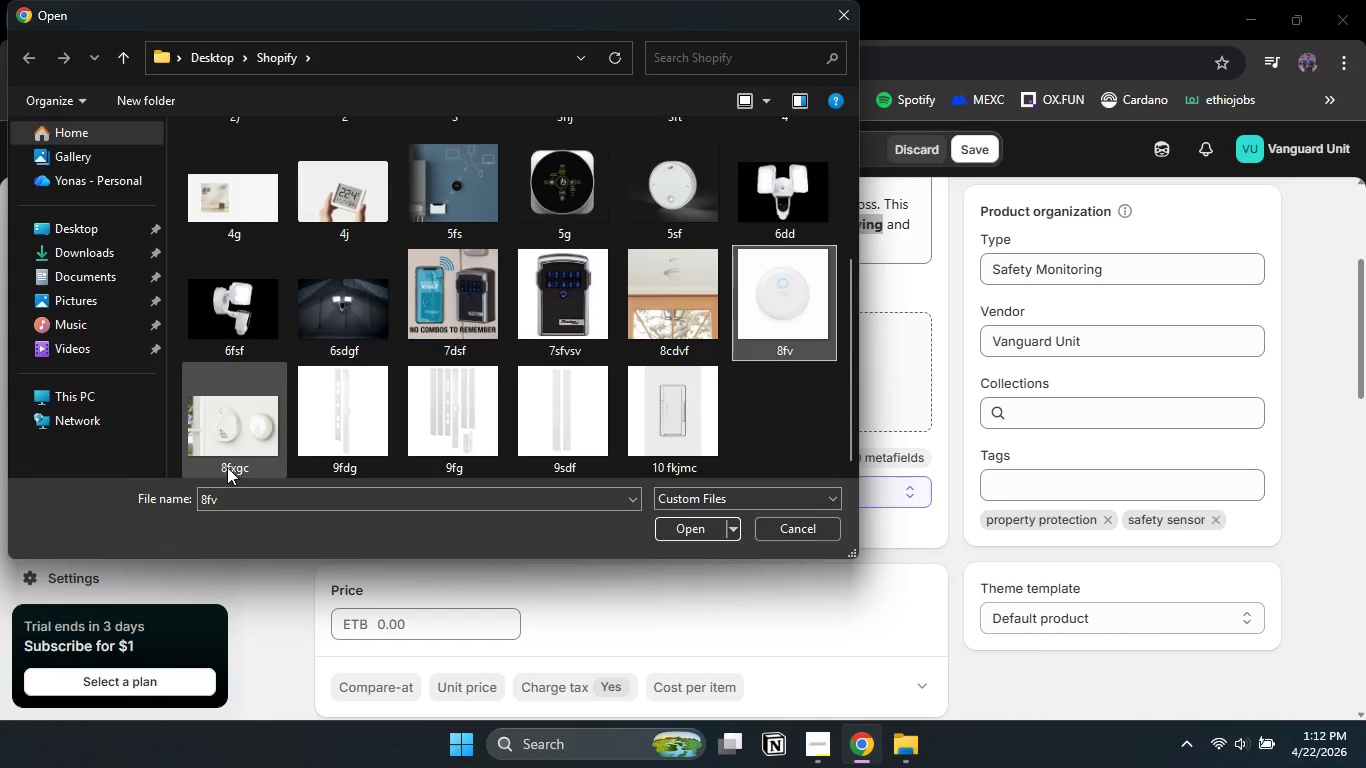 
hold_key(key=ControlLeft, duration=1.5)
left_click([211, 456])
 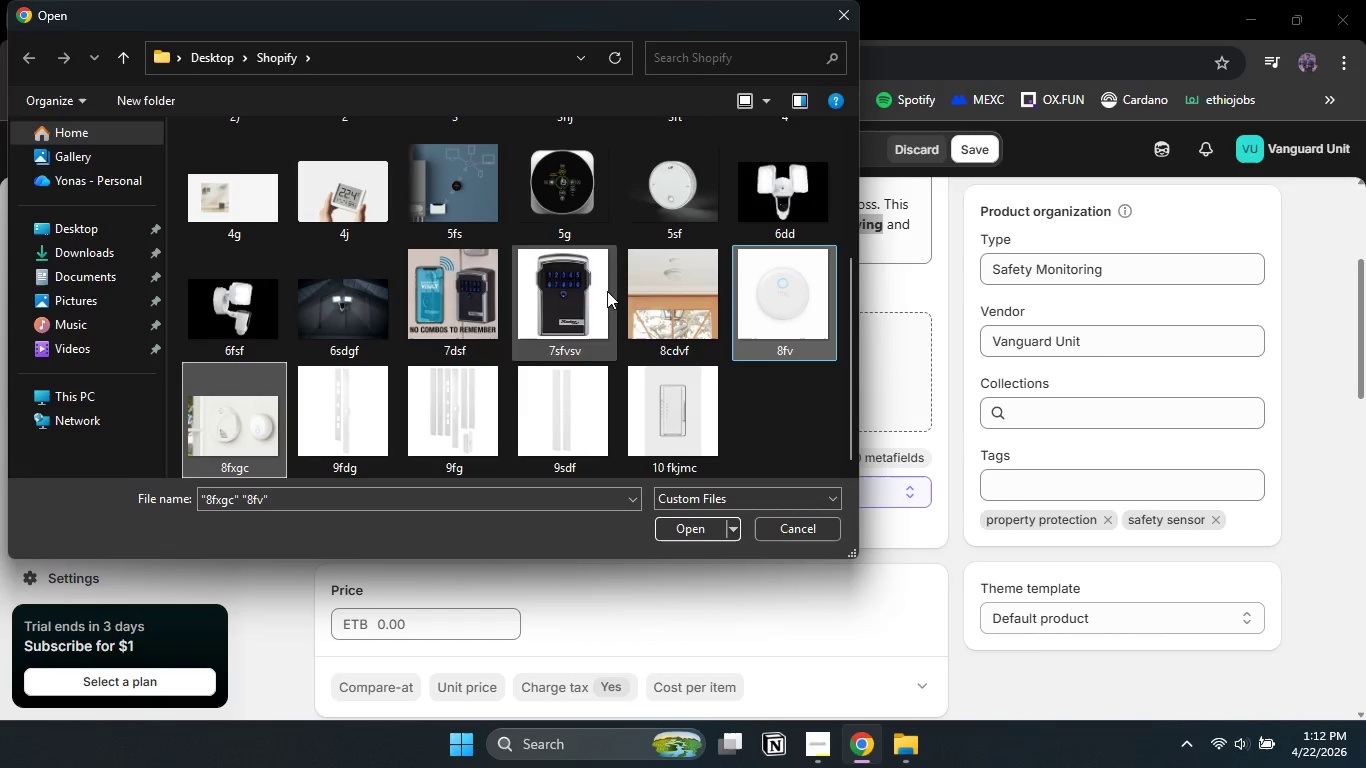 
hold_key(key=ControlLeft, duration=0.89)
left_click([635, 301])
 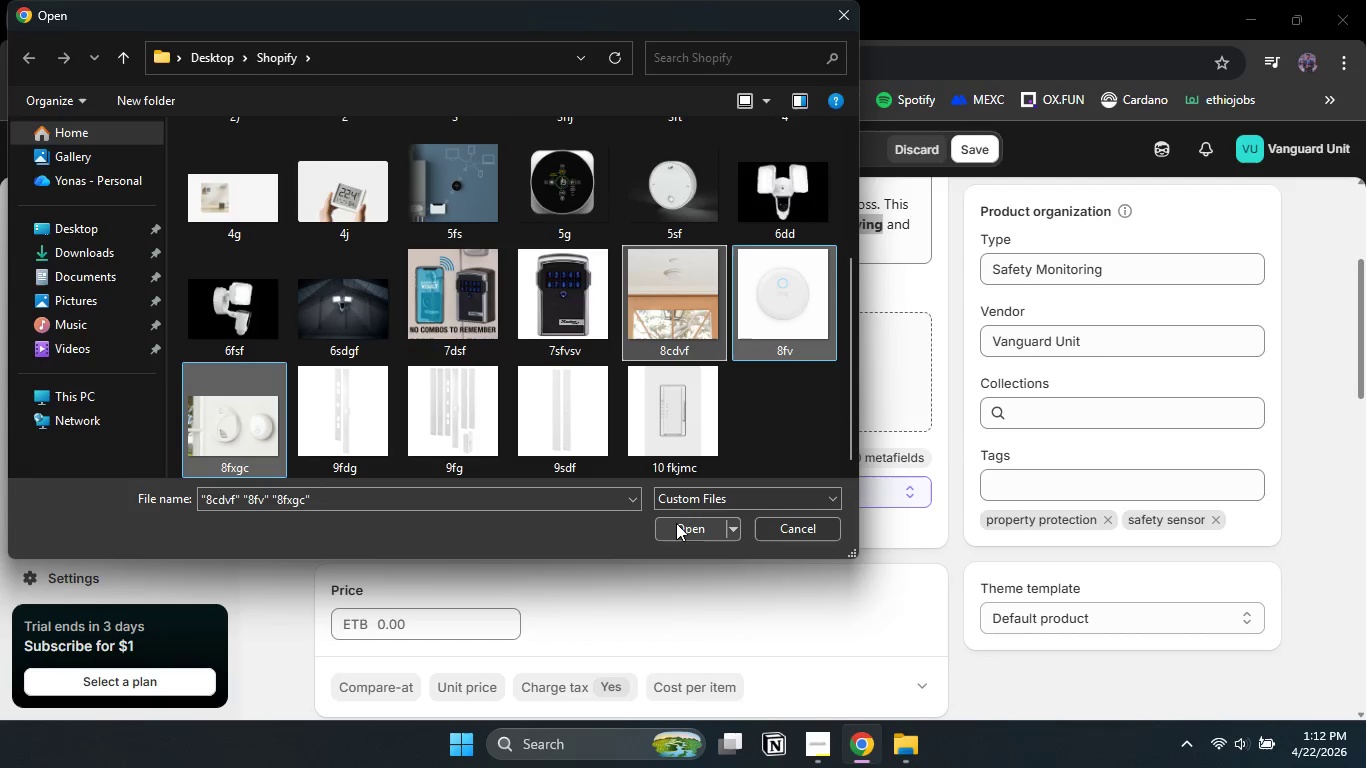 
left_click([676, 523])
 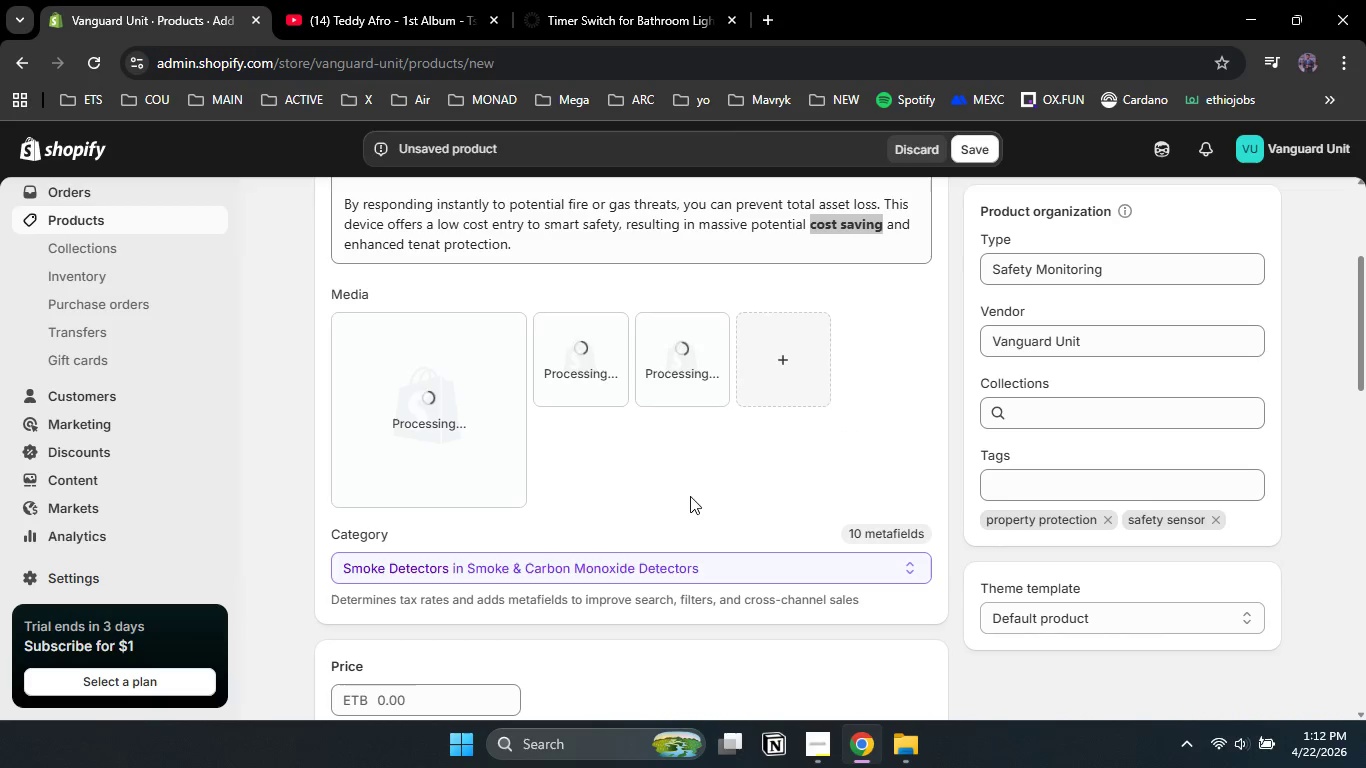 
wait(10.05)
 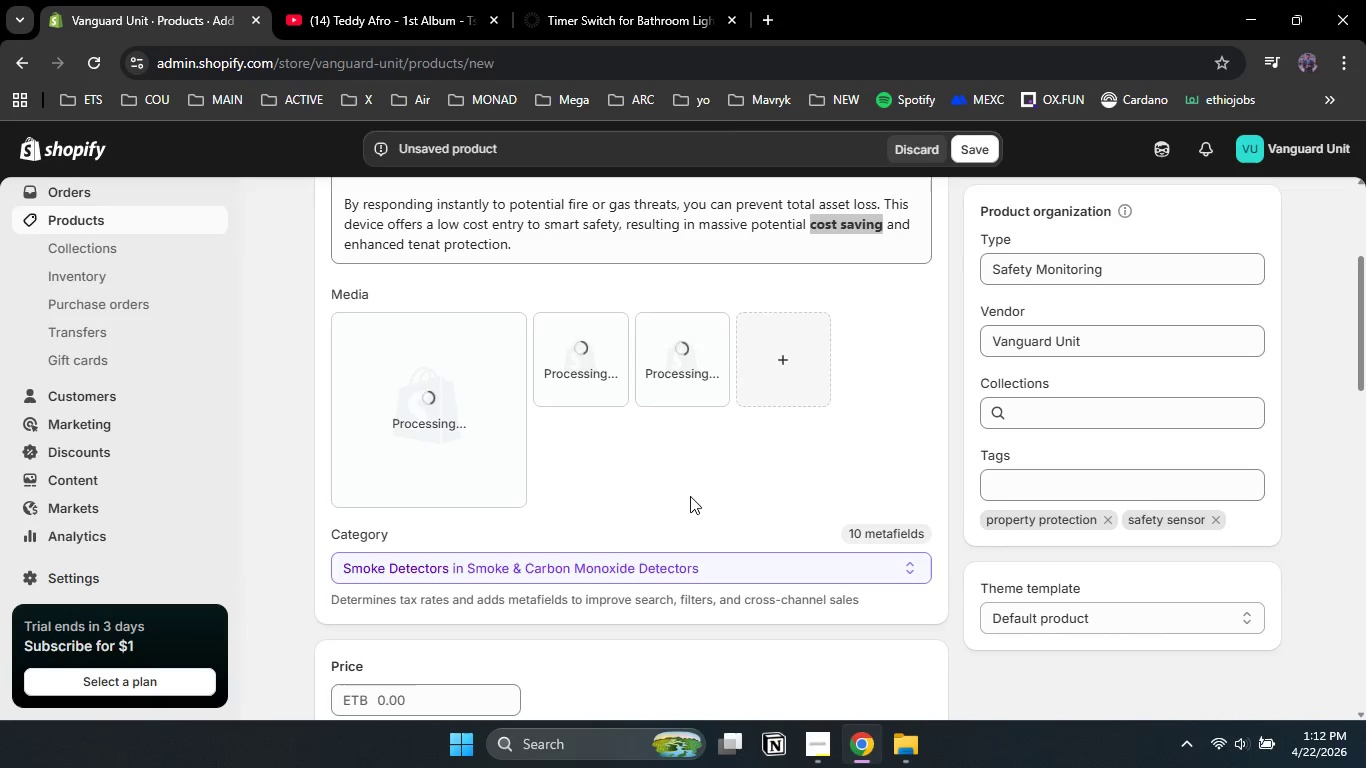 
left_click_drag(start_coordinate=[586, 365], to_coordinate=[464, 397])
 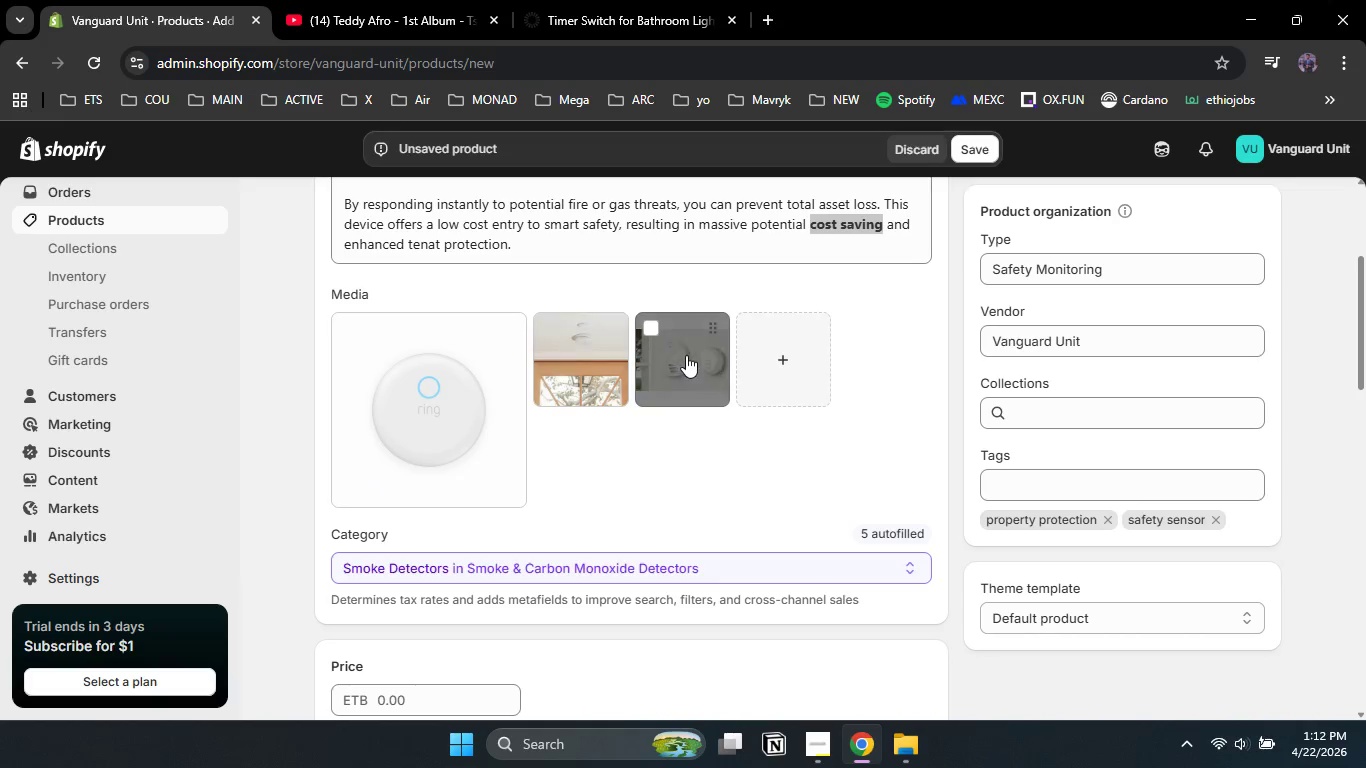 
left_click_drag(start_coordinate=[686, 355], to_coordinate=[594, 365])
 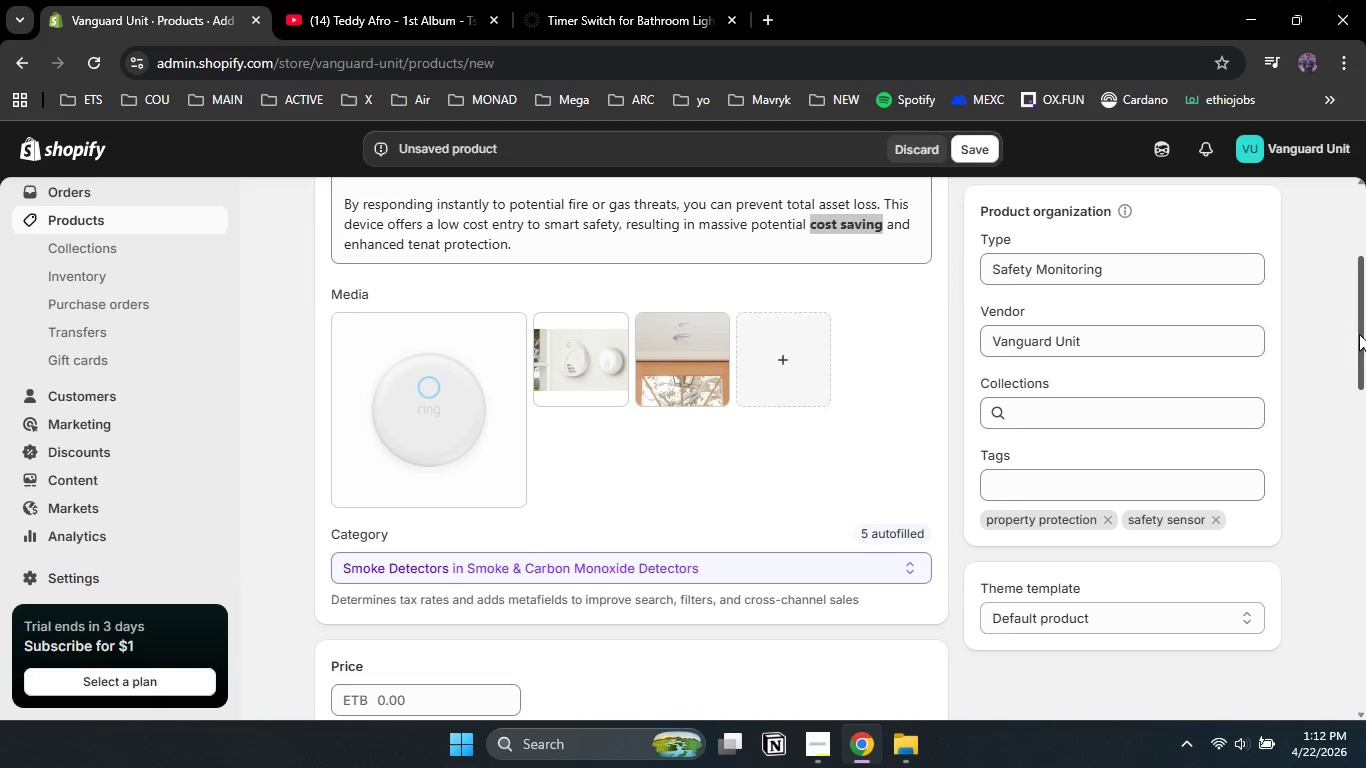 
left_click_drag(start_coordinate=[1359, 334], to_coordinate=[1365, 450])
 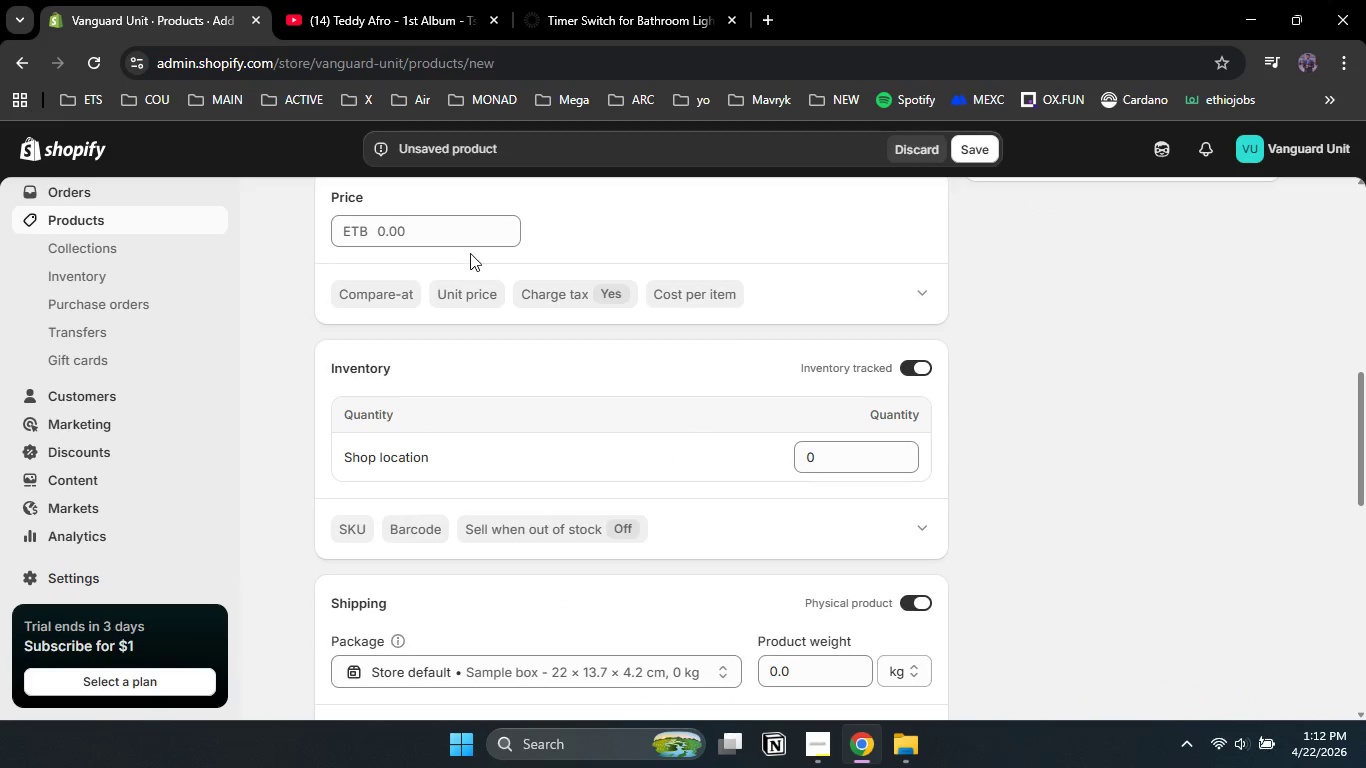 
left_click([464, 234])
 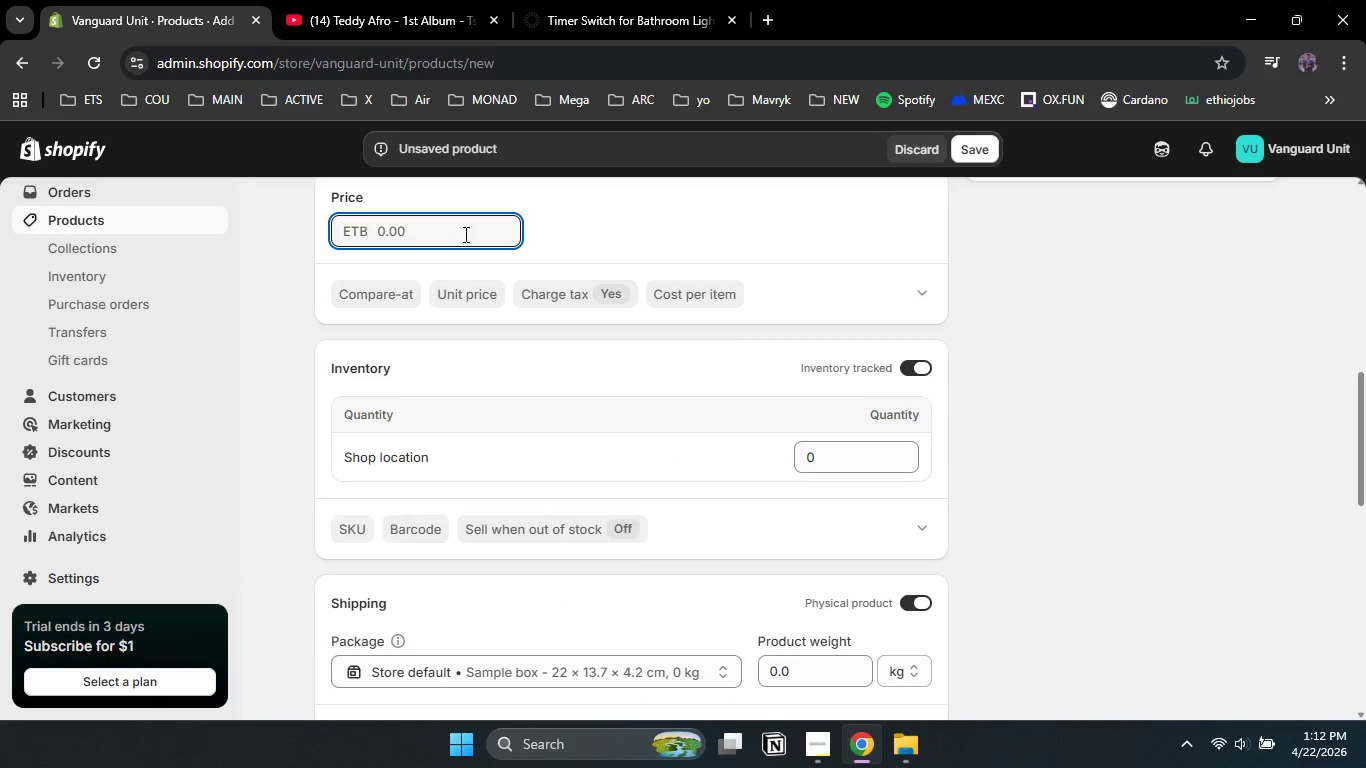 
key(Numpad6)
 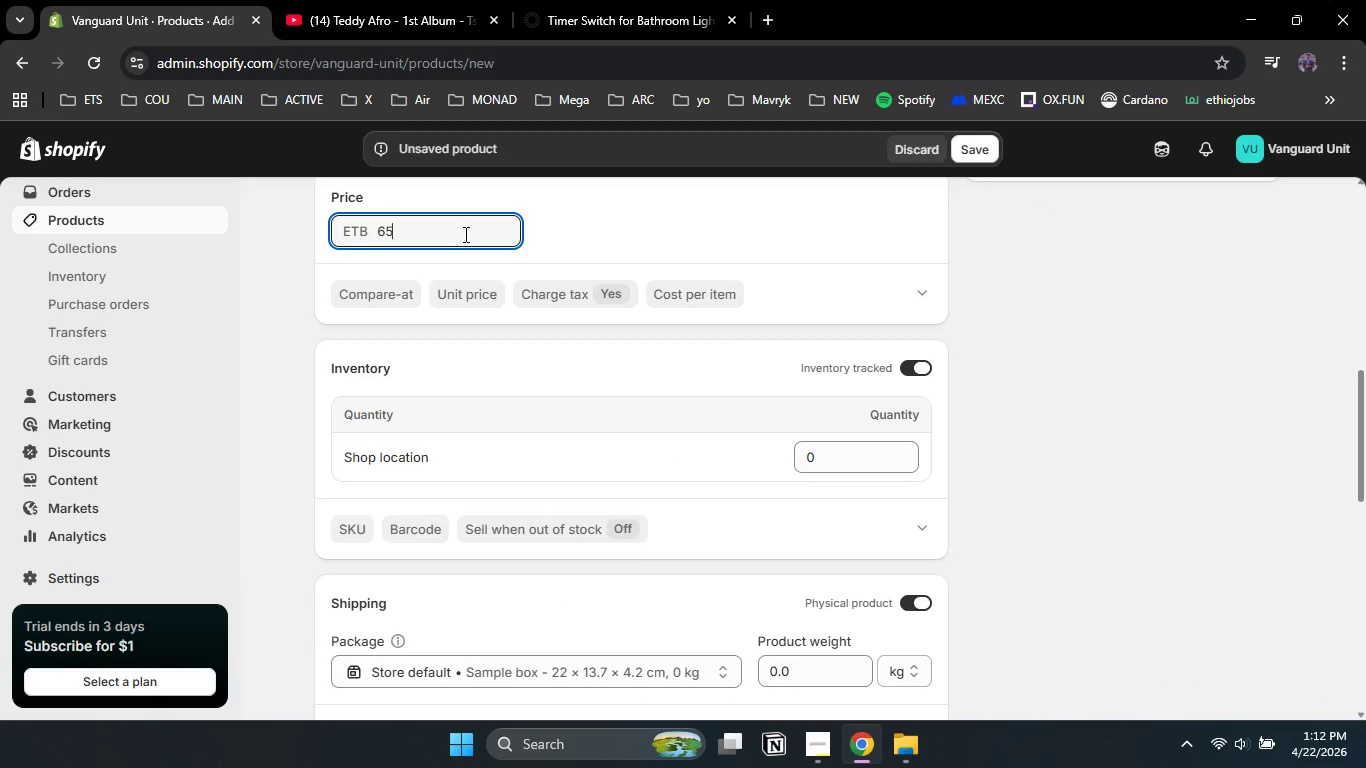 
key(Numpad5)
 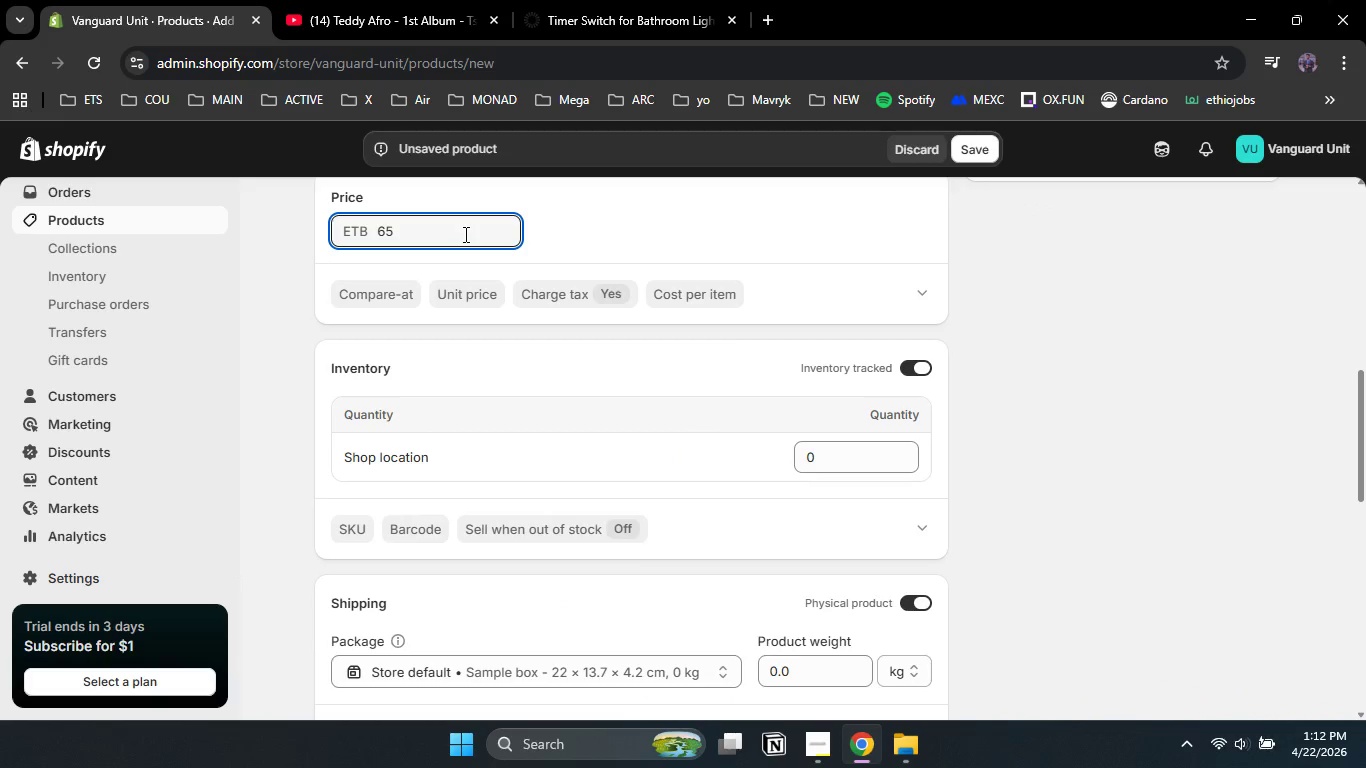 
key(NumpadDecimal)
 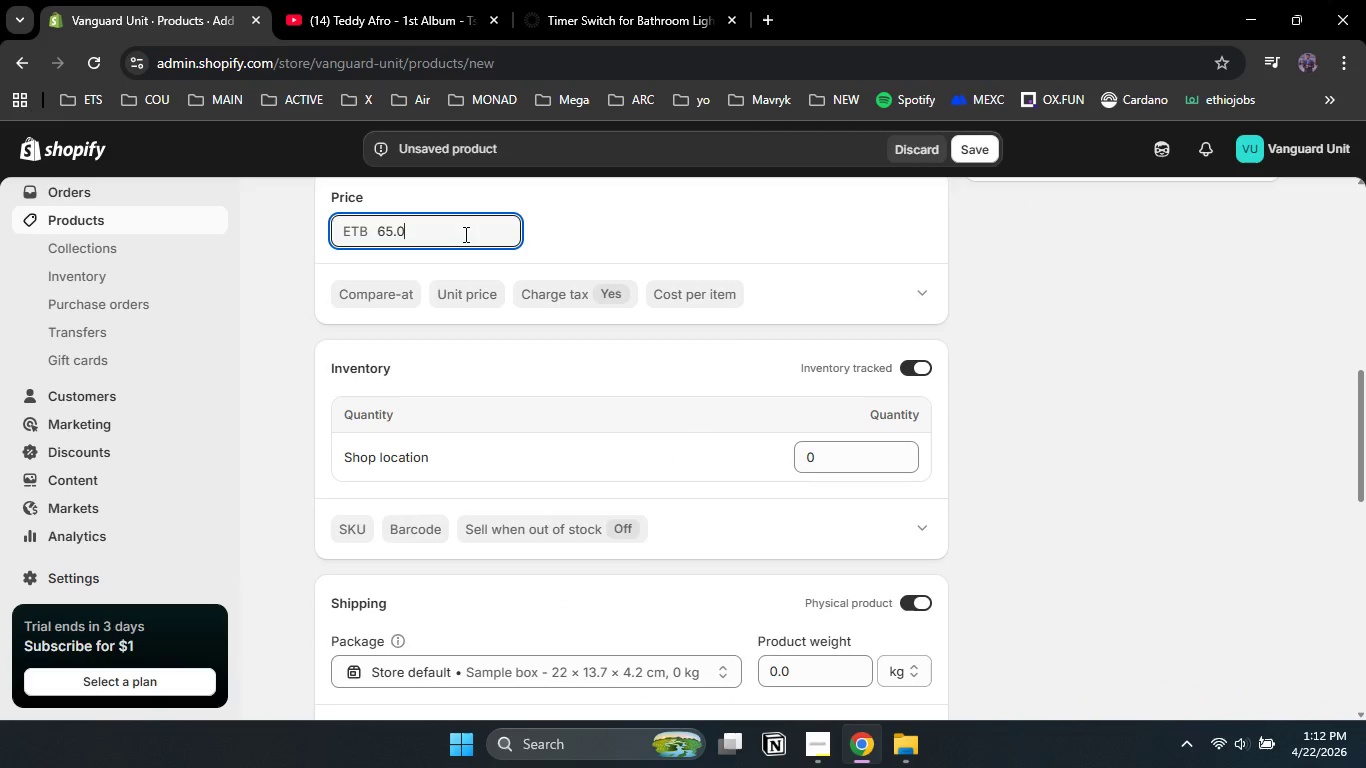 
key(Numpad0)
 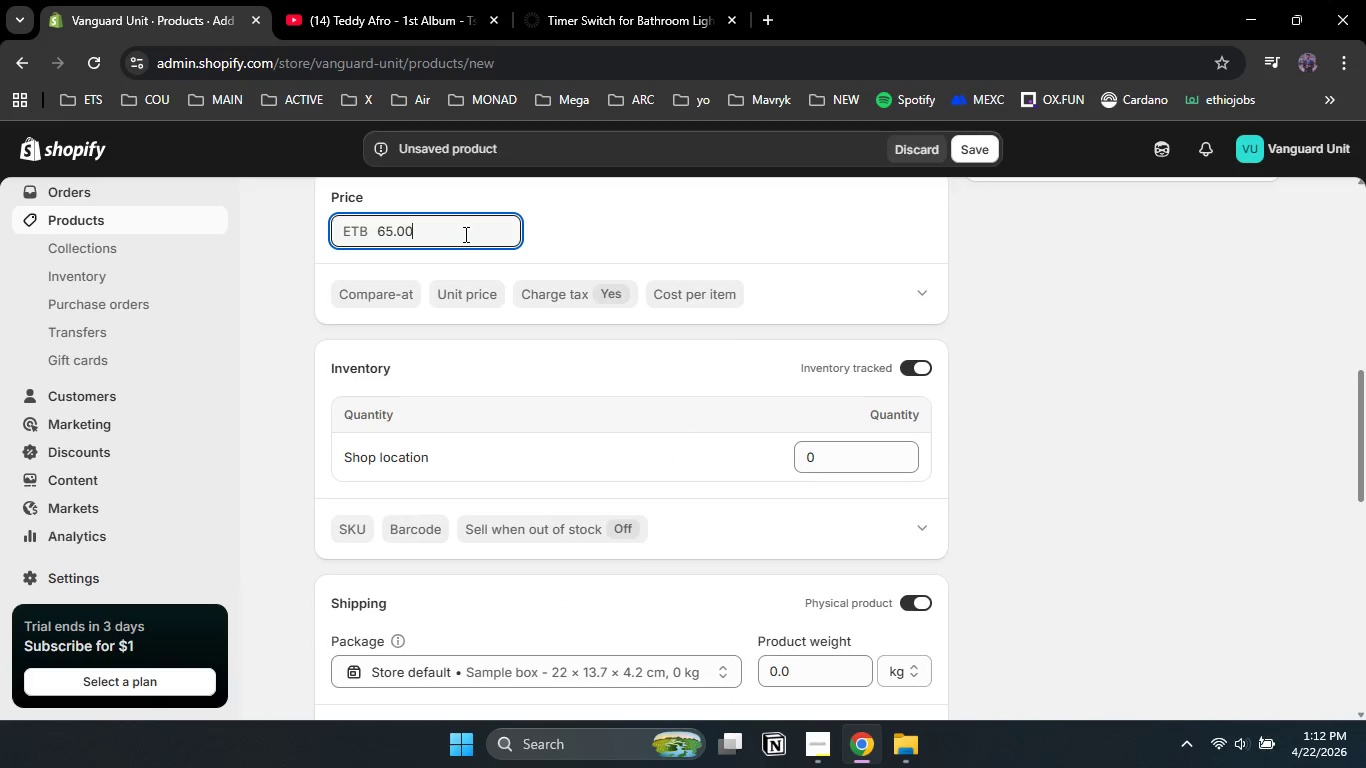 
key(Numpad0)
 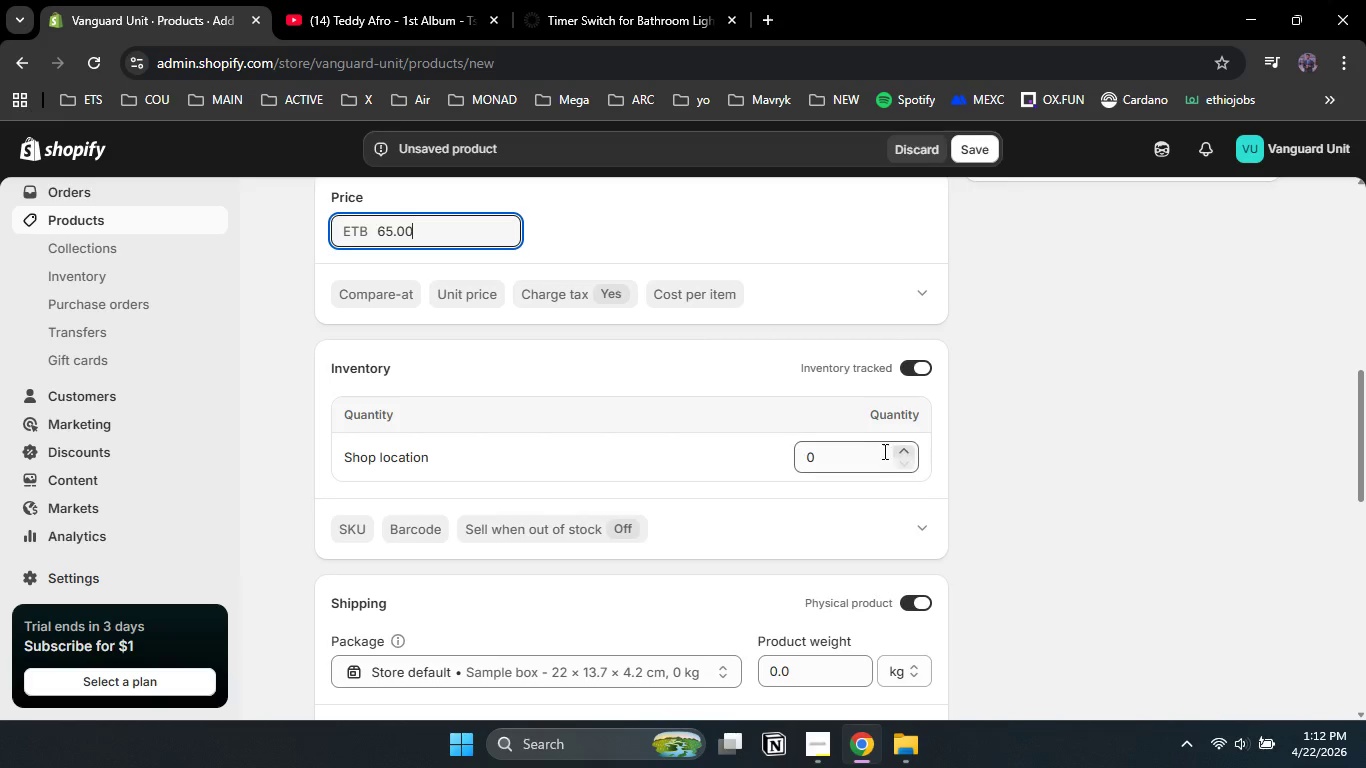 
left_click_drag(start_coordinate=[886, 455], to_coordinate=[867, 455])
 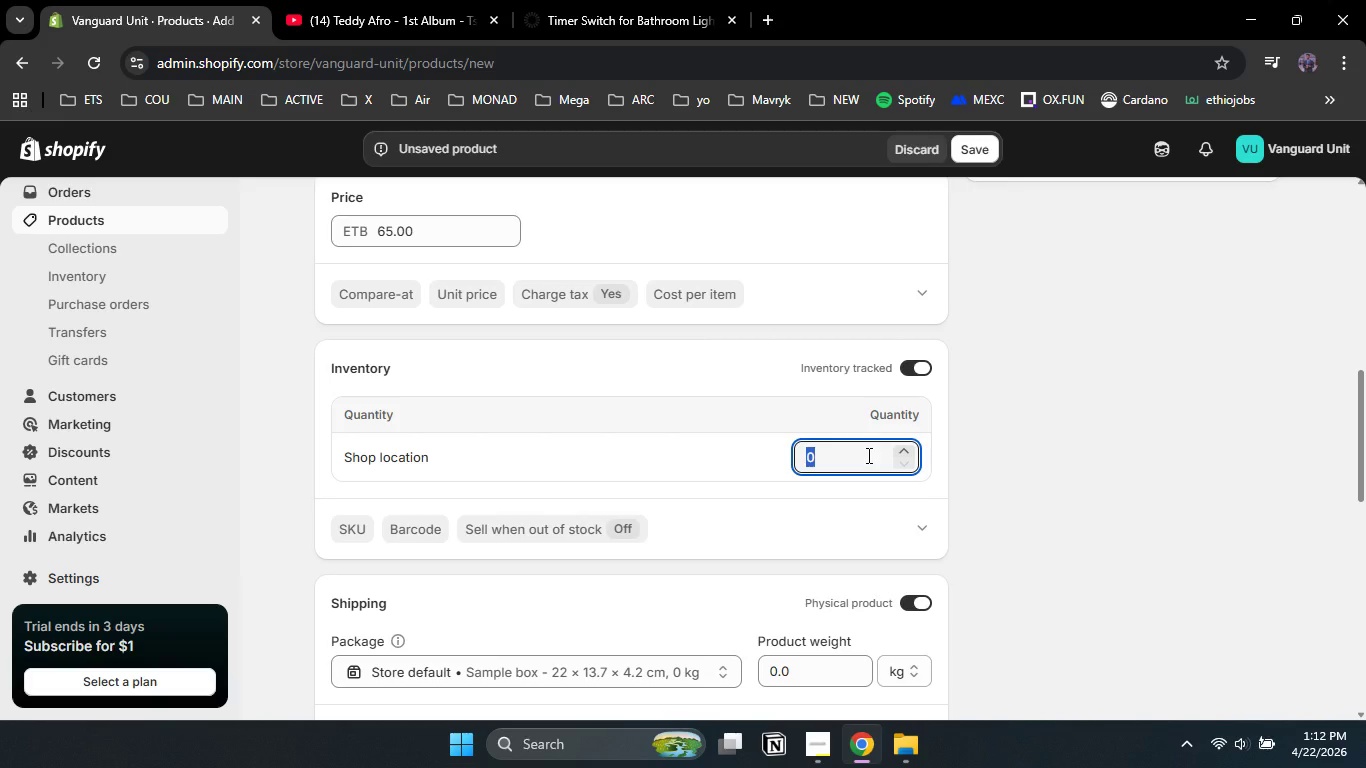 
key(Numpad2)
 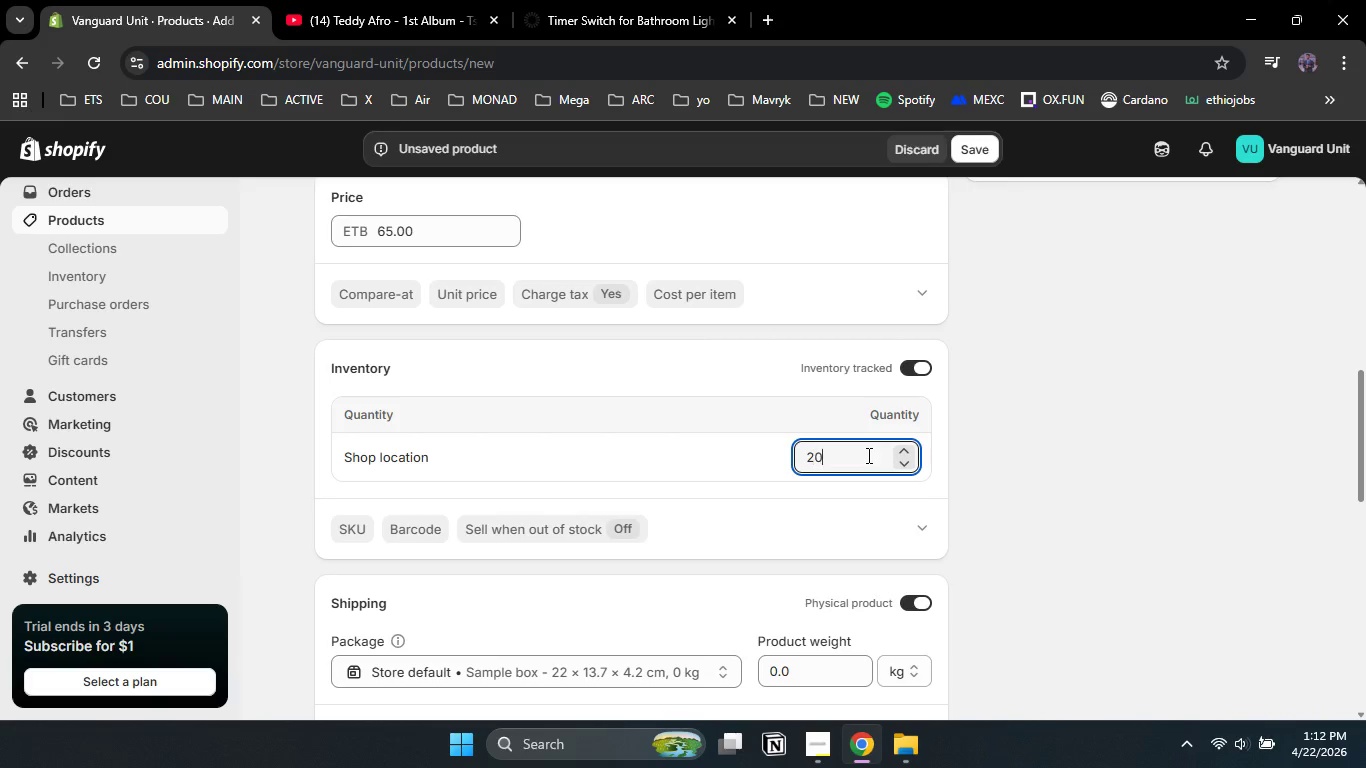 
key(Numpad0)
 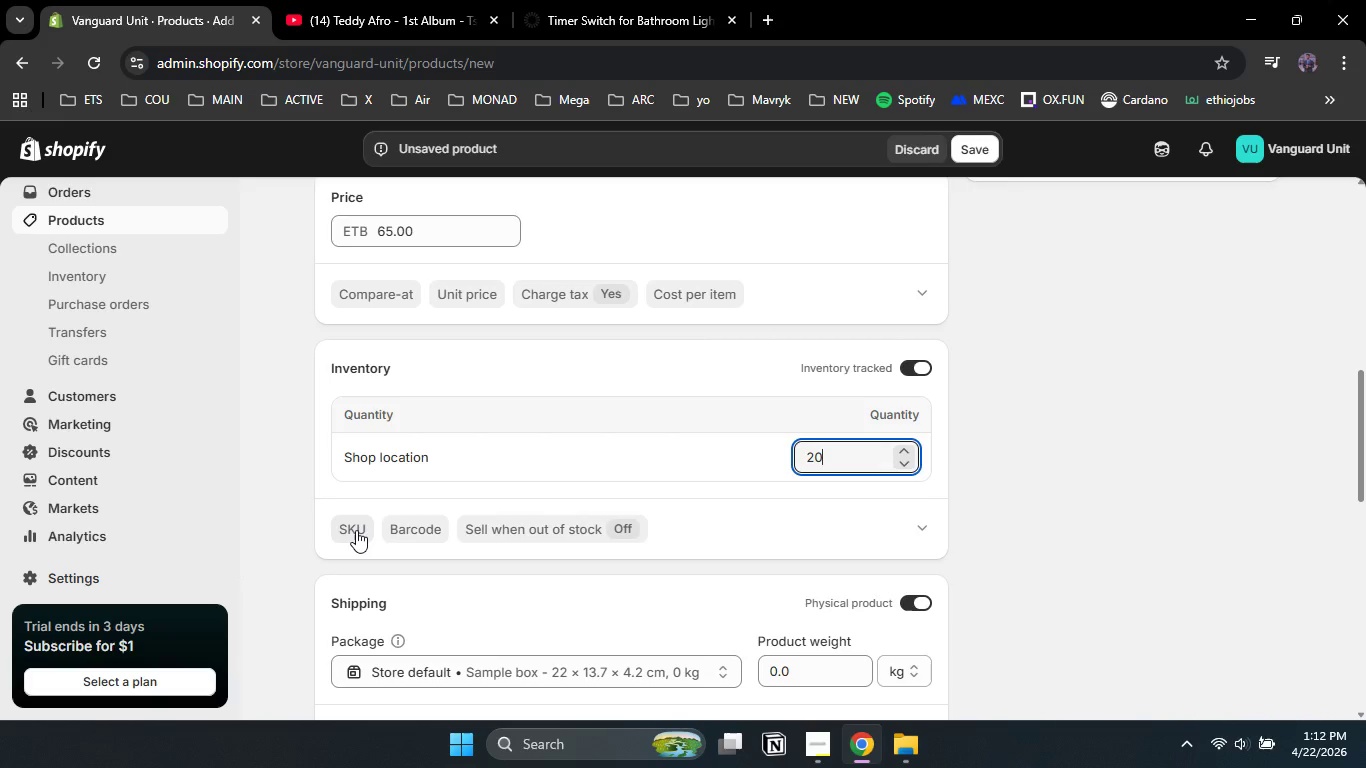 
left_click([356, 530])
 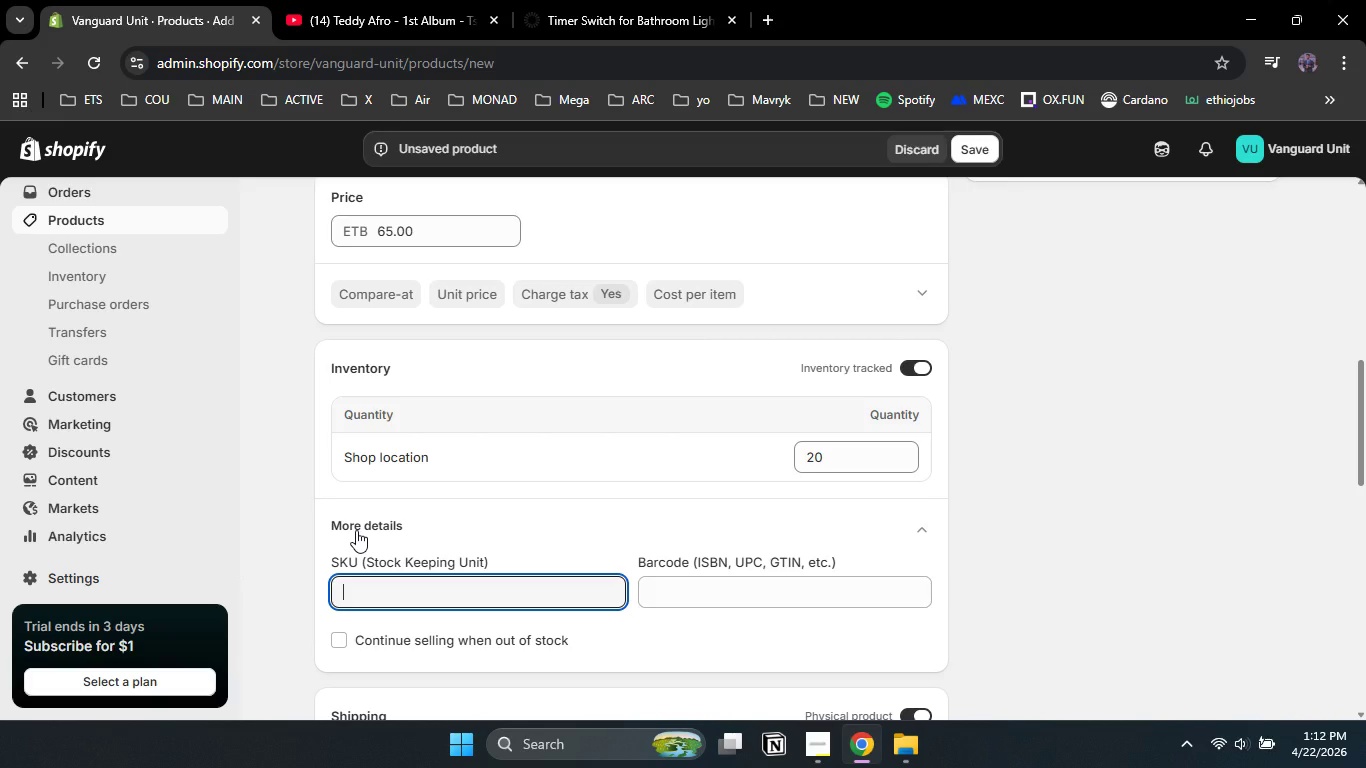 
type(VUS_SAE)
key(Backspace)
type(FE_08)
 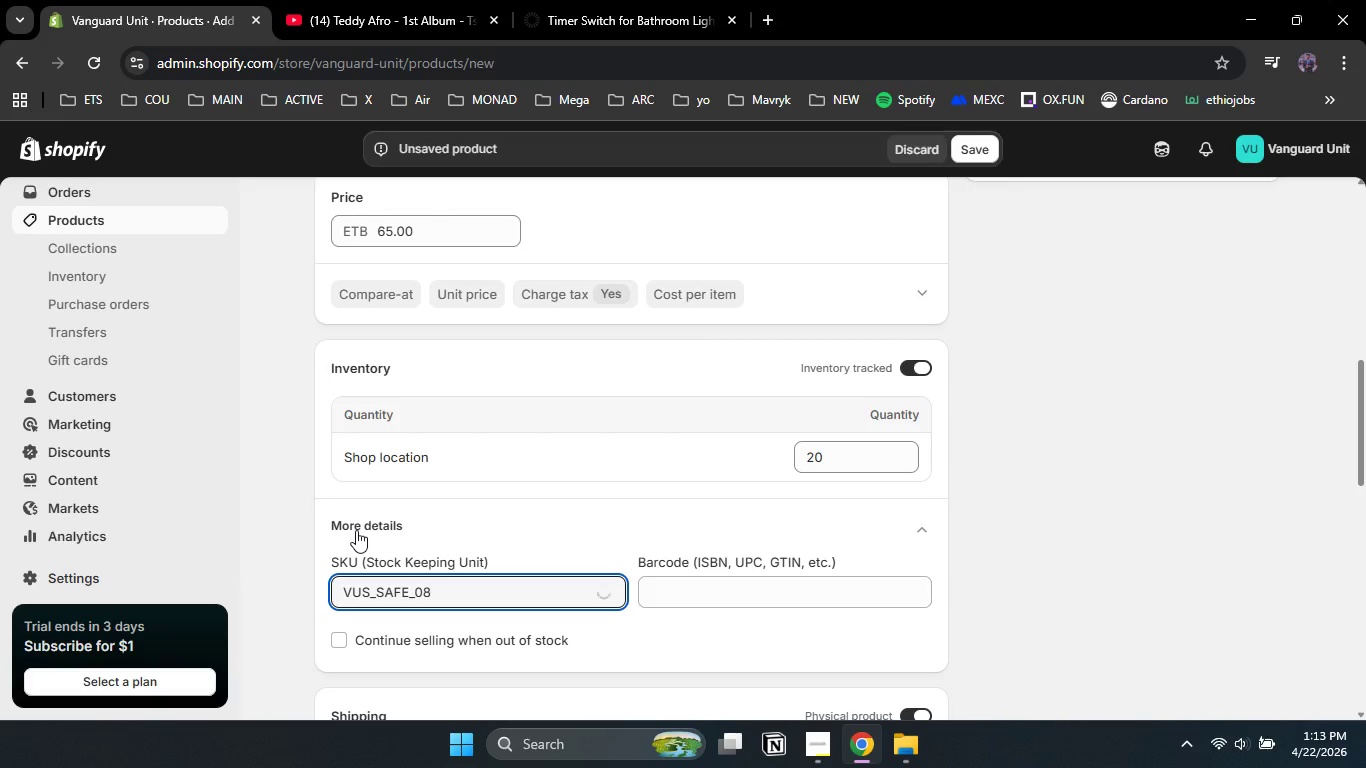 
left_click_drag(start_coordinate=[1365, 408], to_coordinate=[1359, 520])
 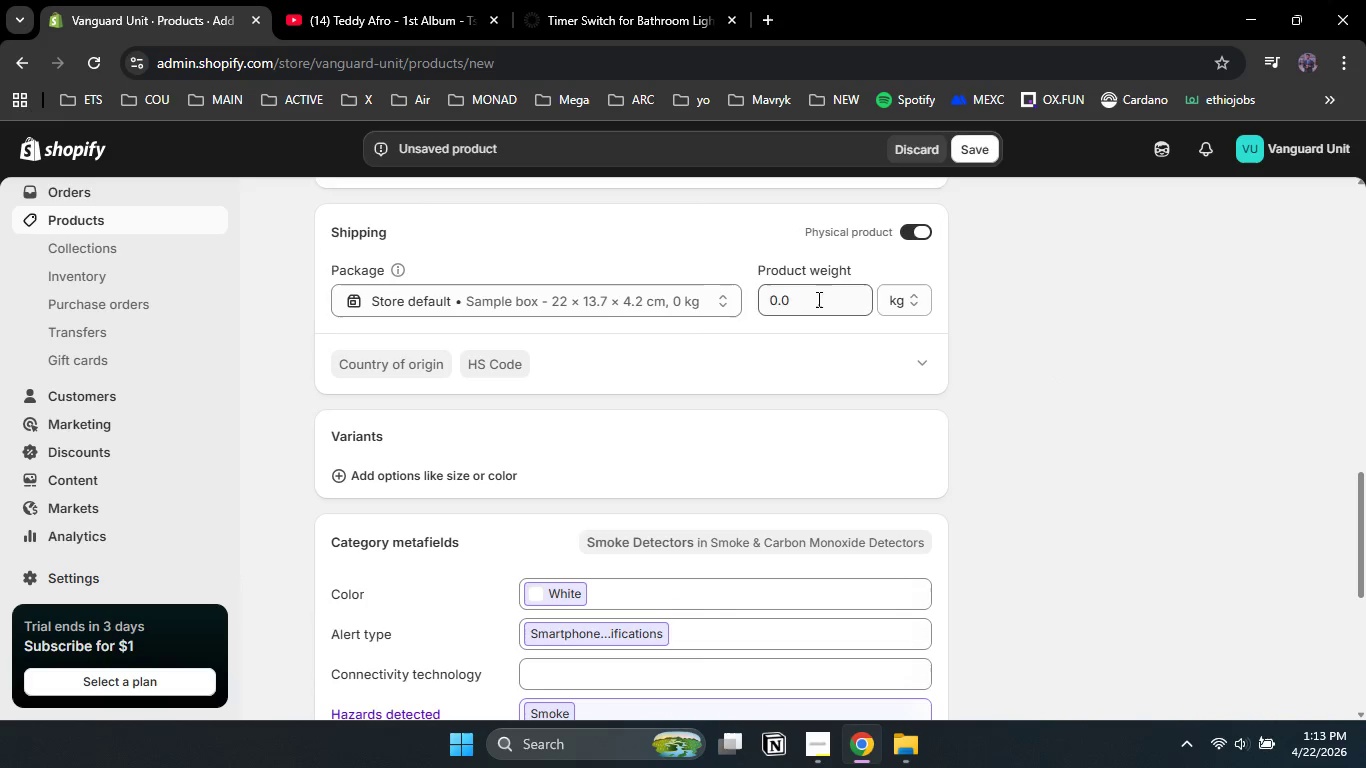 
left_click_drag(start_coordinate=[817, 299], to_coordinate=[778, 297])
 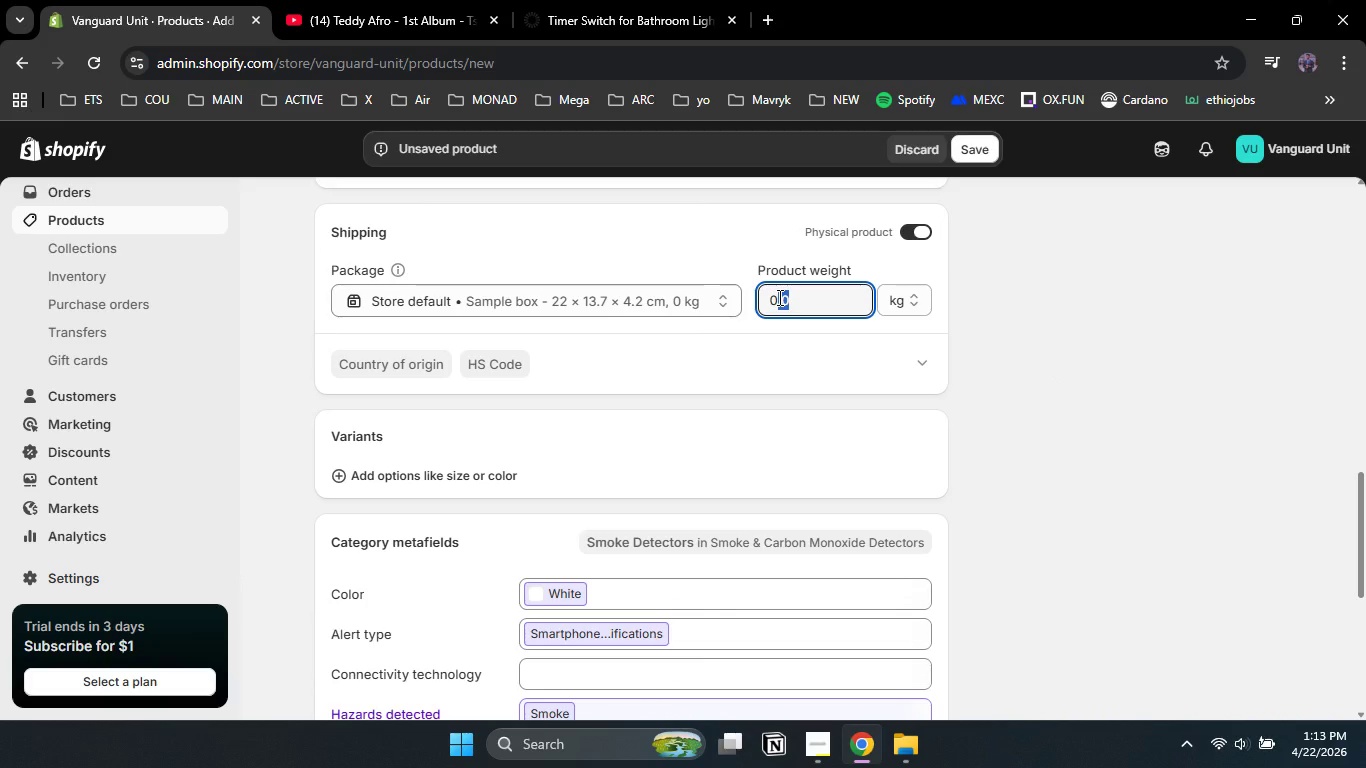 
key(Backspace)
 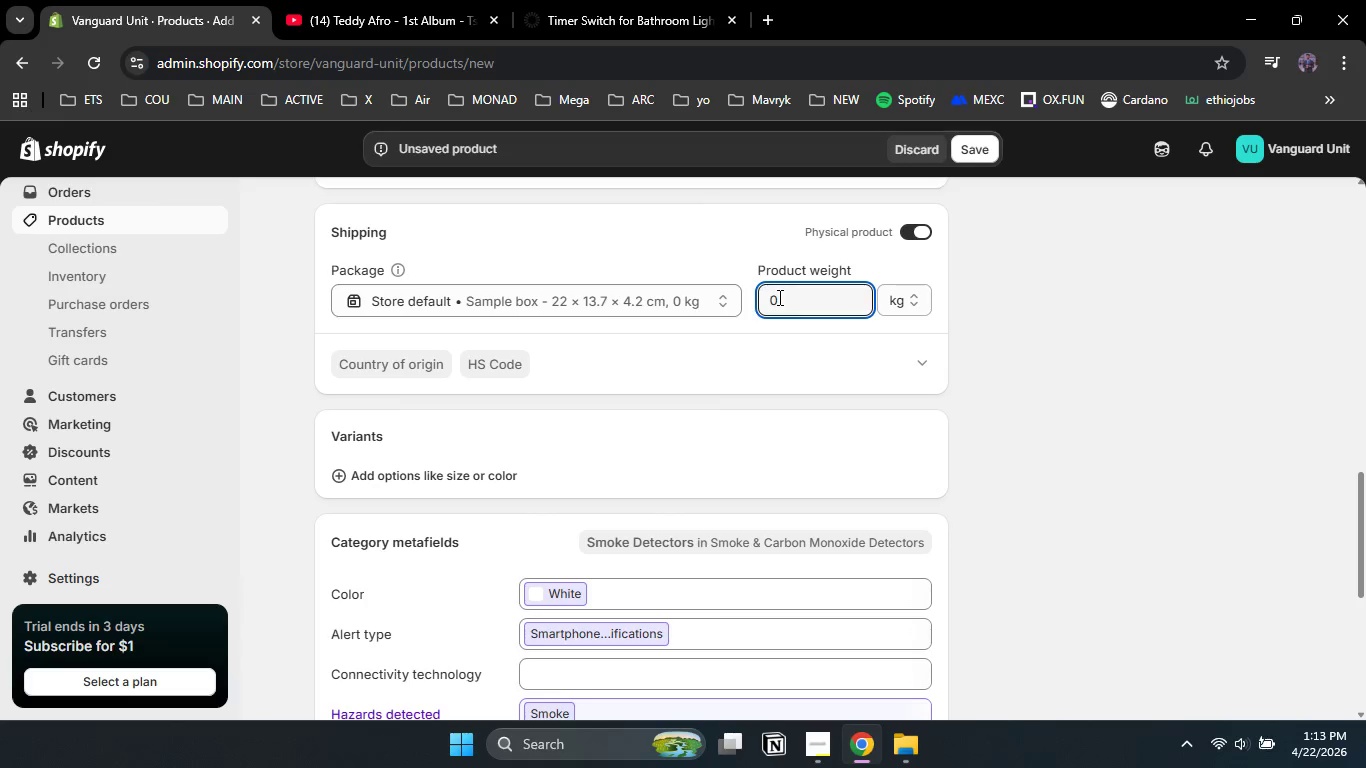 
key(Numpad4)
 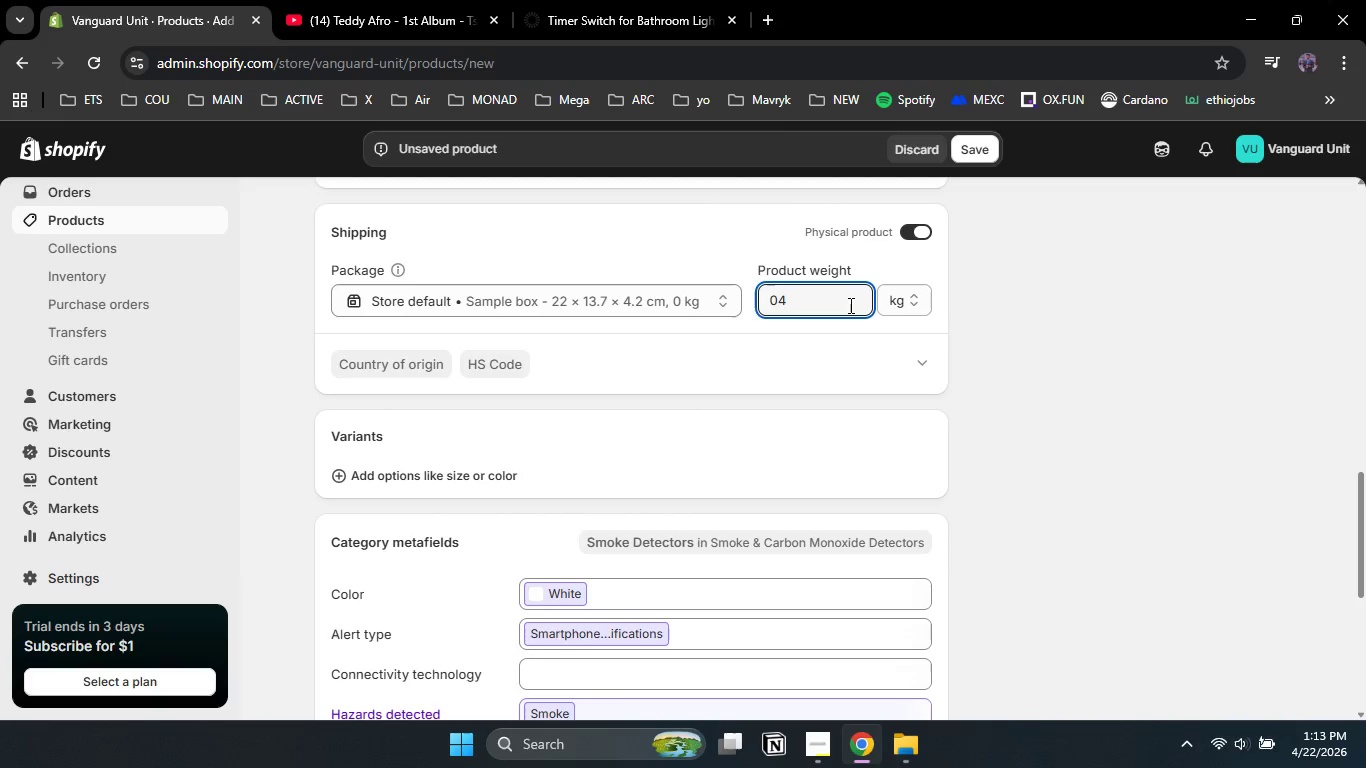 
key(Backspace)
 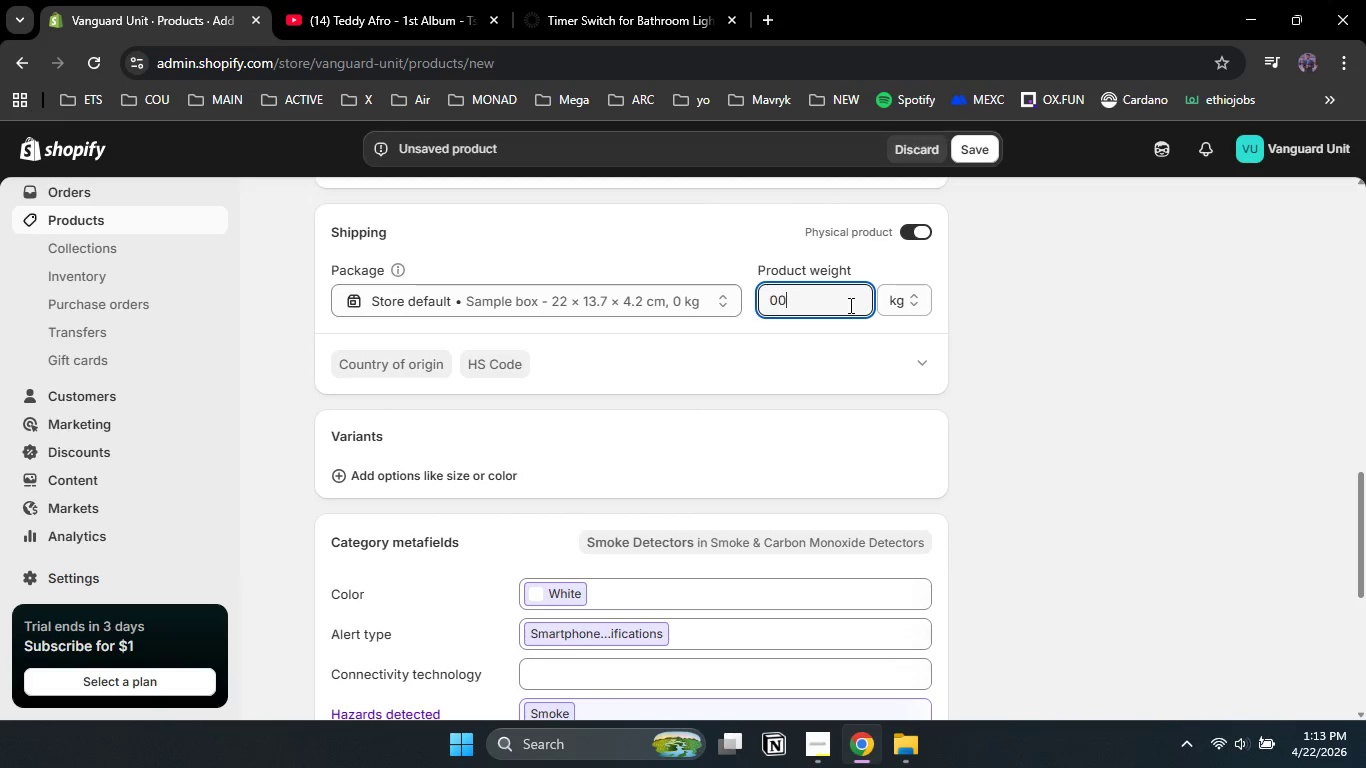 
key(Numpad0)
 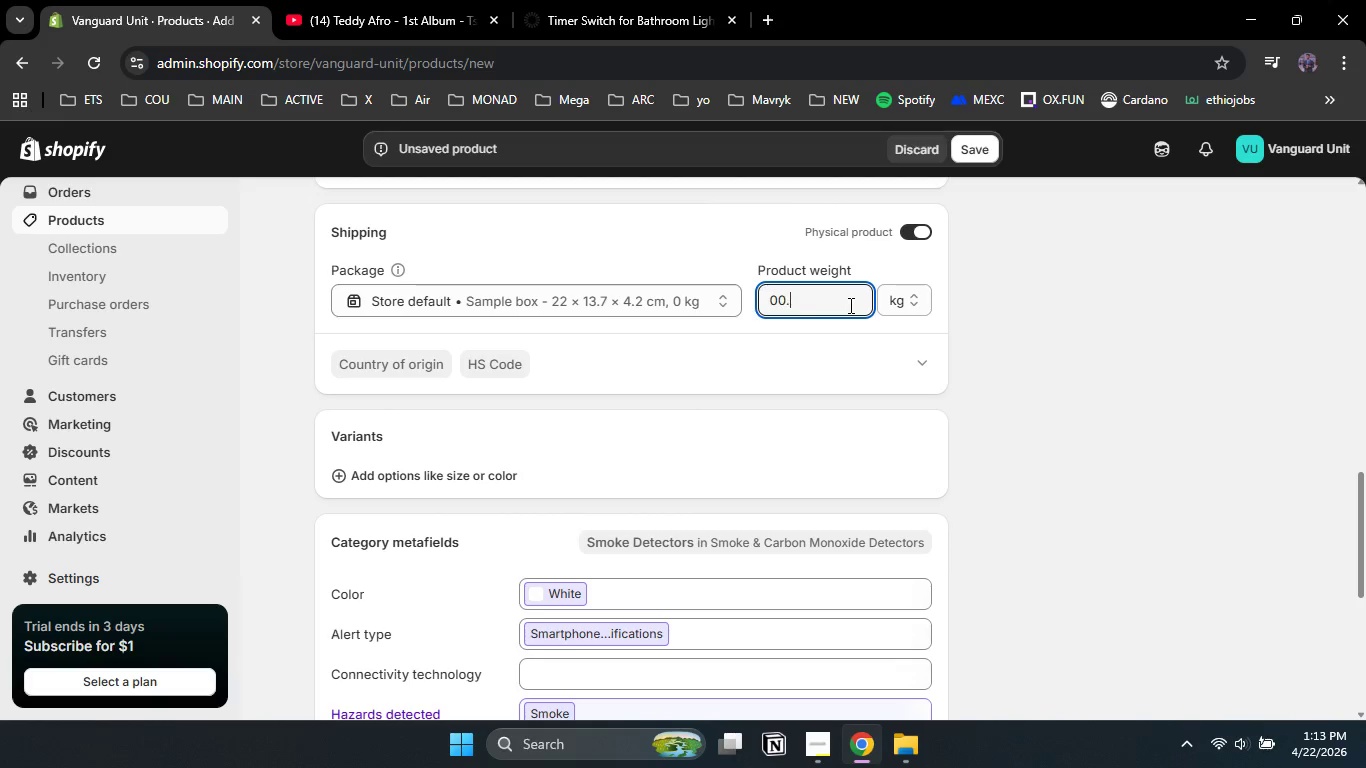 
key(NumpadDecimal)
 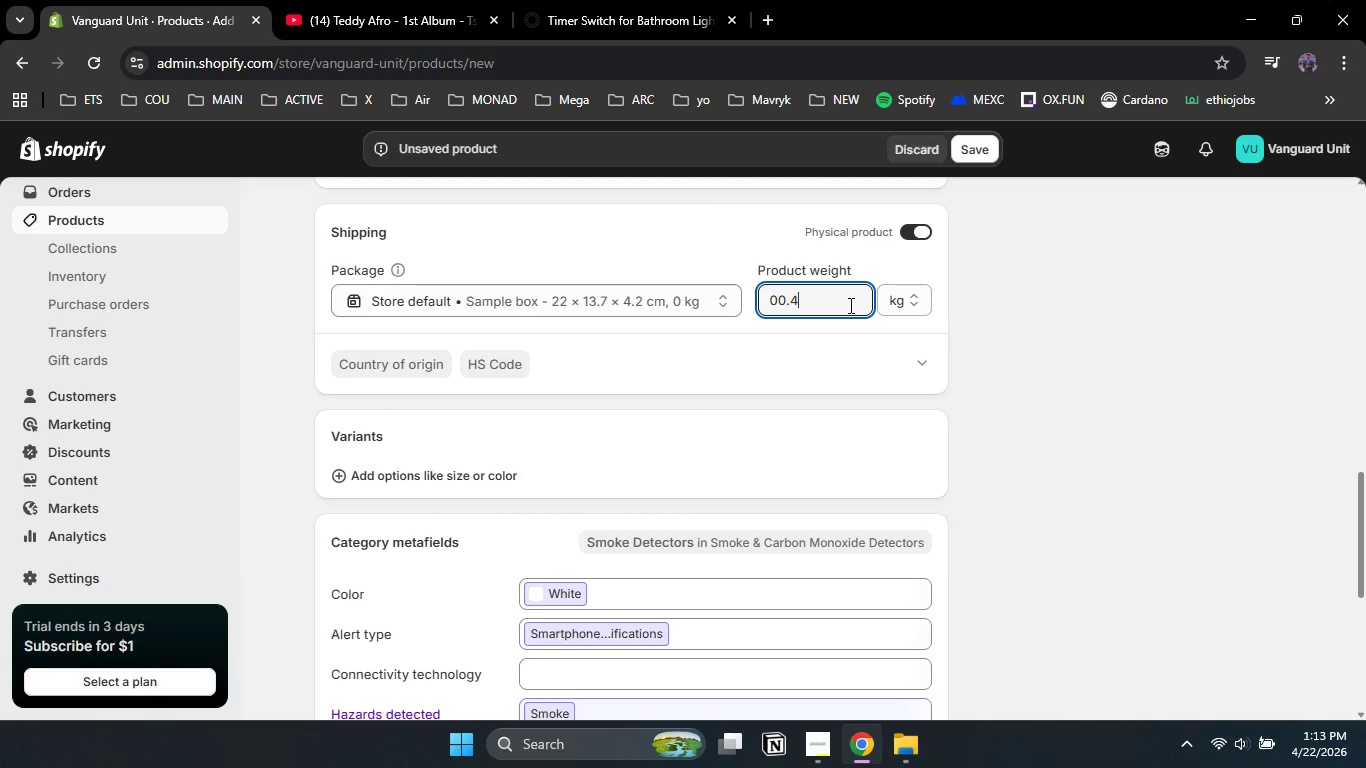 
key(Numpad4)
 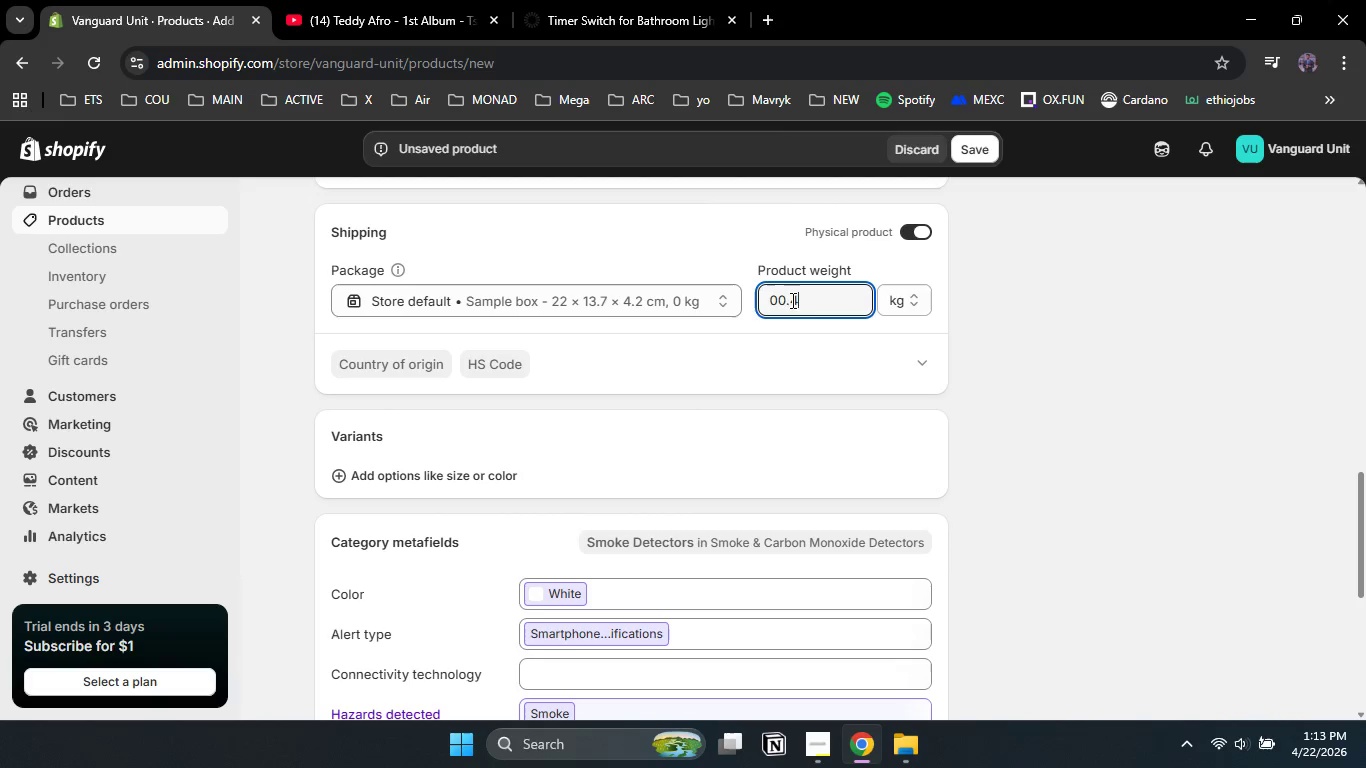 
left_click([783, 298])
 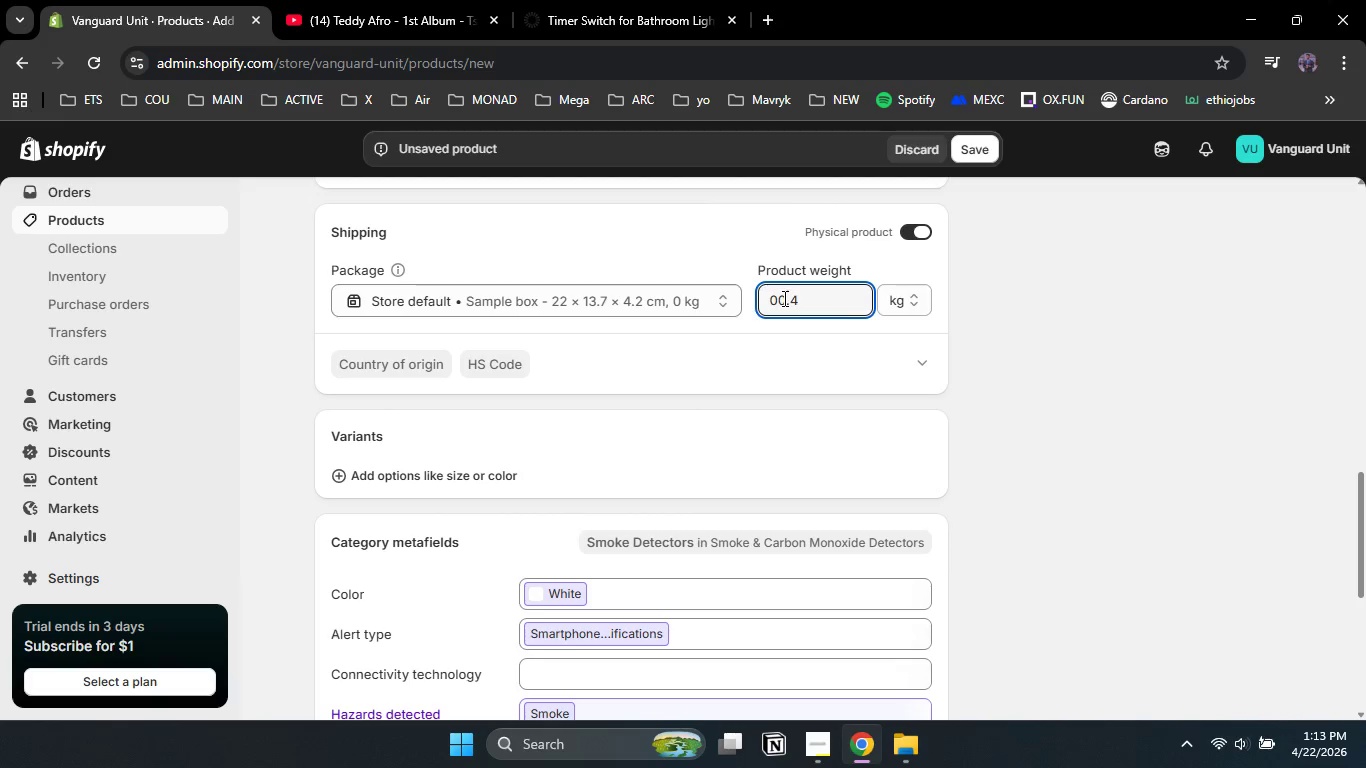 
key(Backspace)
 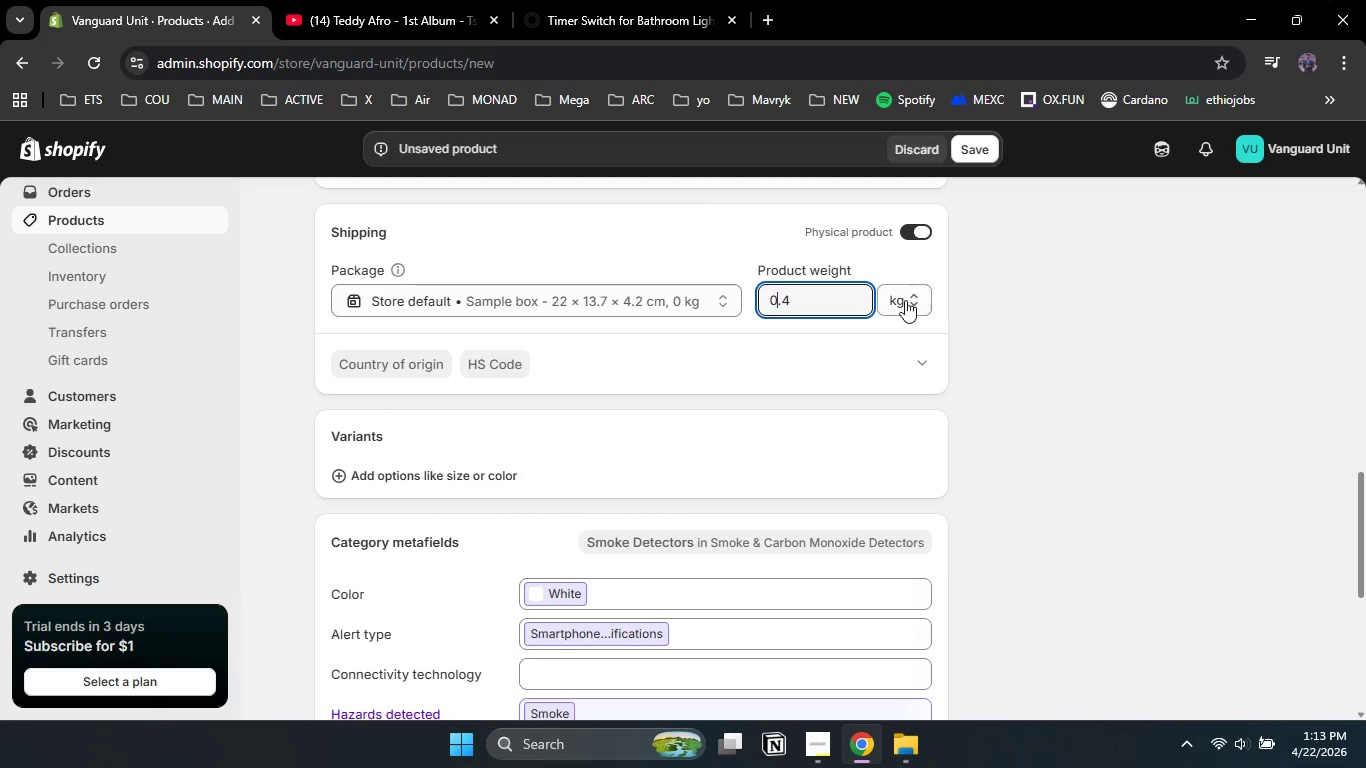 
left_click([905, 300])
 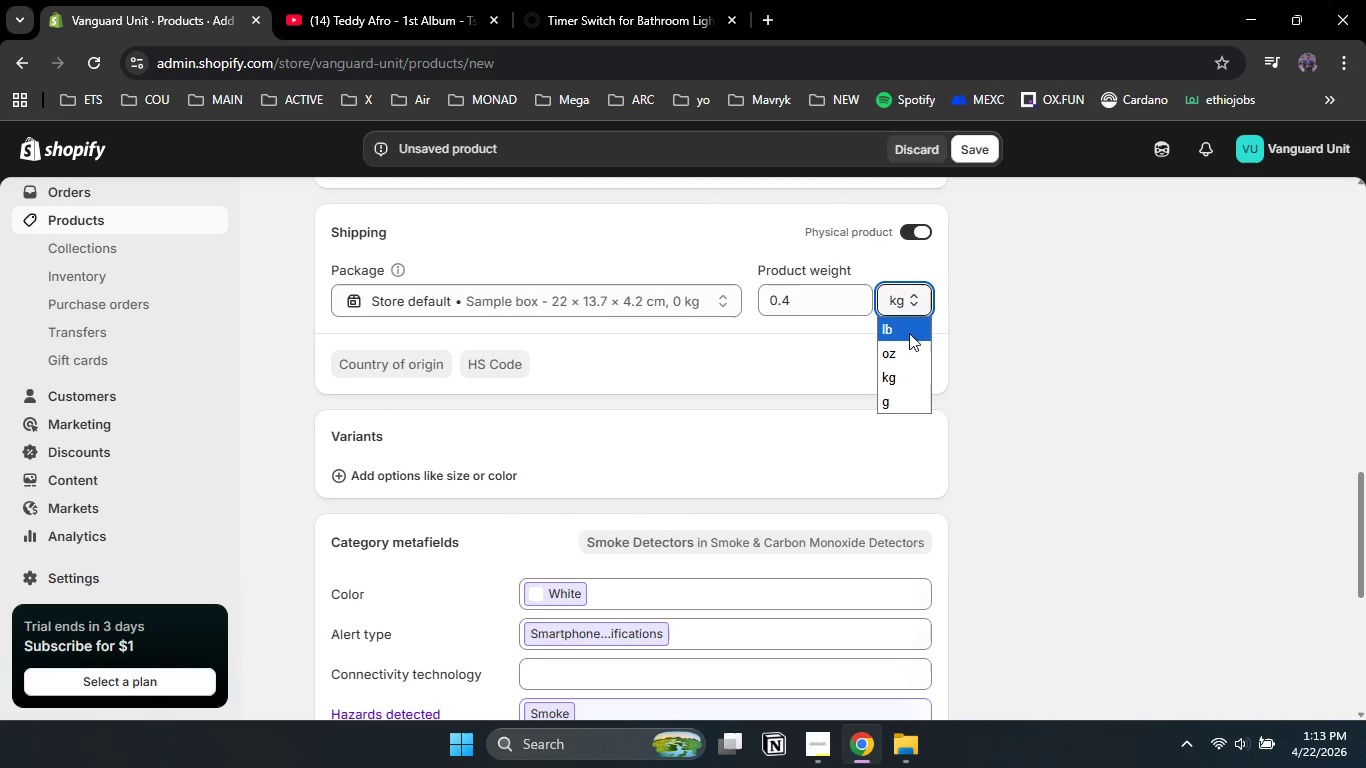 
left_click([909, 333])
 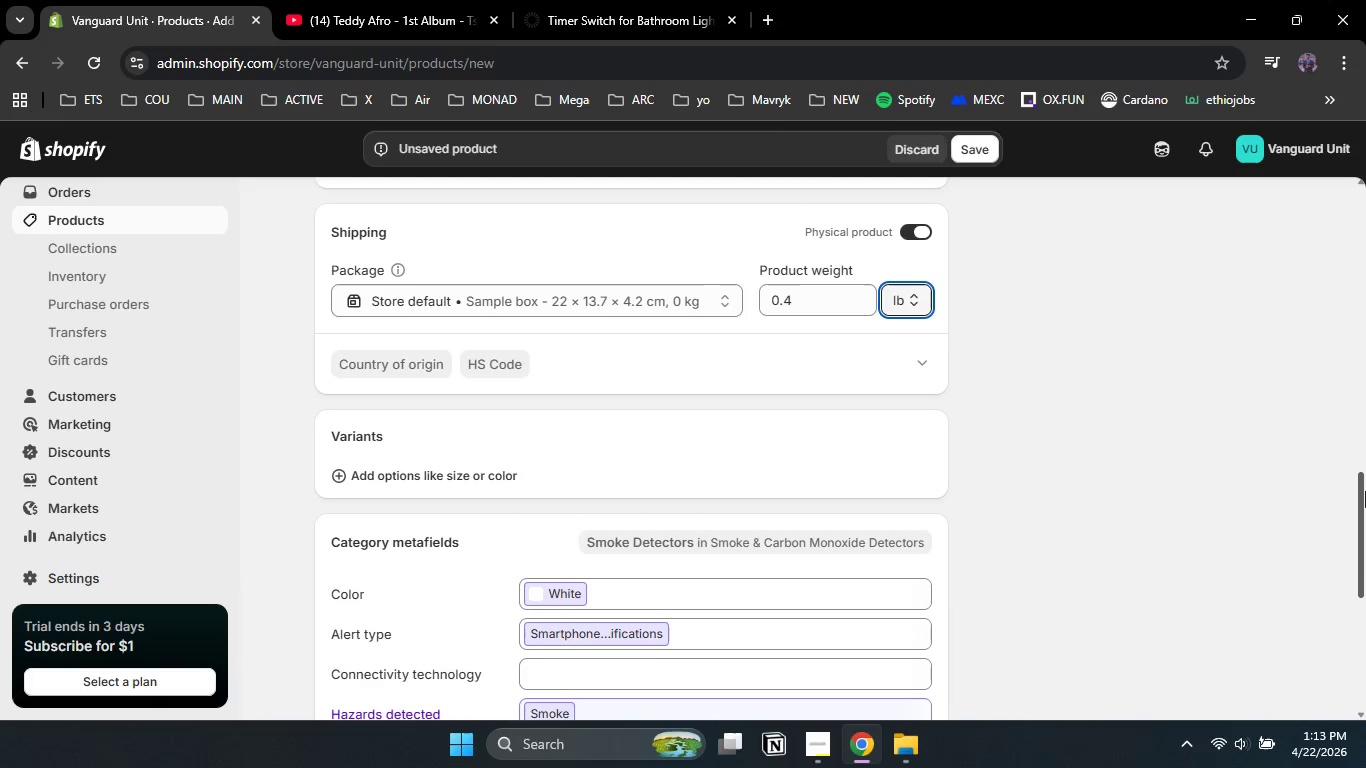 
left_click_drag(start_coordinate=[1365, 494], to_coordinate=[1365, 641])
 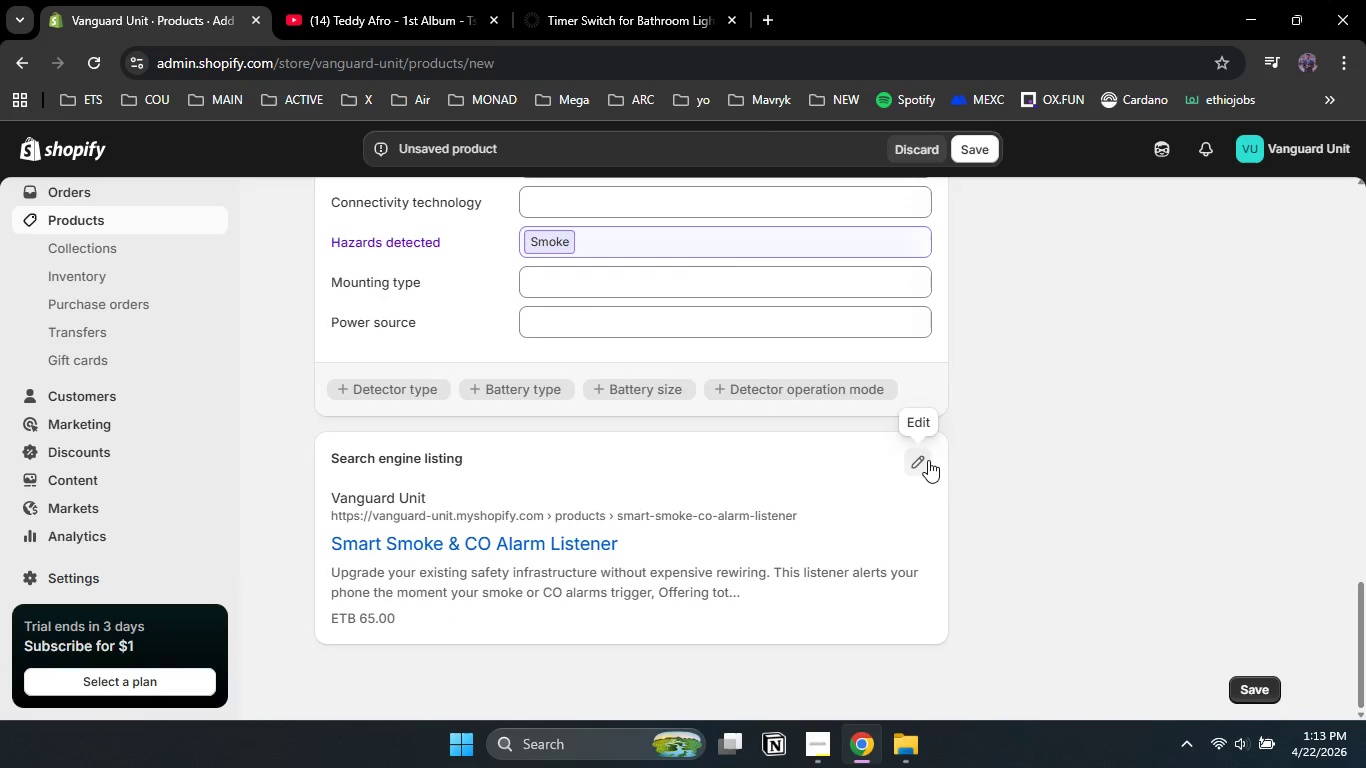 
left_click([928, 460])
 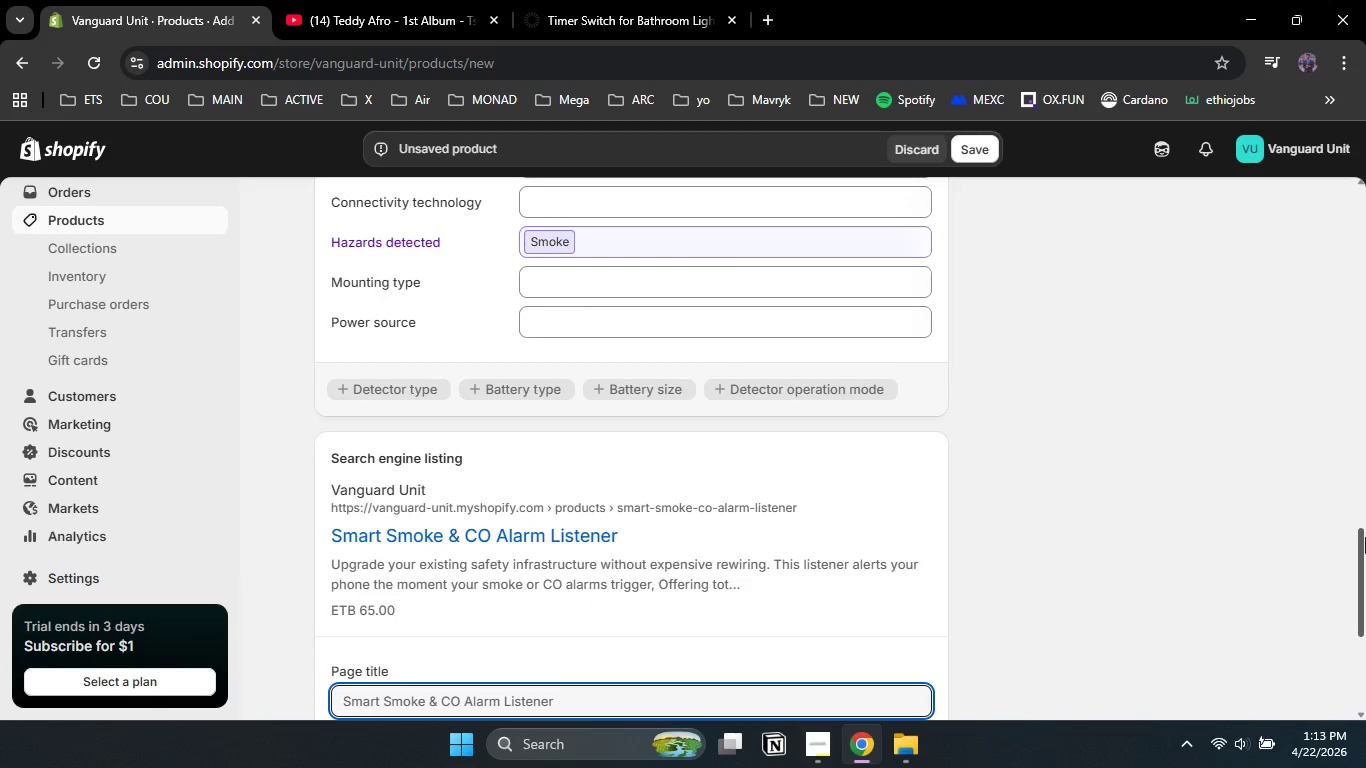 
left_click_drag(start_coordinate=[1365, 538], to_coordinate=[1358, 668])
 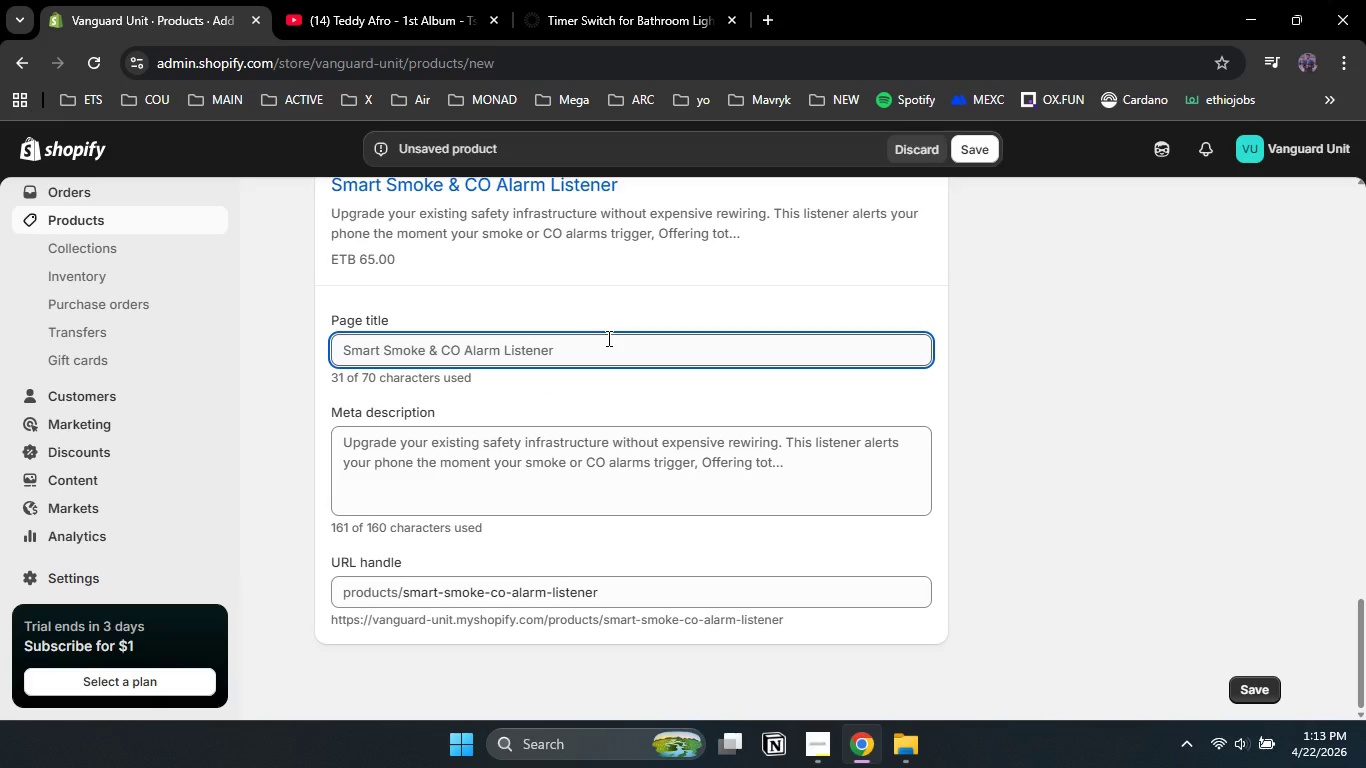 
left_click([607, 338])
 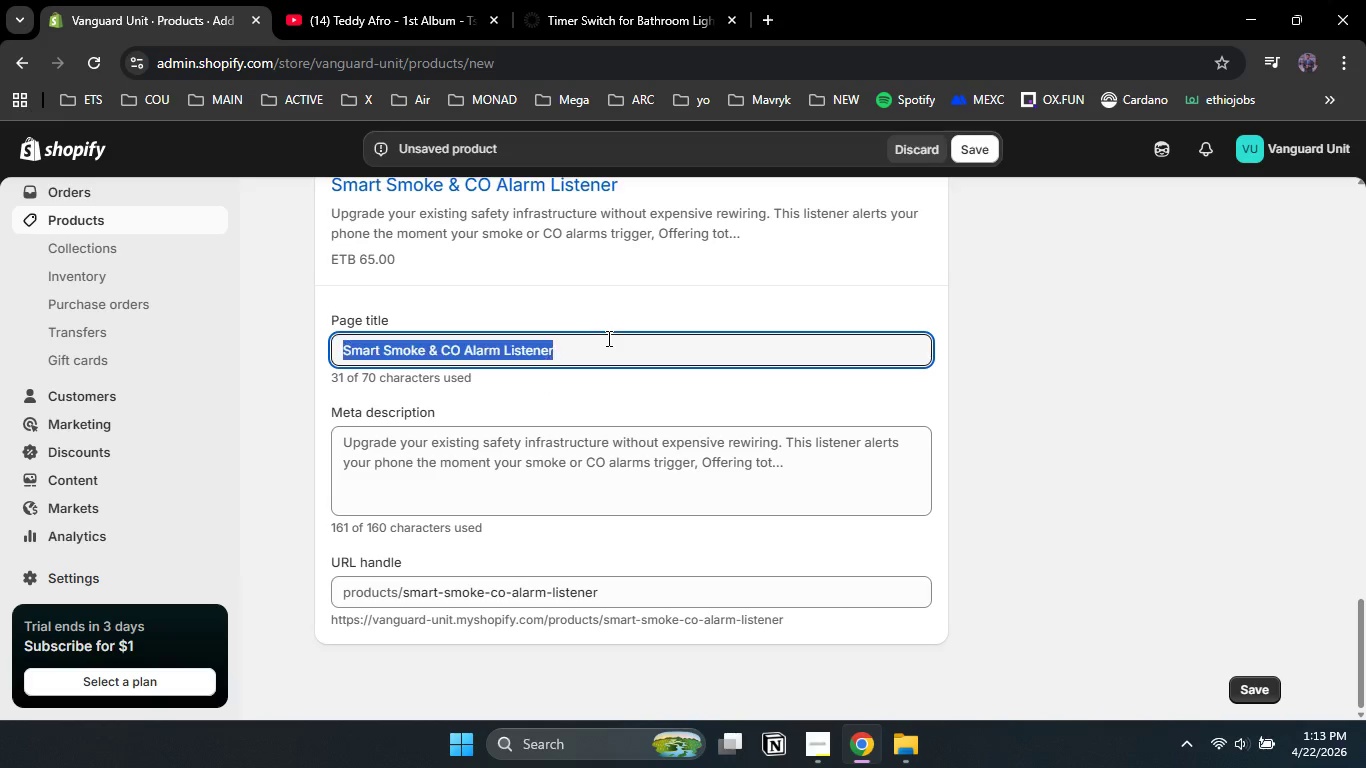 
key(Control+A)
 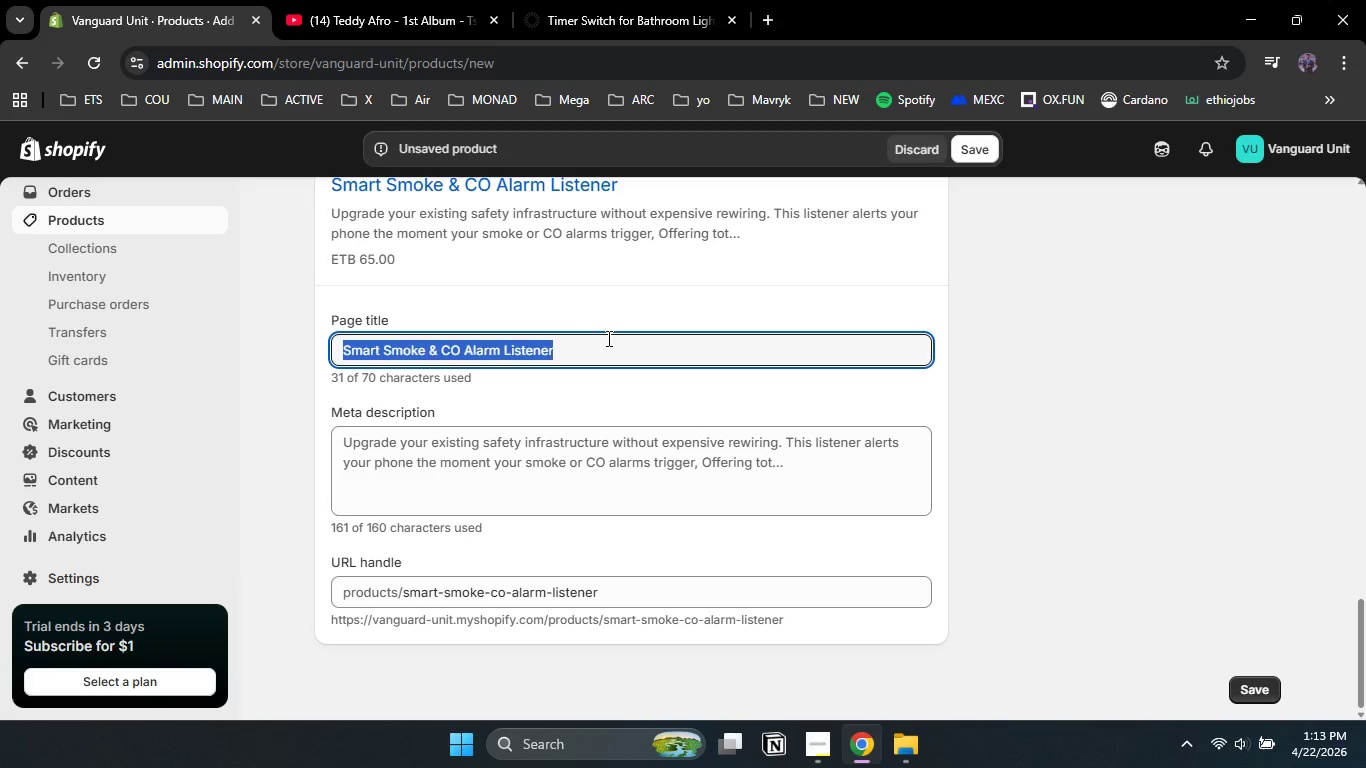 
key(Backspace)
type(Smart Somke)
key(Backspace)
key(Backspace)
key(Backspace)
key(Backspace)
type(moke Alarm Listener | Remote Rental Saftey)
 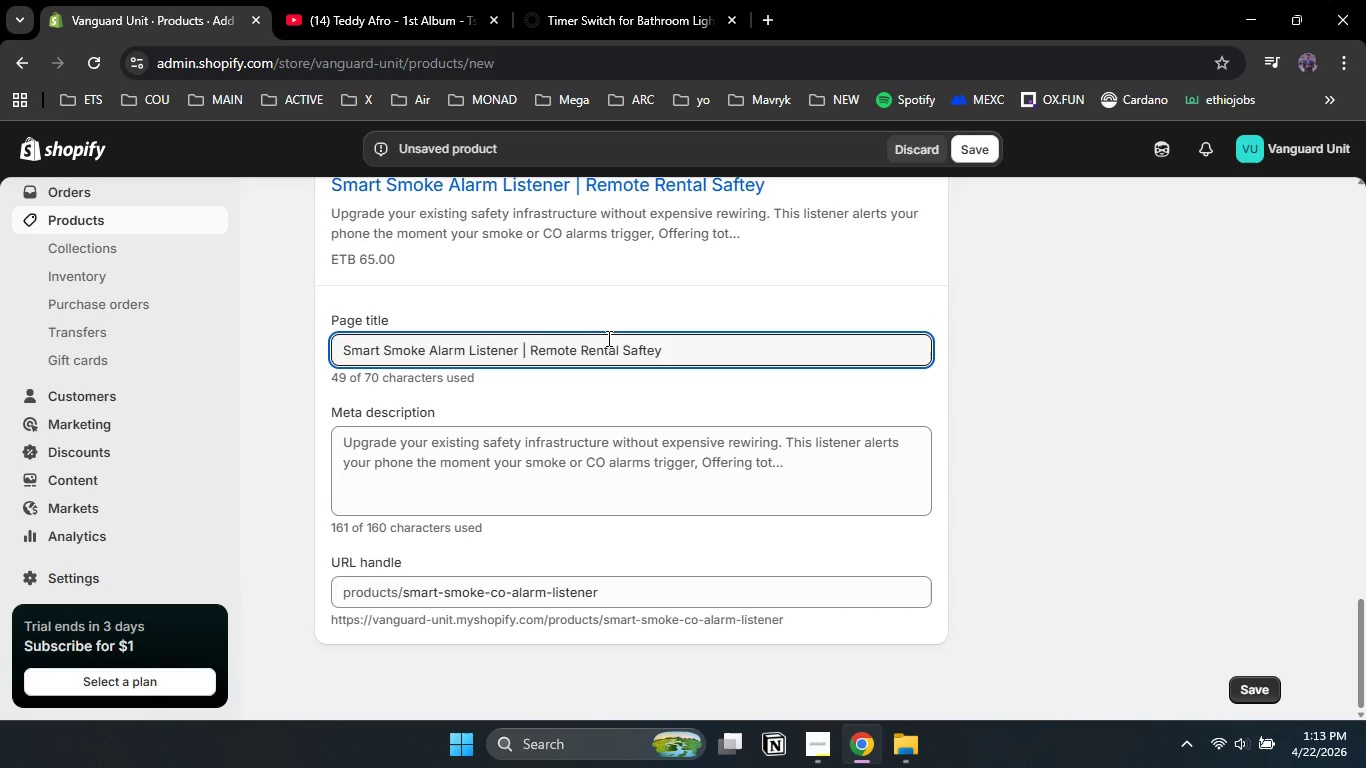 
left_click([646, 351])
 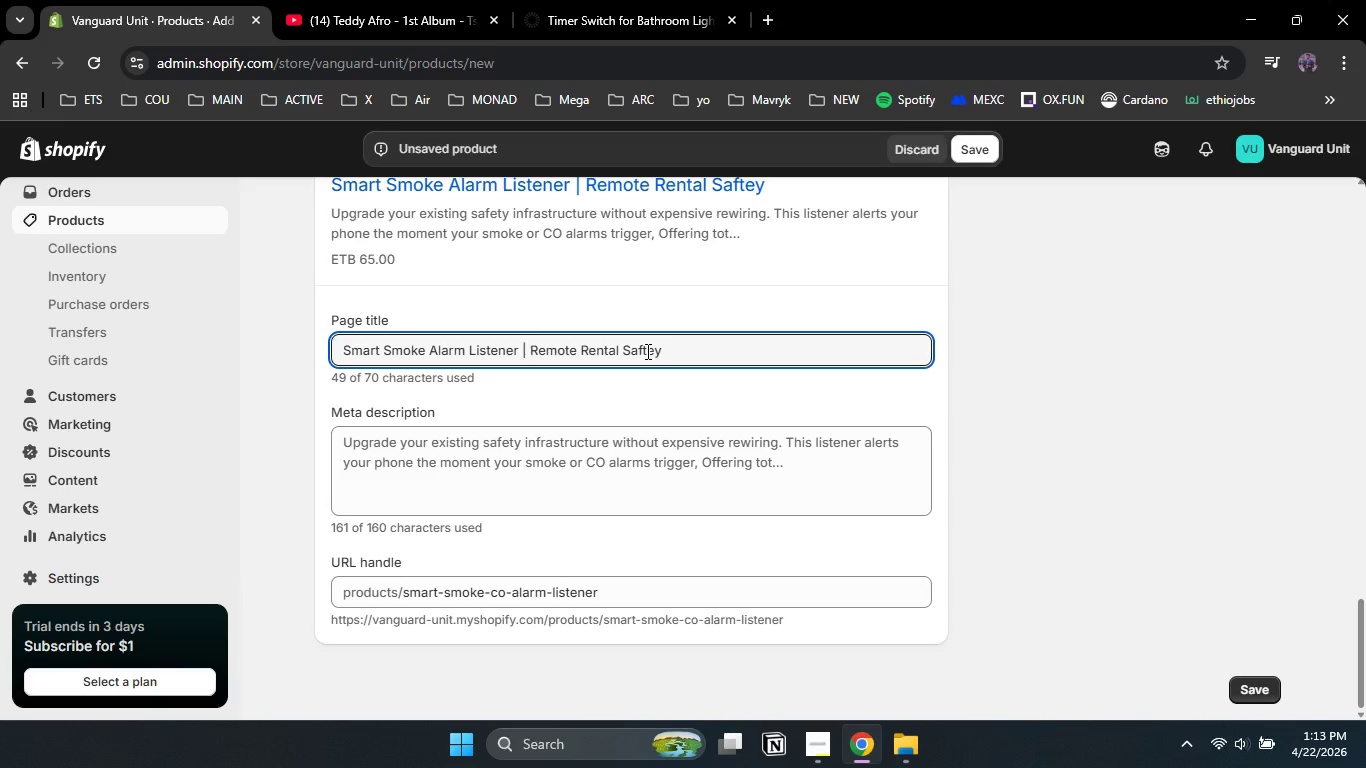 
key(Backspace)
 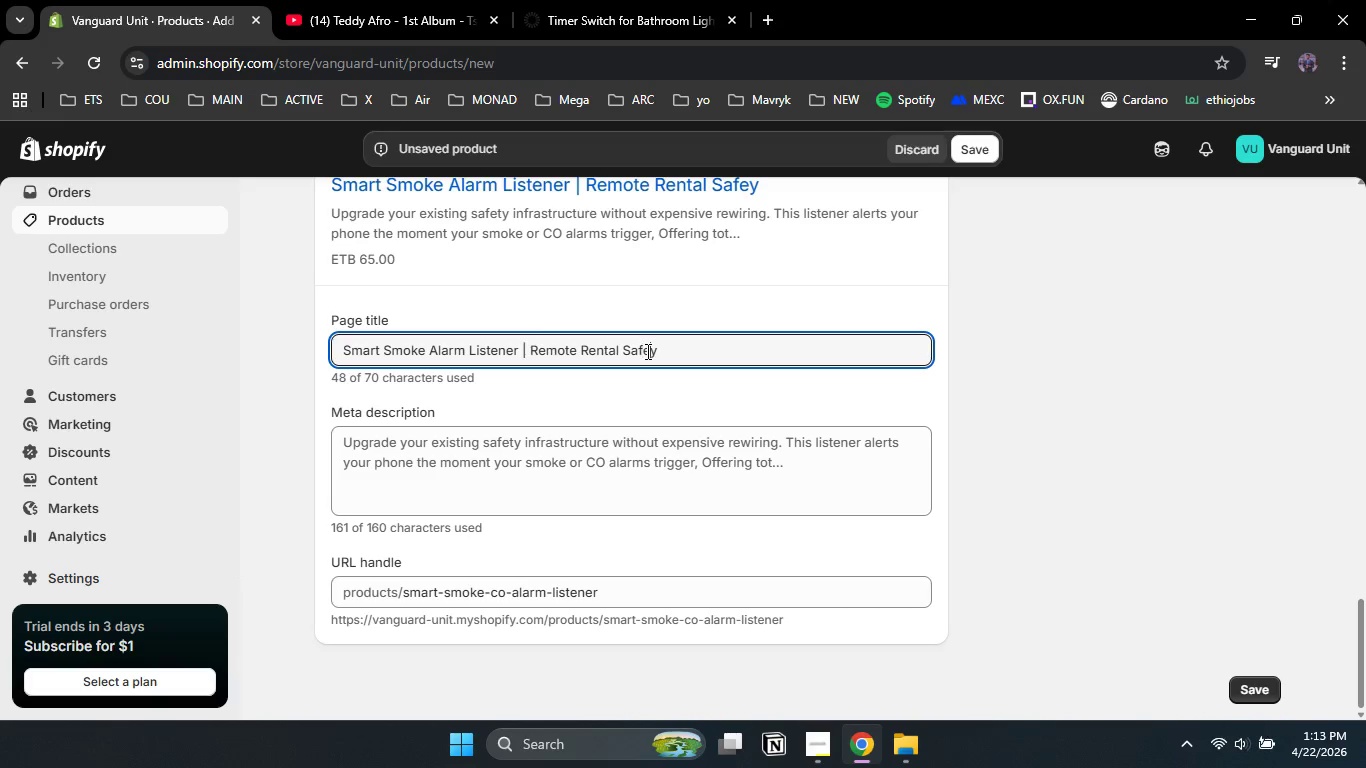 
key(ArrowRight)
 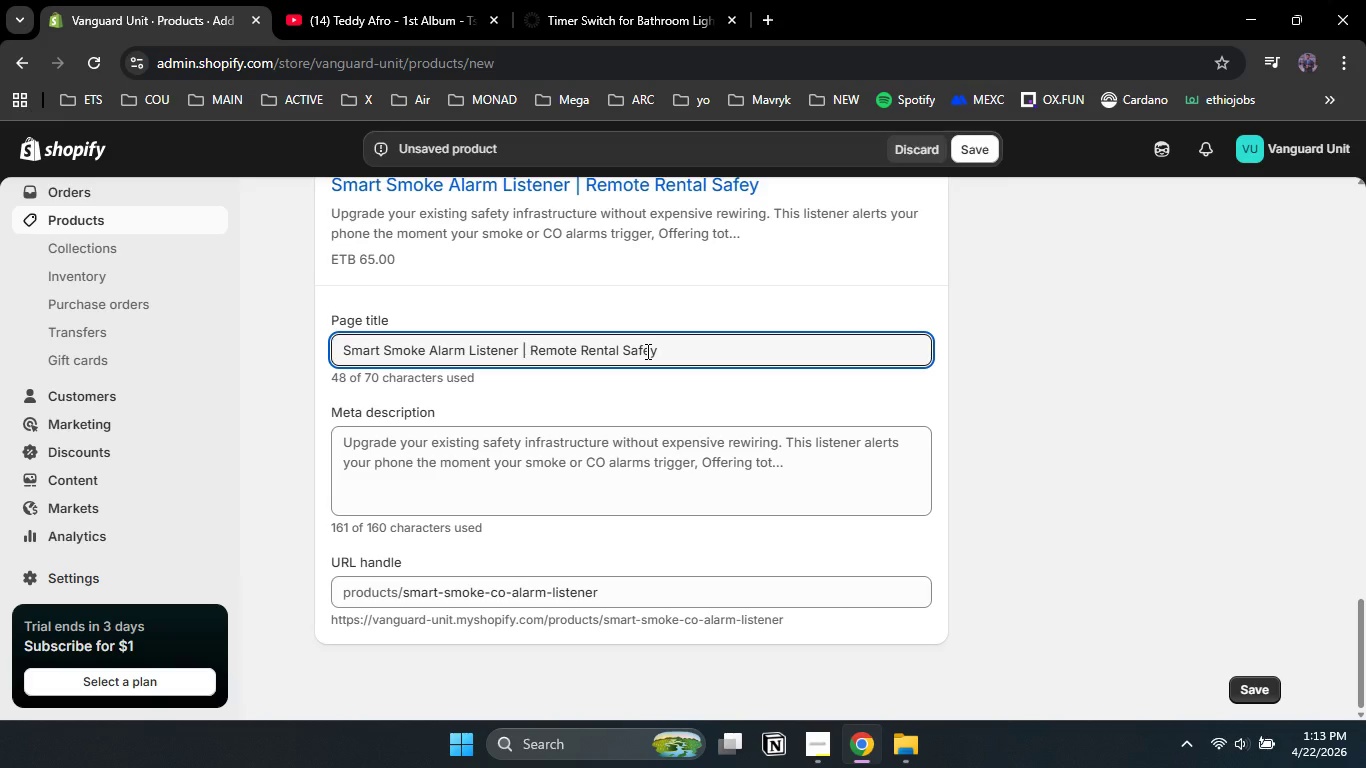 
key(T)
 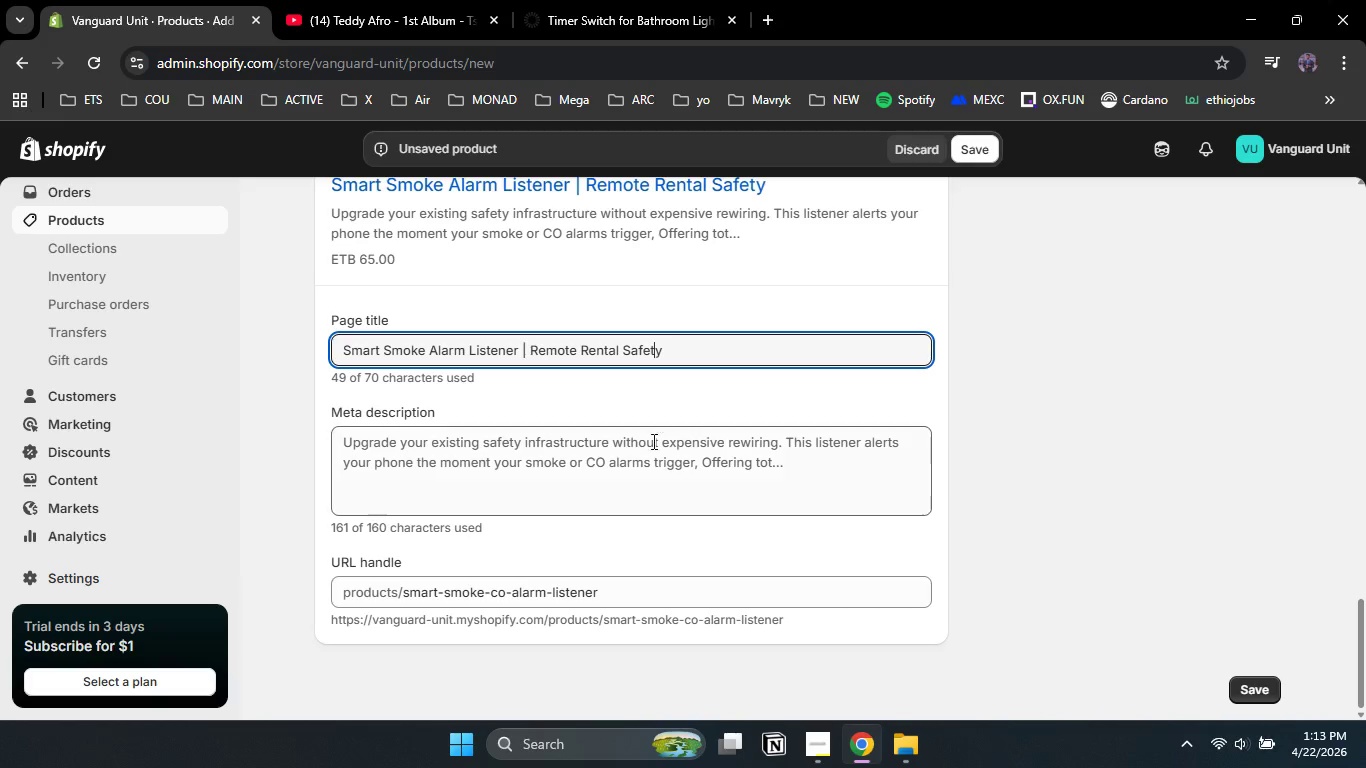 
left_click([652, 443])
 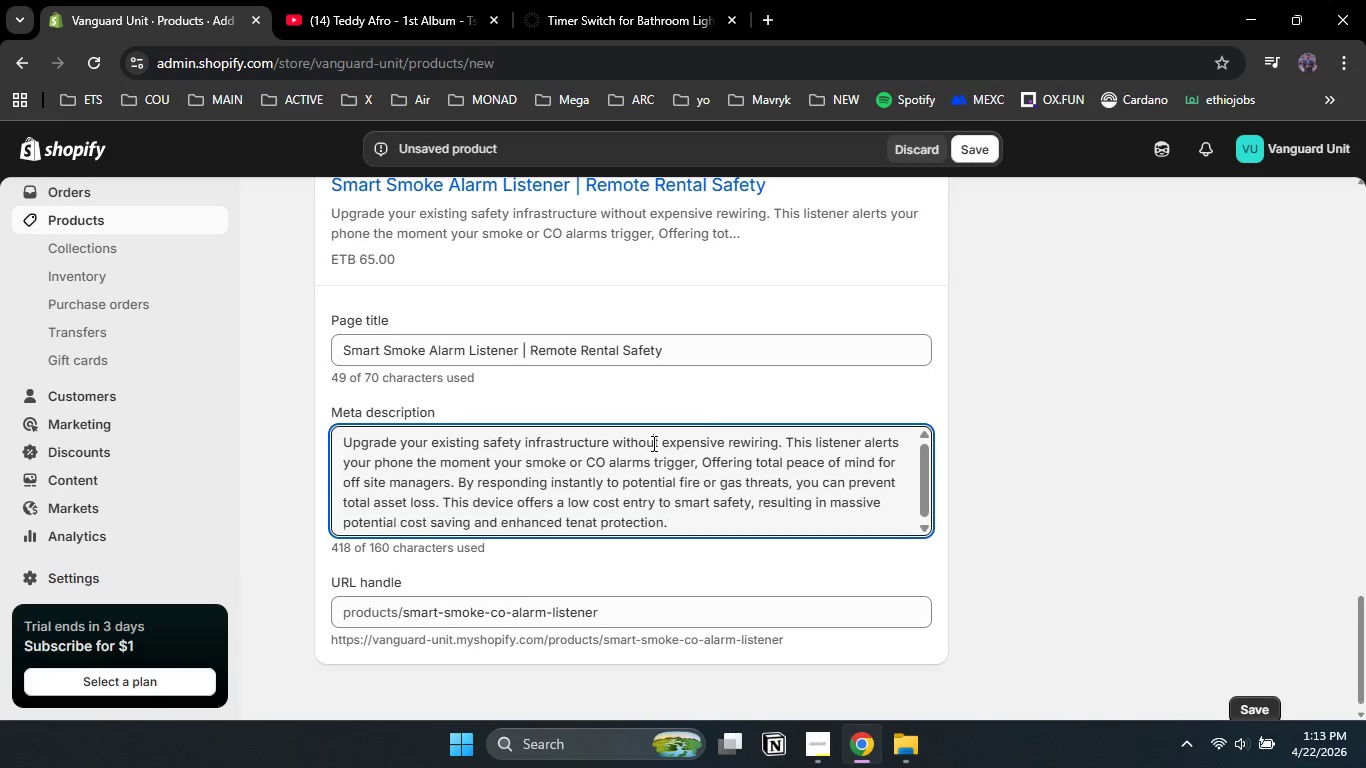 
key(Control+A)
 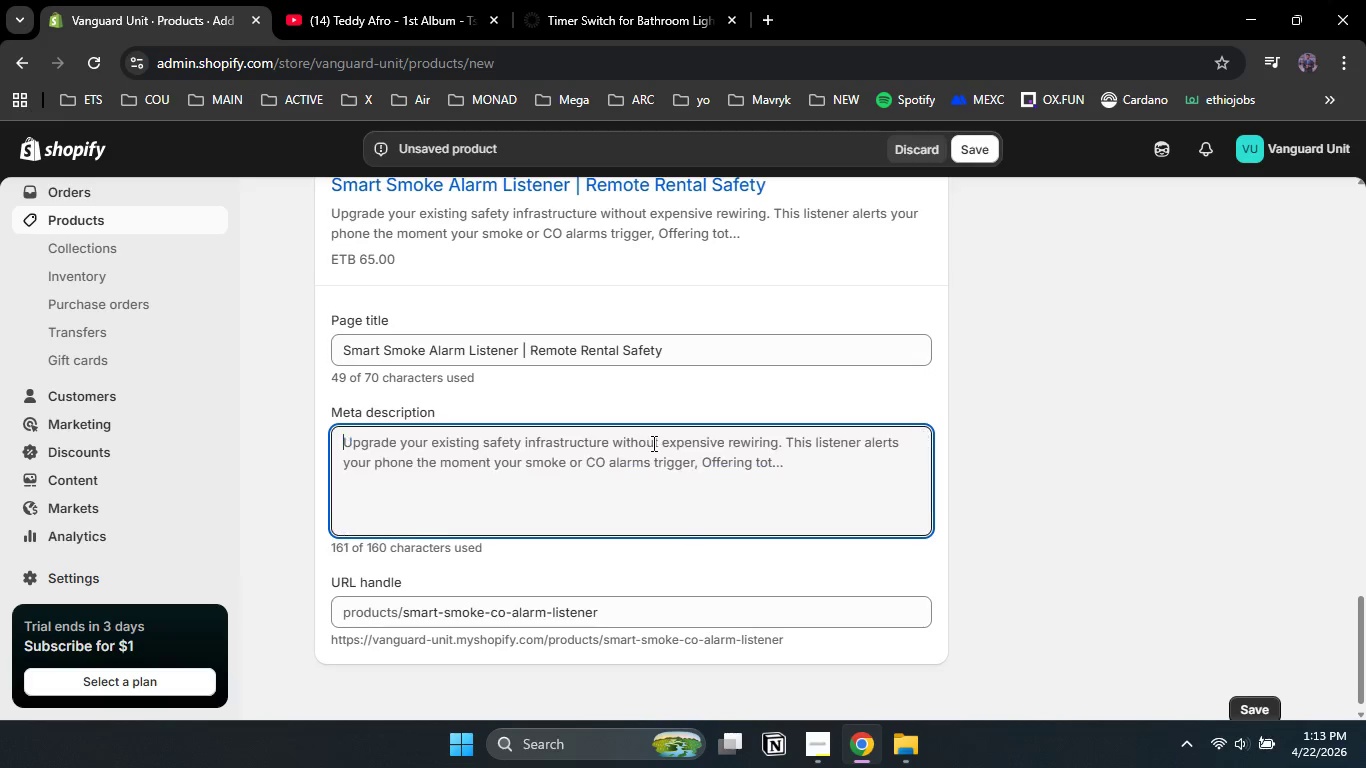 
key(Backspace)
type(Get remote alerts for smoke and CO alarms )
key(Backspace)
type(. Protect your property portfolip)
key(Backspace)
type(o for pe[NumLock]e)
key(Backspace)
type(ace of mind and long term cost savings[Delete])
 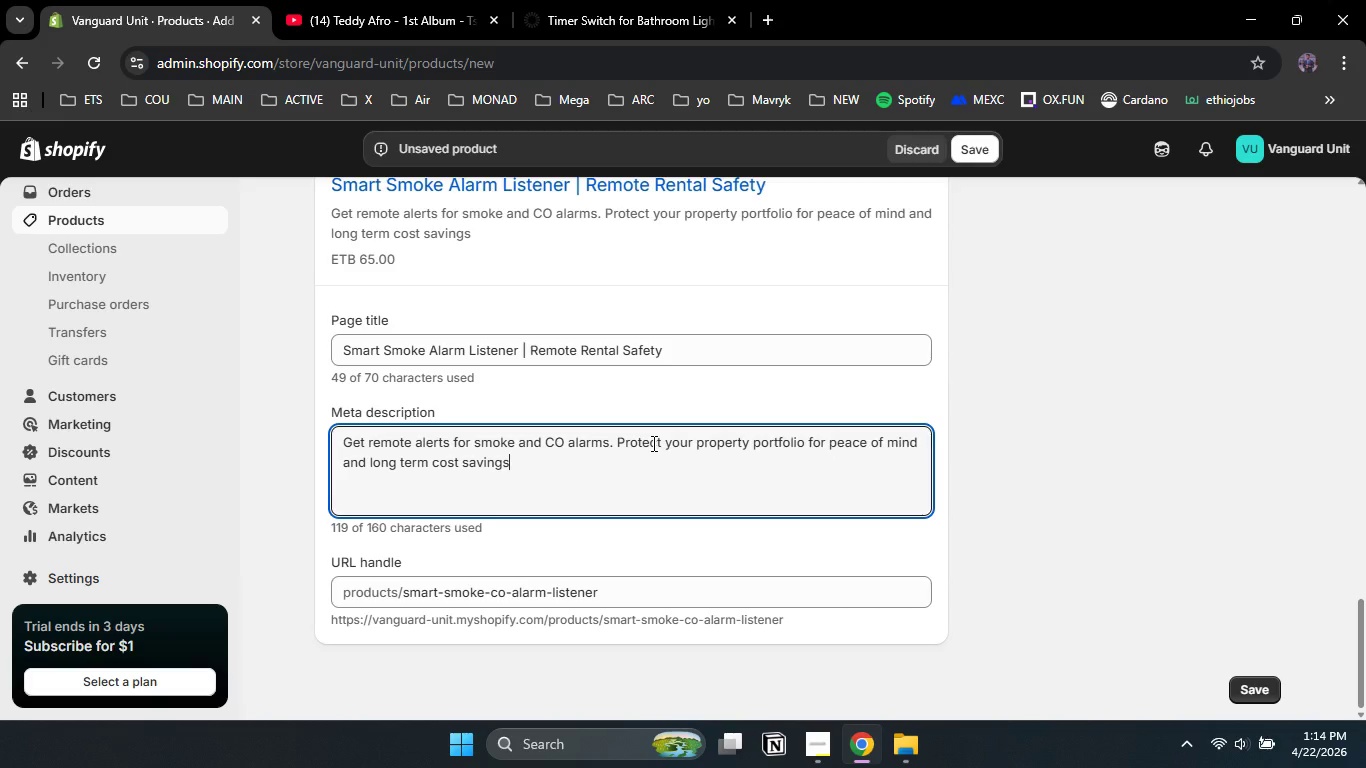 
left_click([974, 145])
 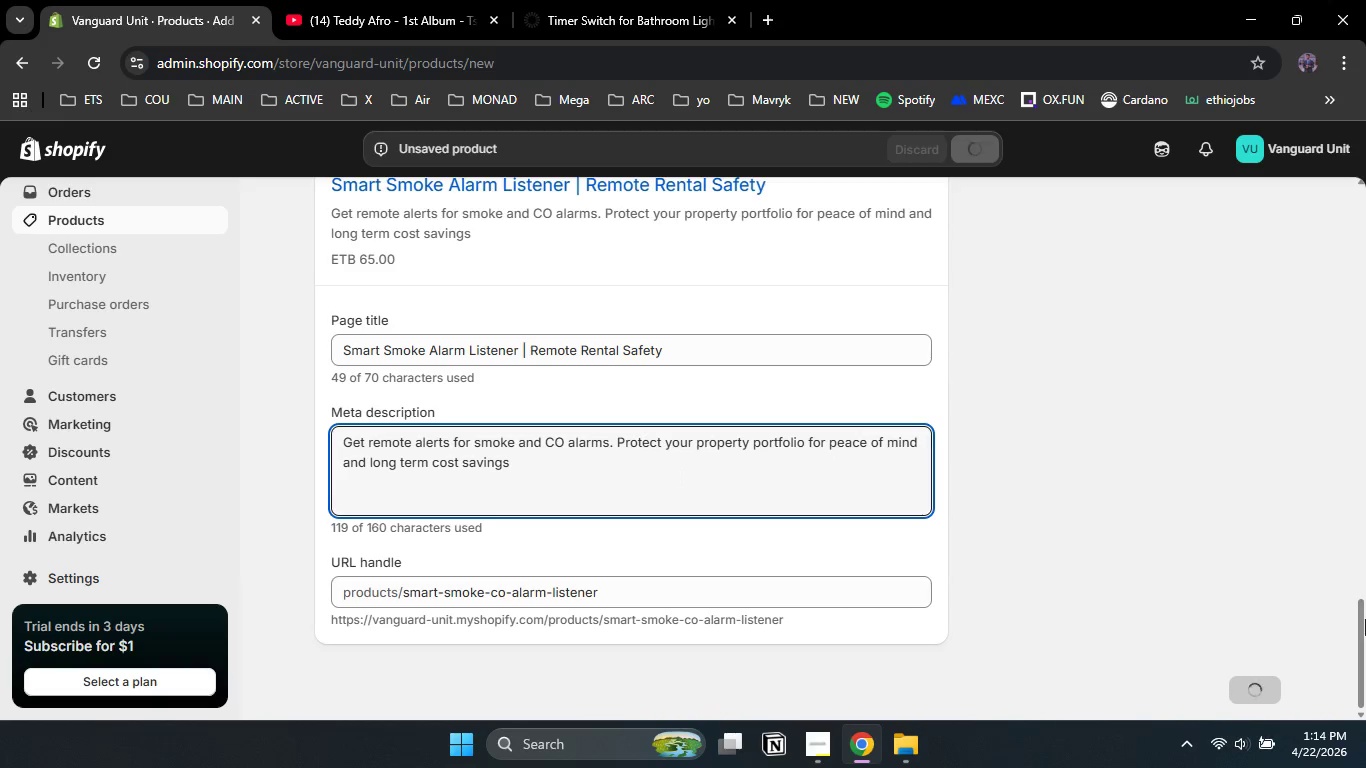 
left_click_drag(start_coordinate=[1365, 634], to_coordinate=[1355, 161])
 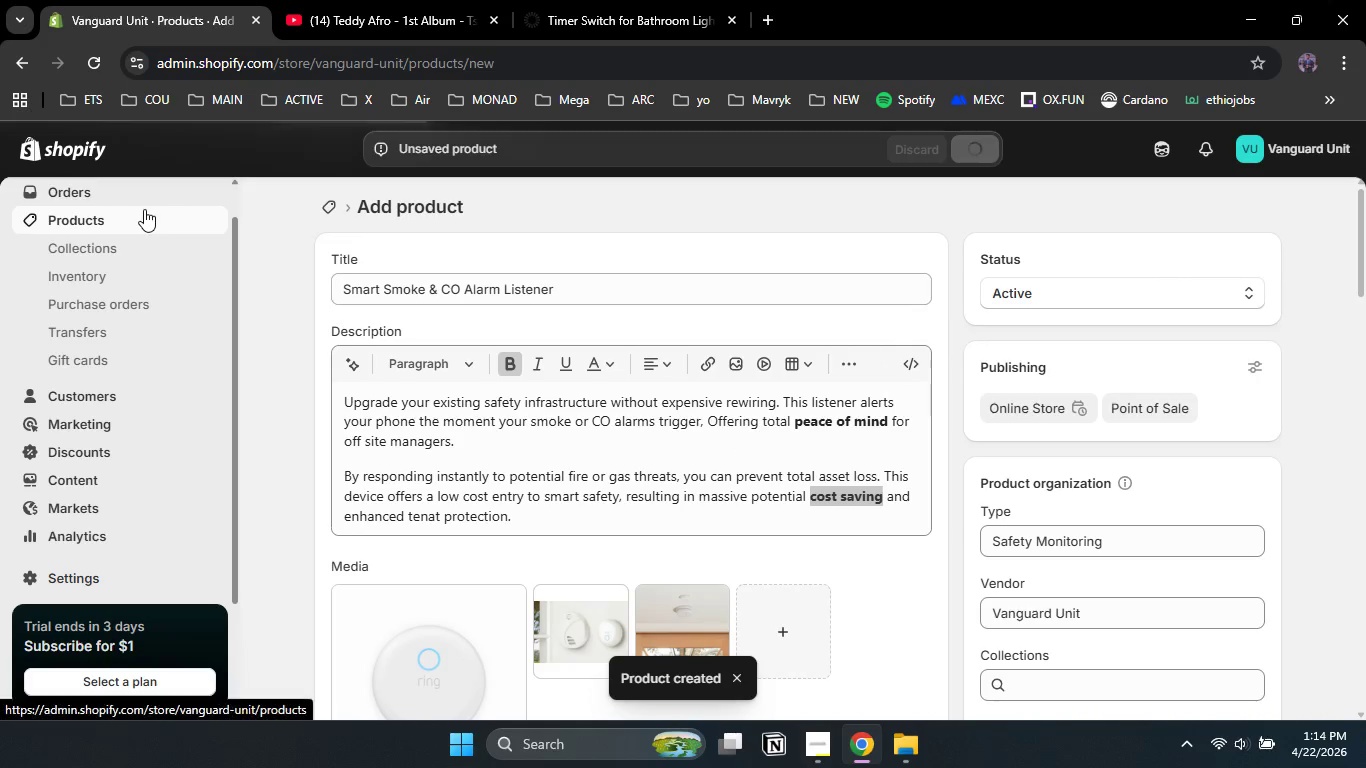 
left_click([138, 220])
 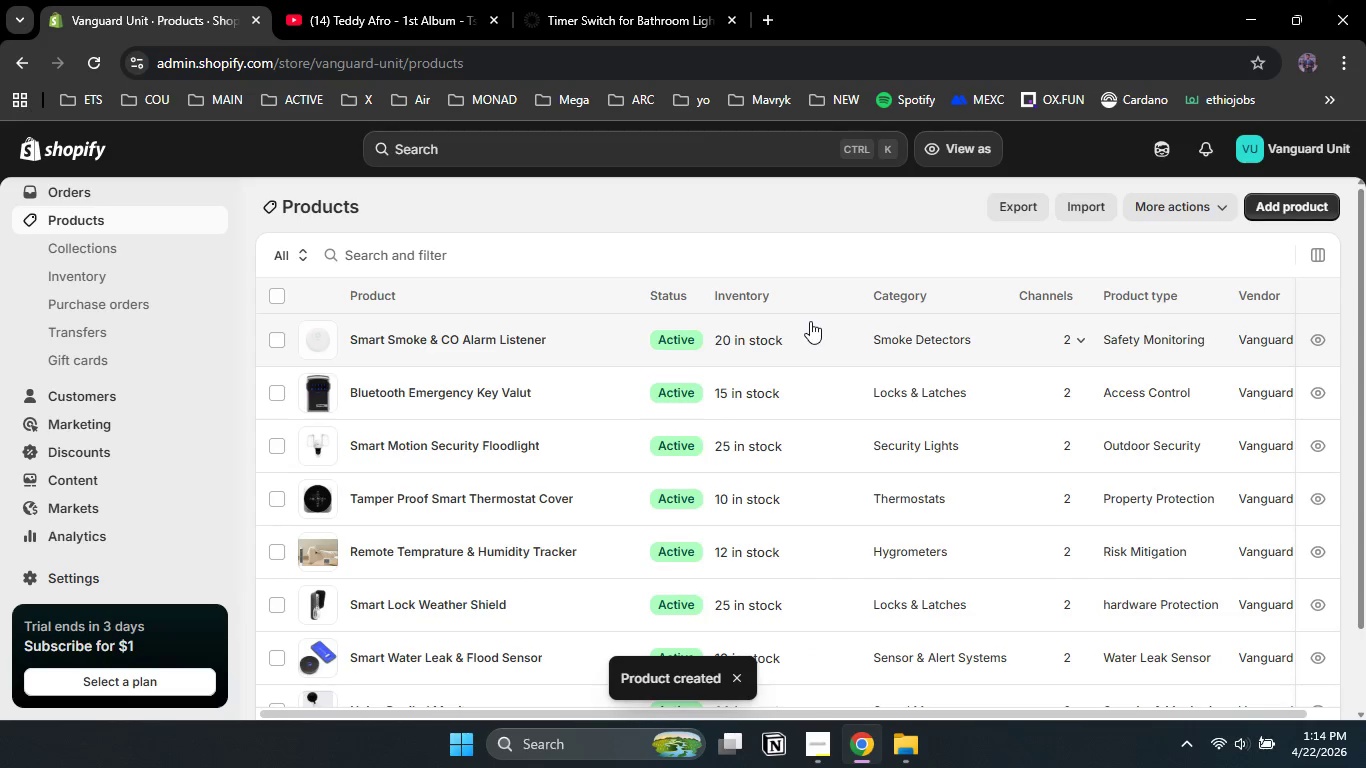 
left_click([273, 290])
 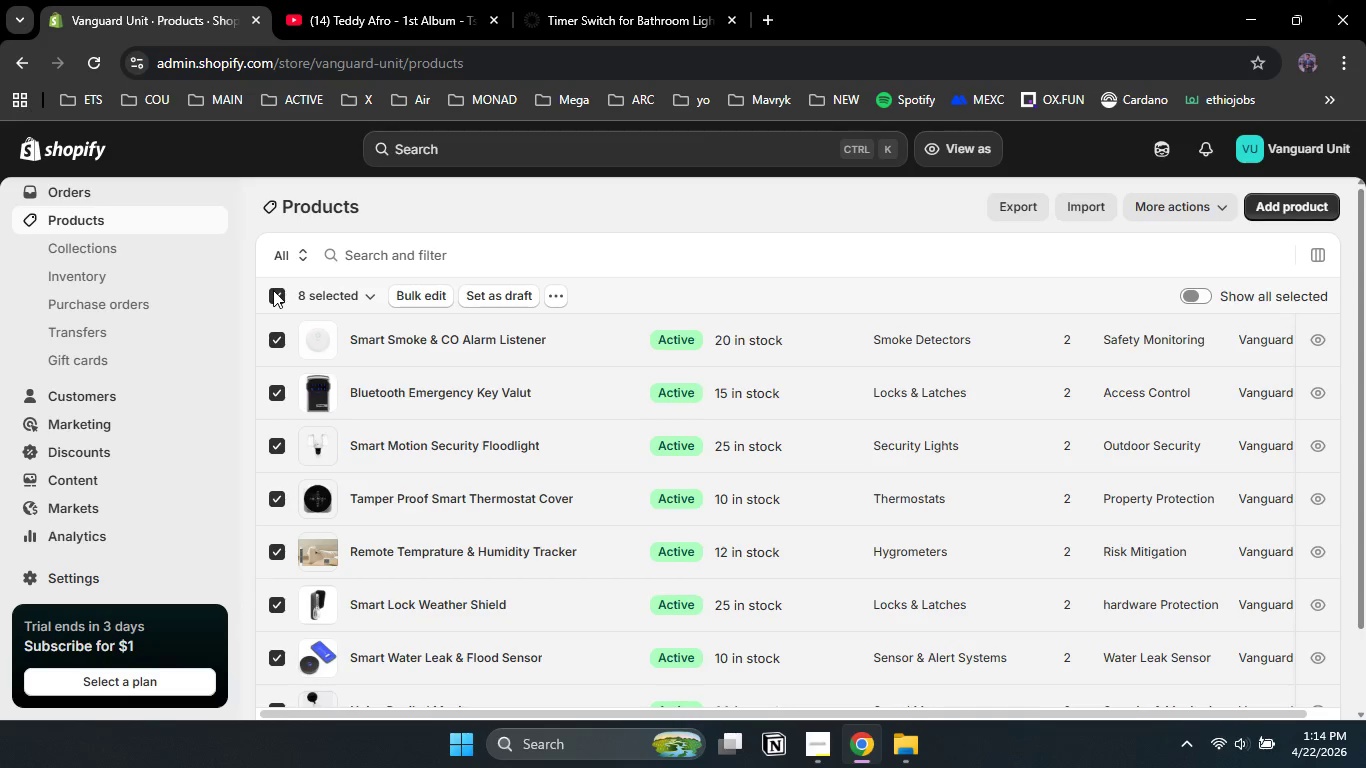 
left_click([273, 290])
 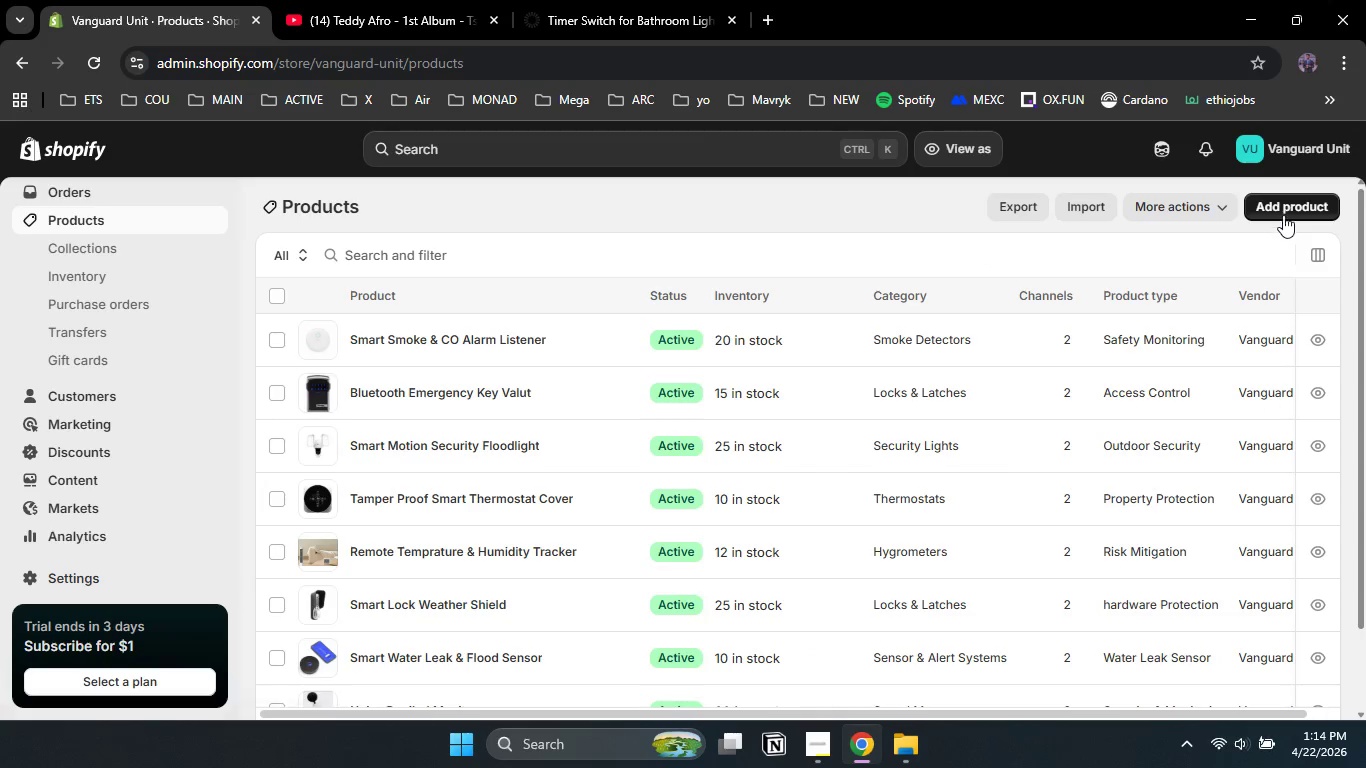 
left_click([1282, 208])
 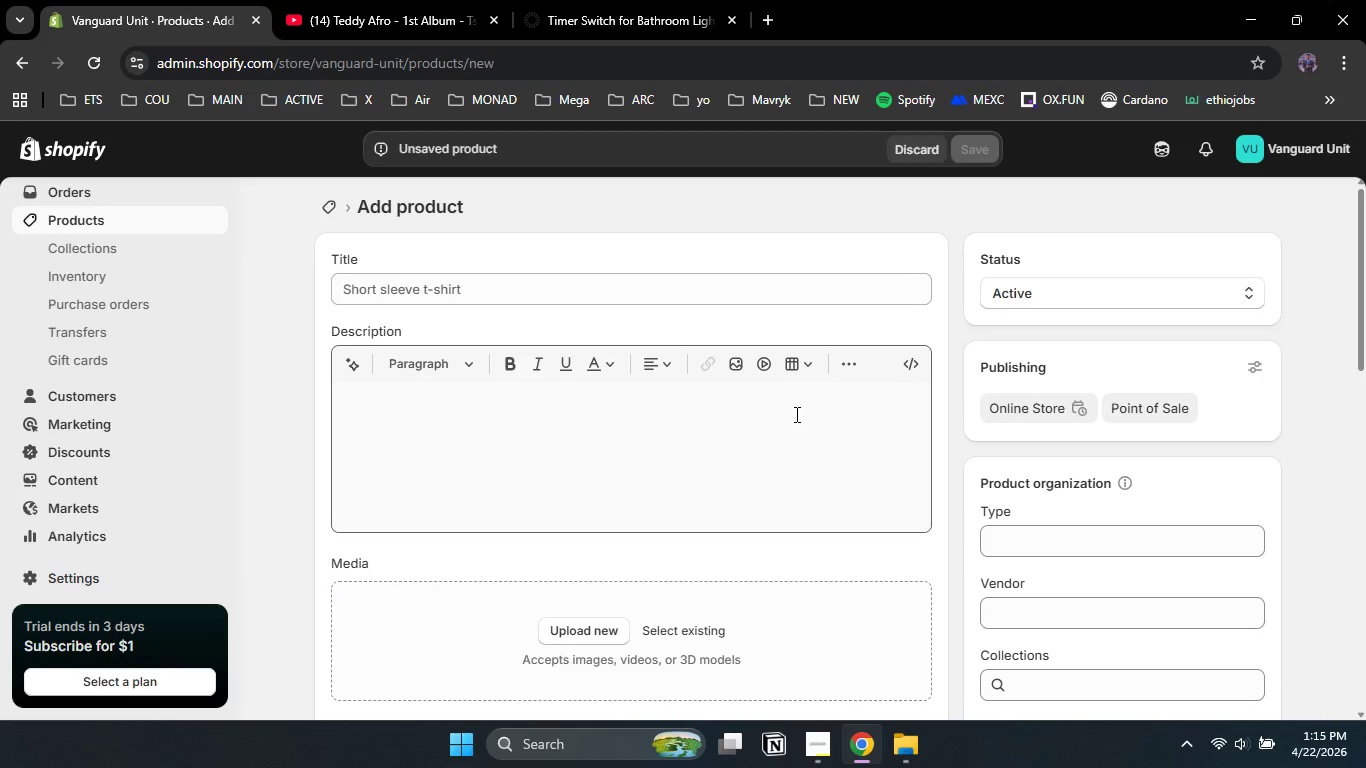 
wait(5.61)
 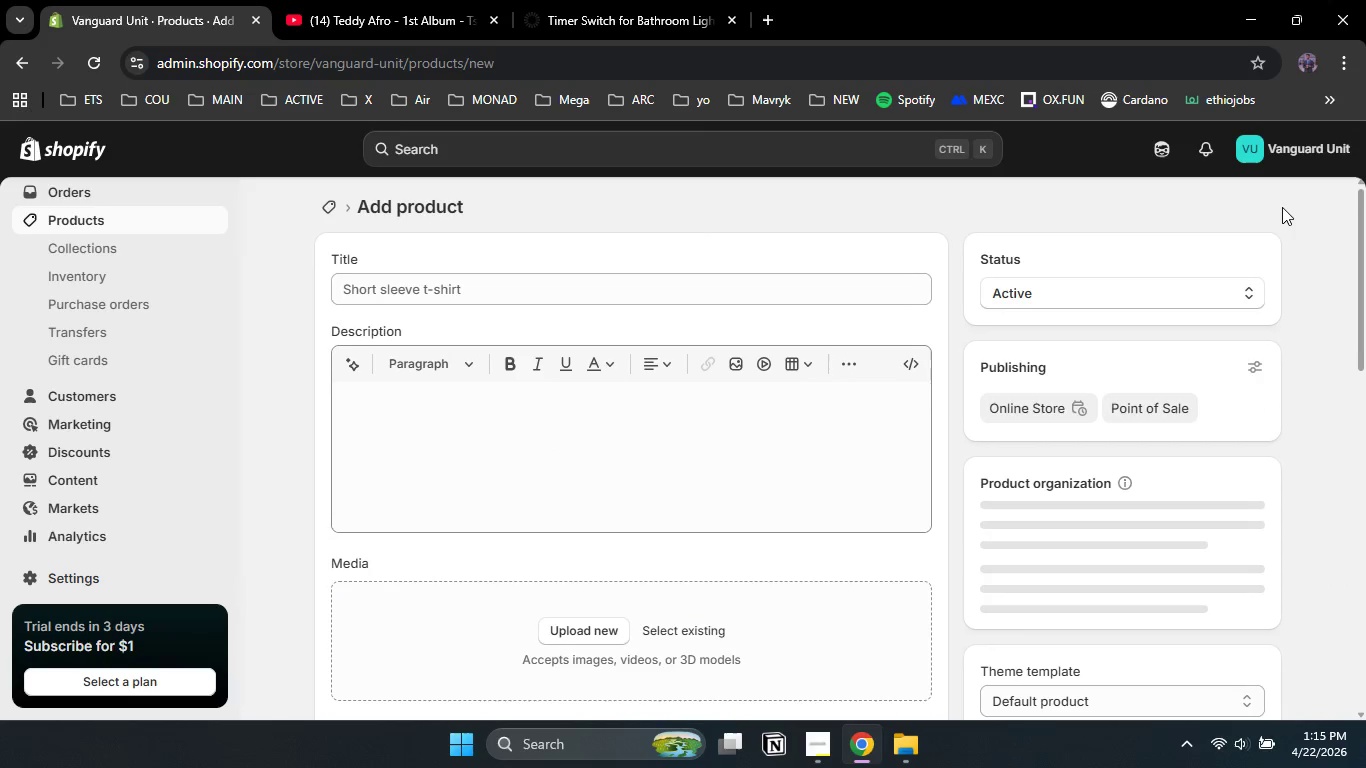 
left_click([654, 300])
 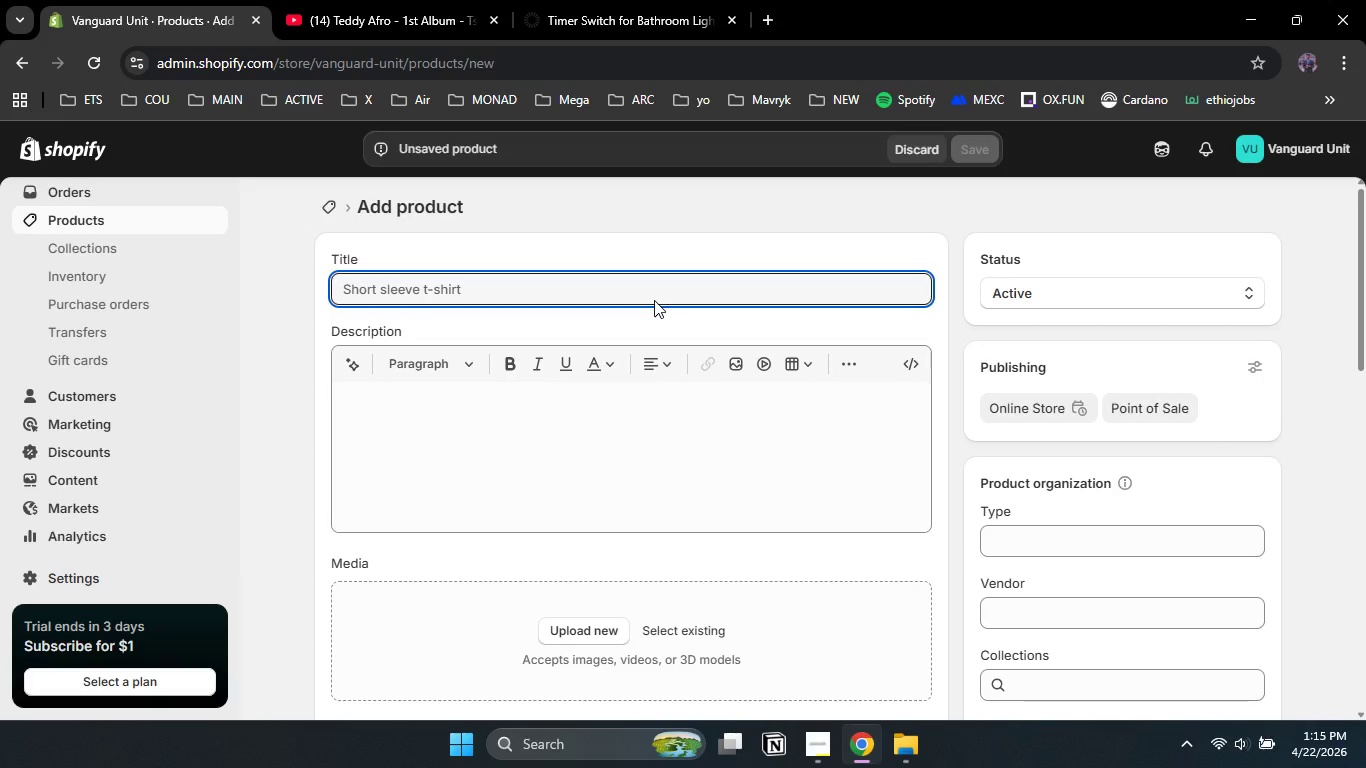 
type(Door Reinfor)
 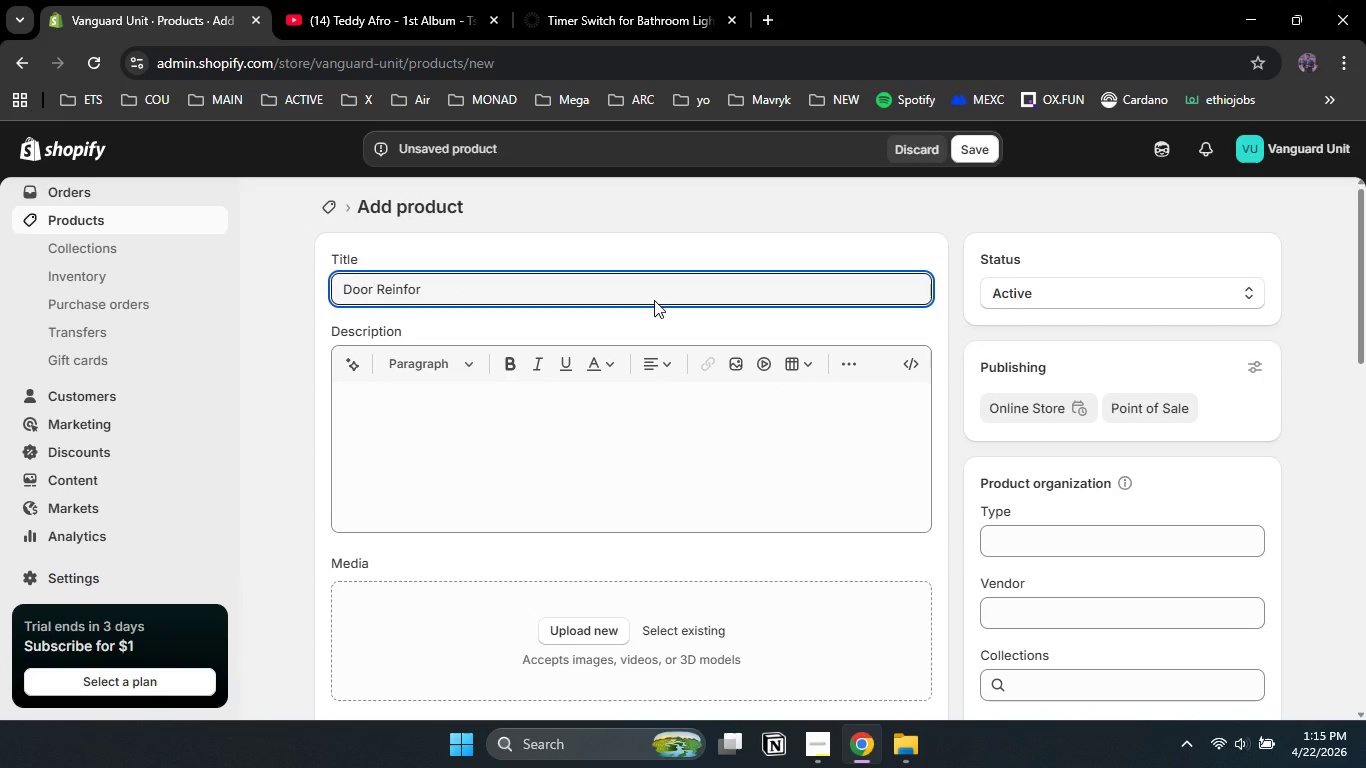 
type(cement ak)
key(Backspace)
key(Backspace)
type(Kit)
 